 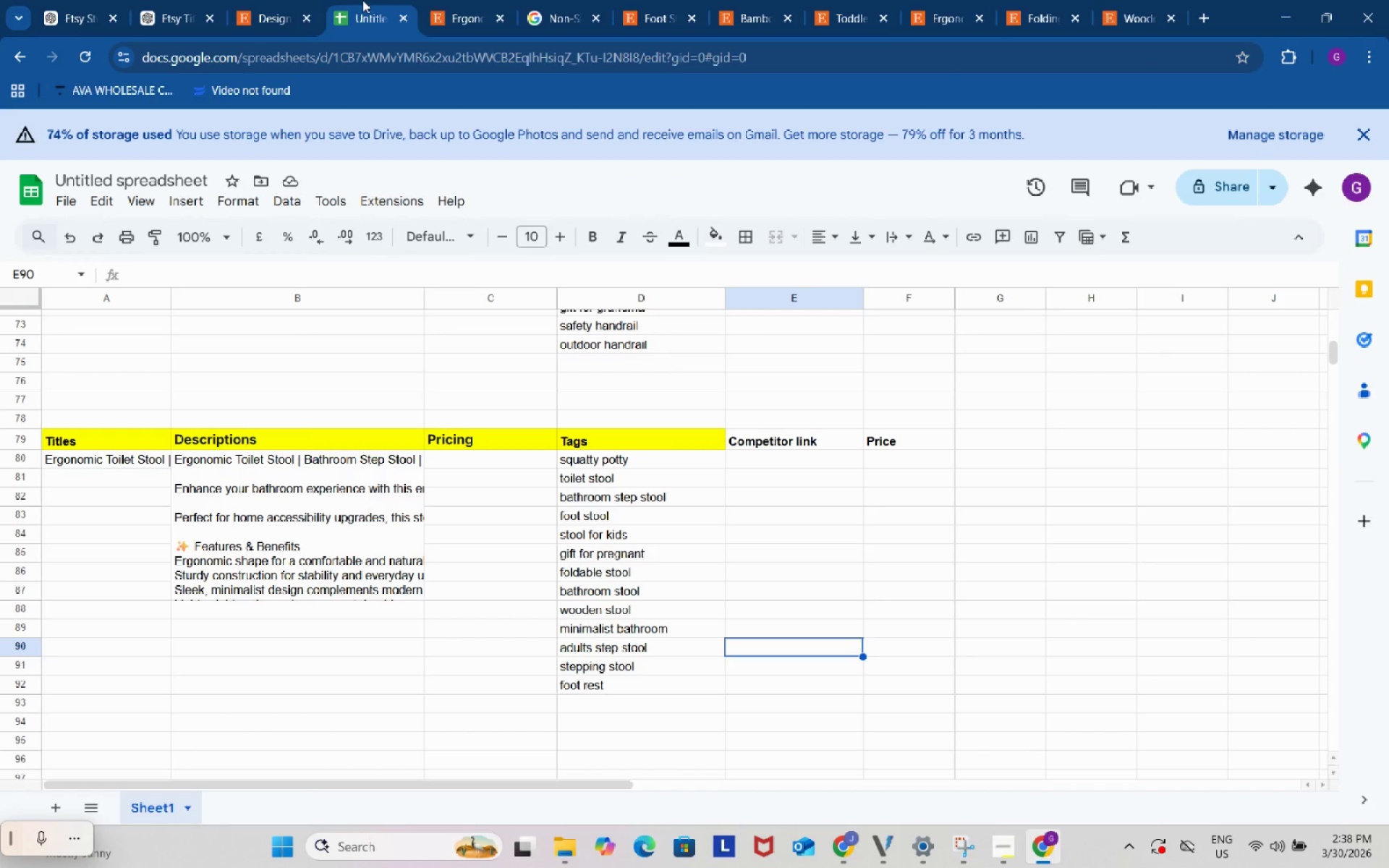 
left_click([754, 0])
 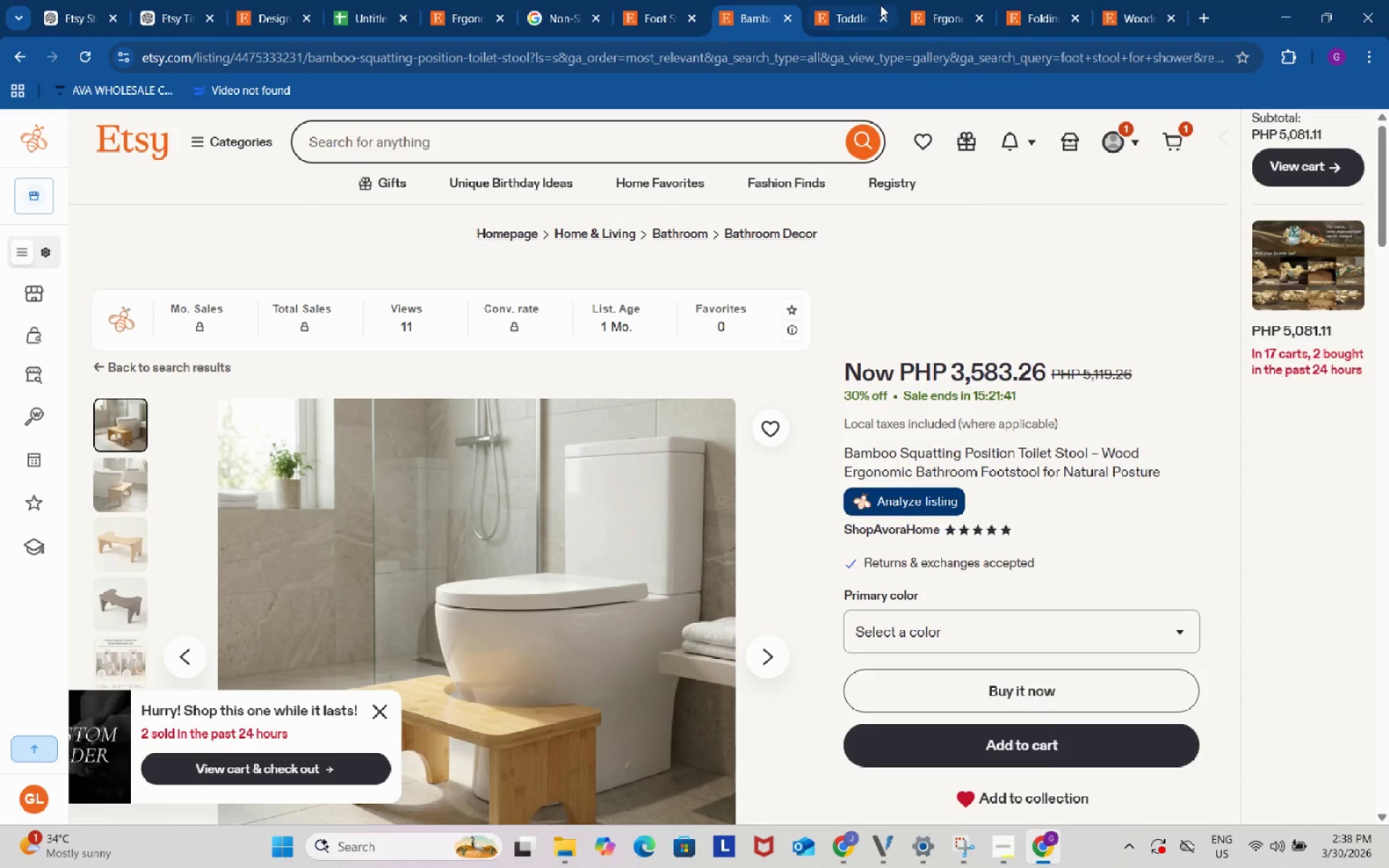 
left_click([880, 5])
 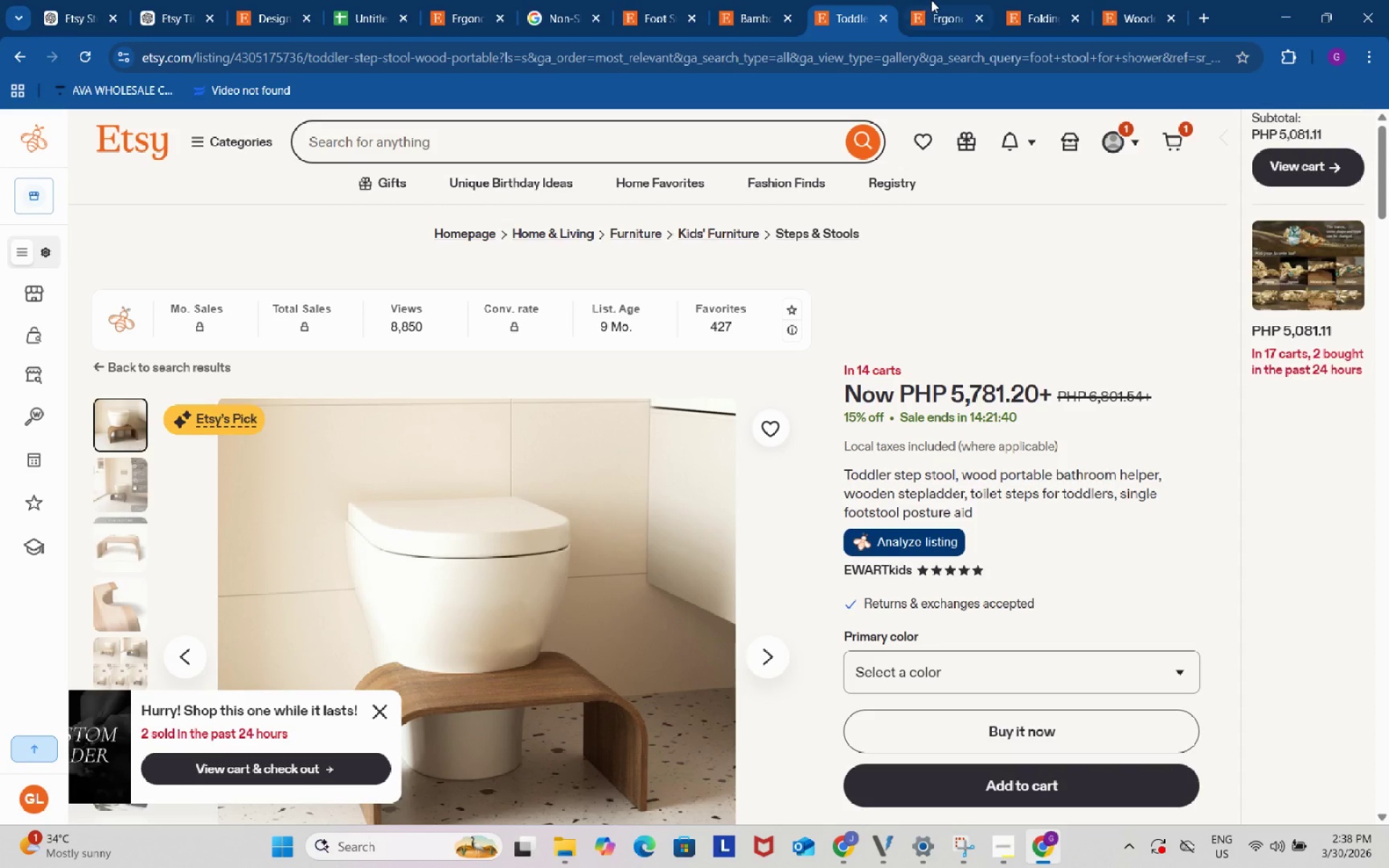 
left_click([931, 0])
 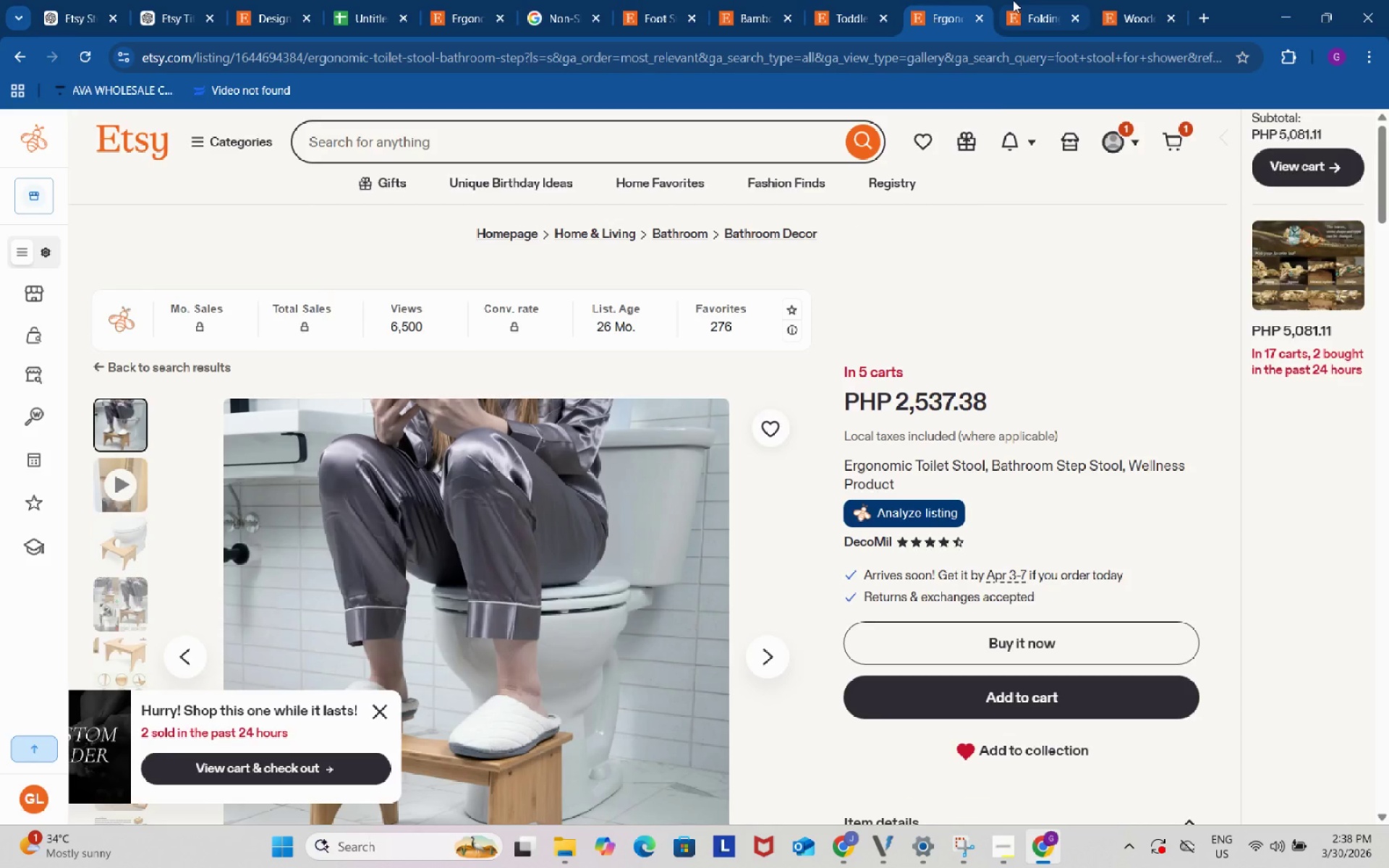 
left_click([1013, 0])
 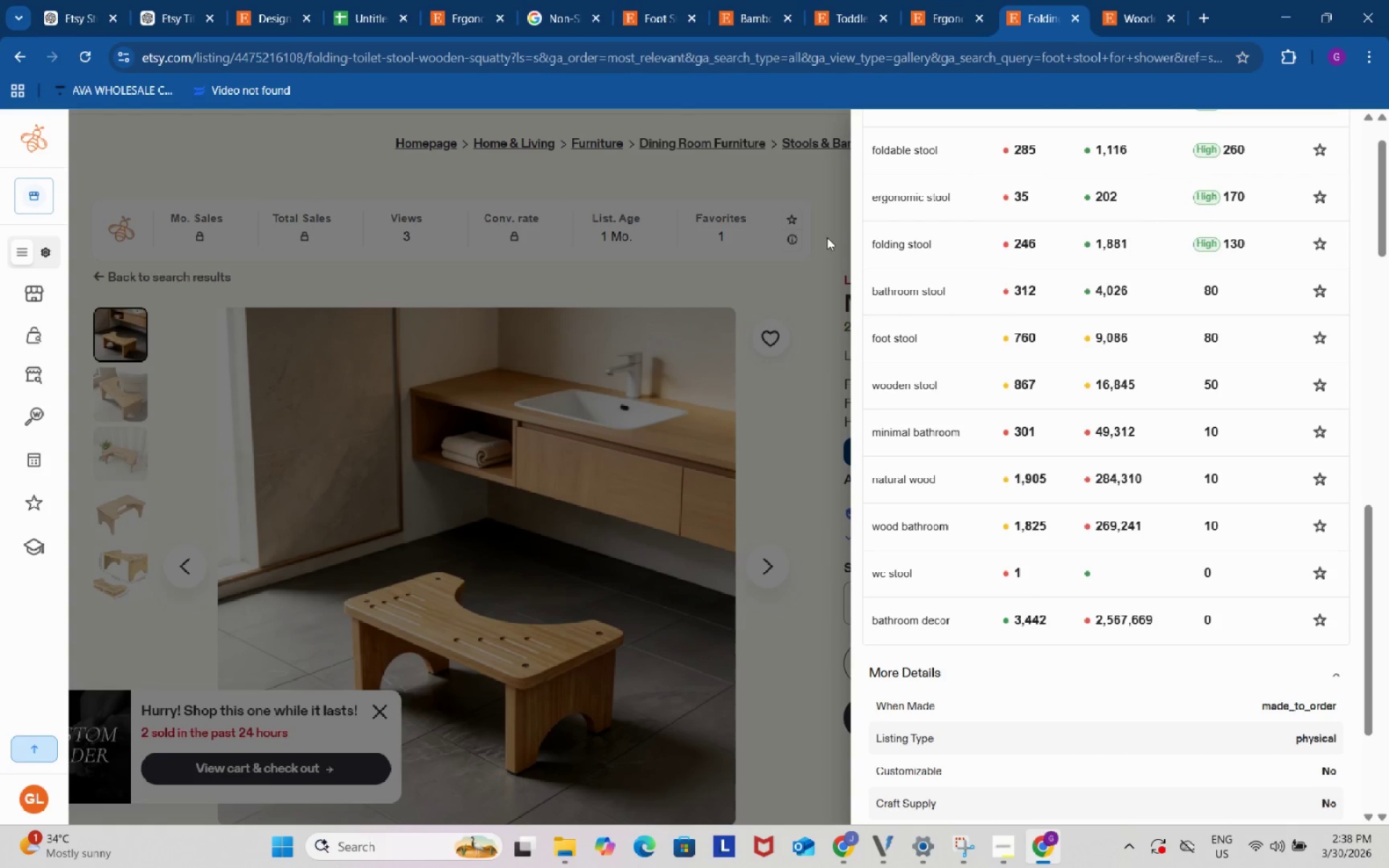 
left_click([820, 271])
 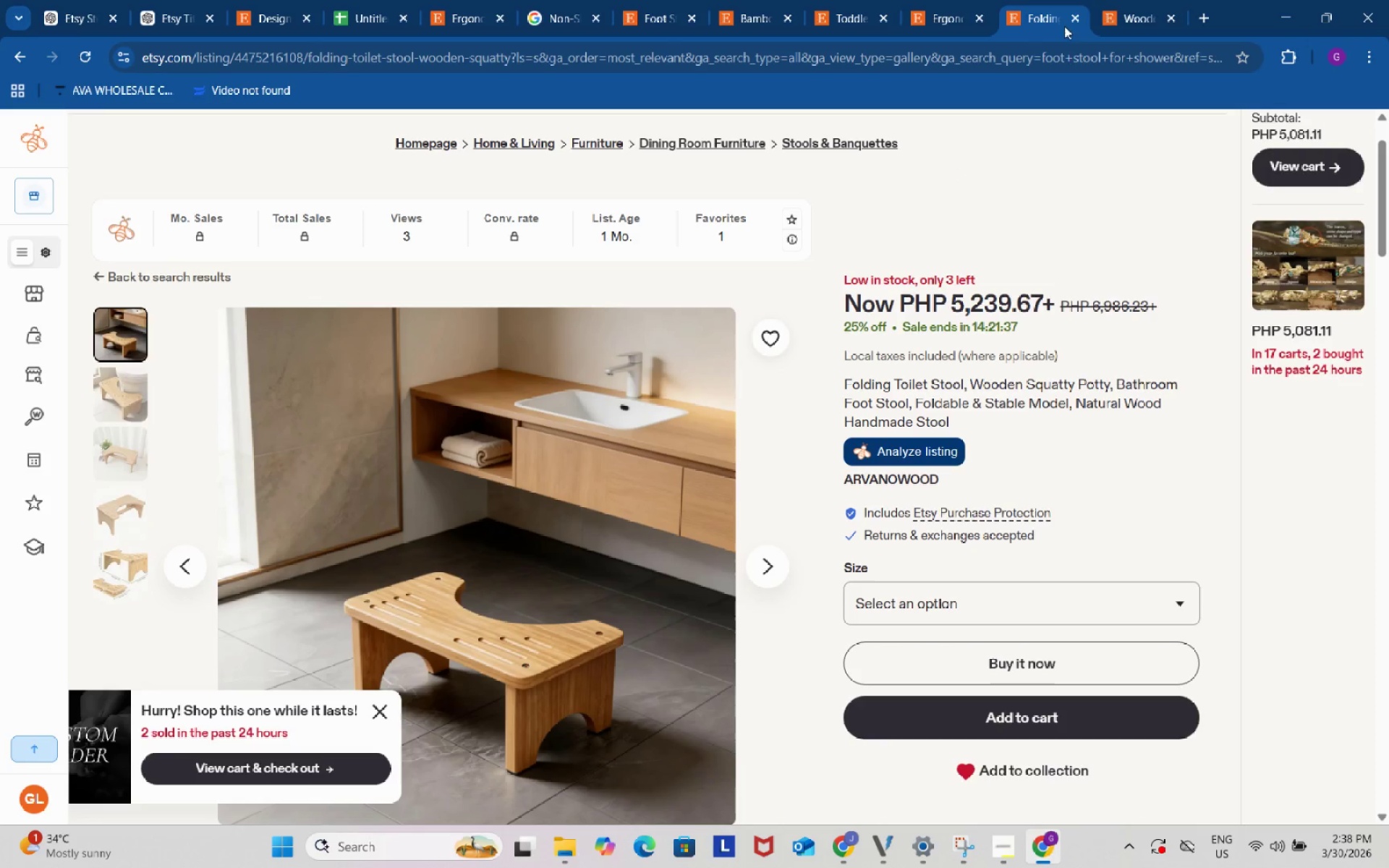 
left_click([1115, 0])
 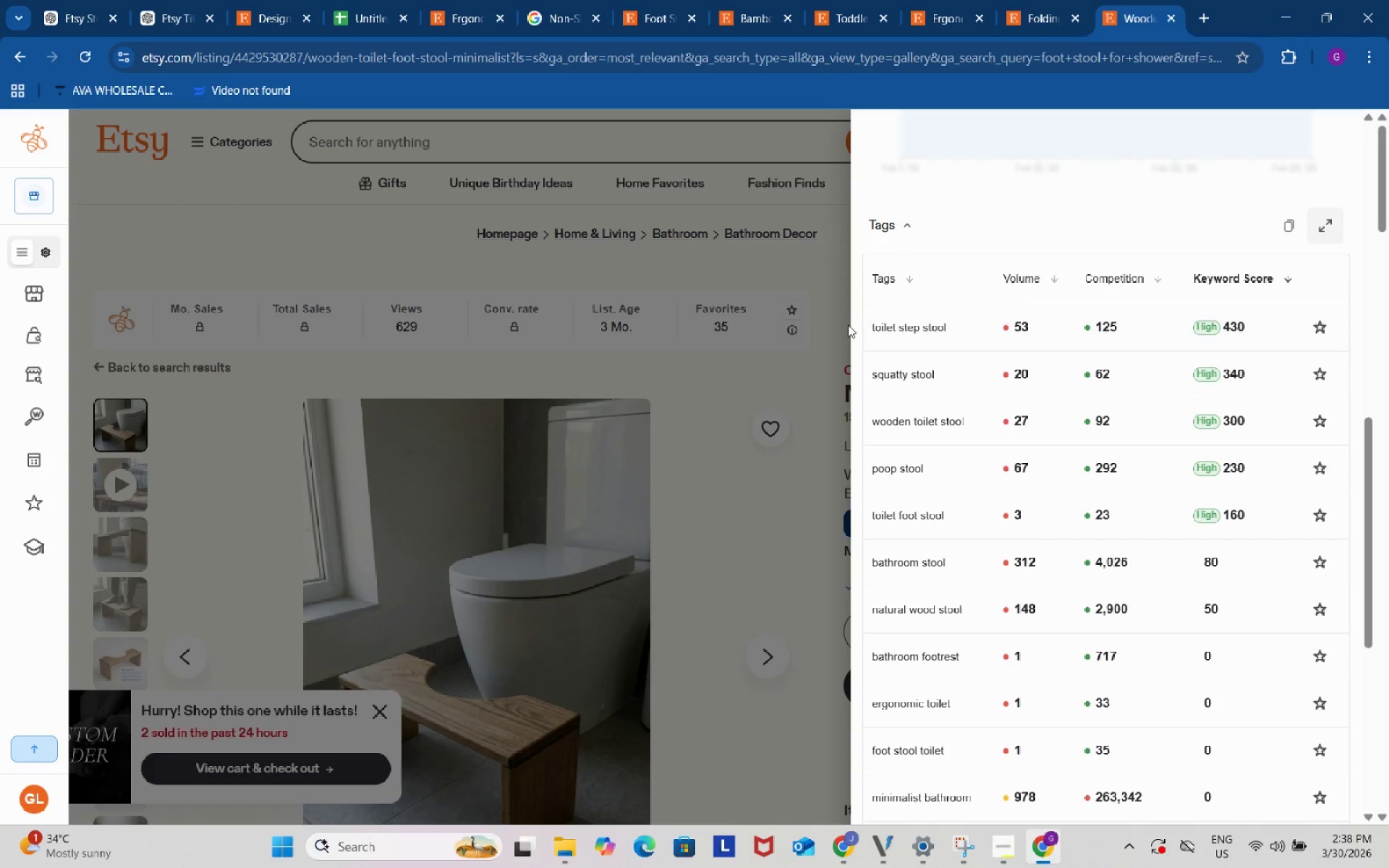 
left_click([827, 339])
 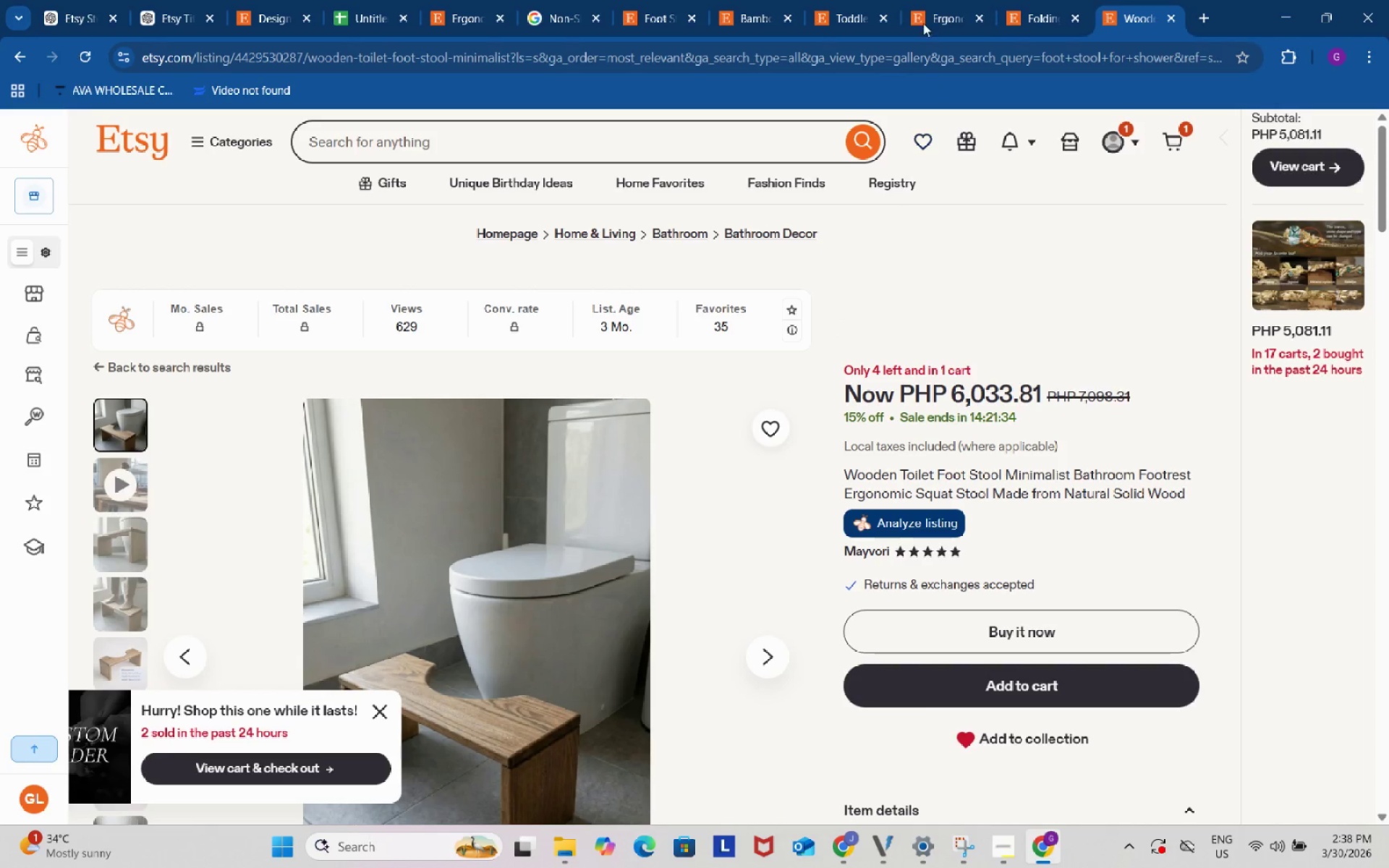 
left_click([933, 0])
 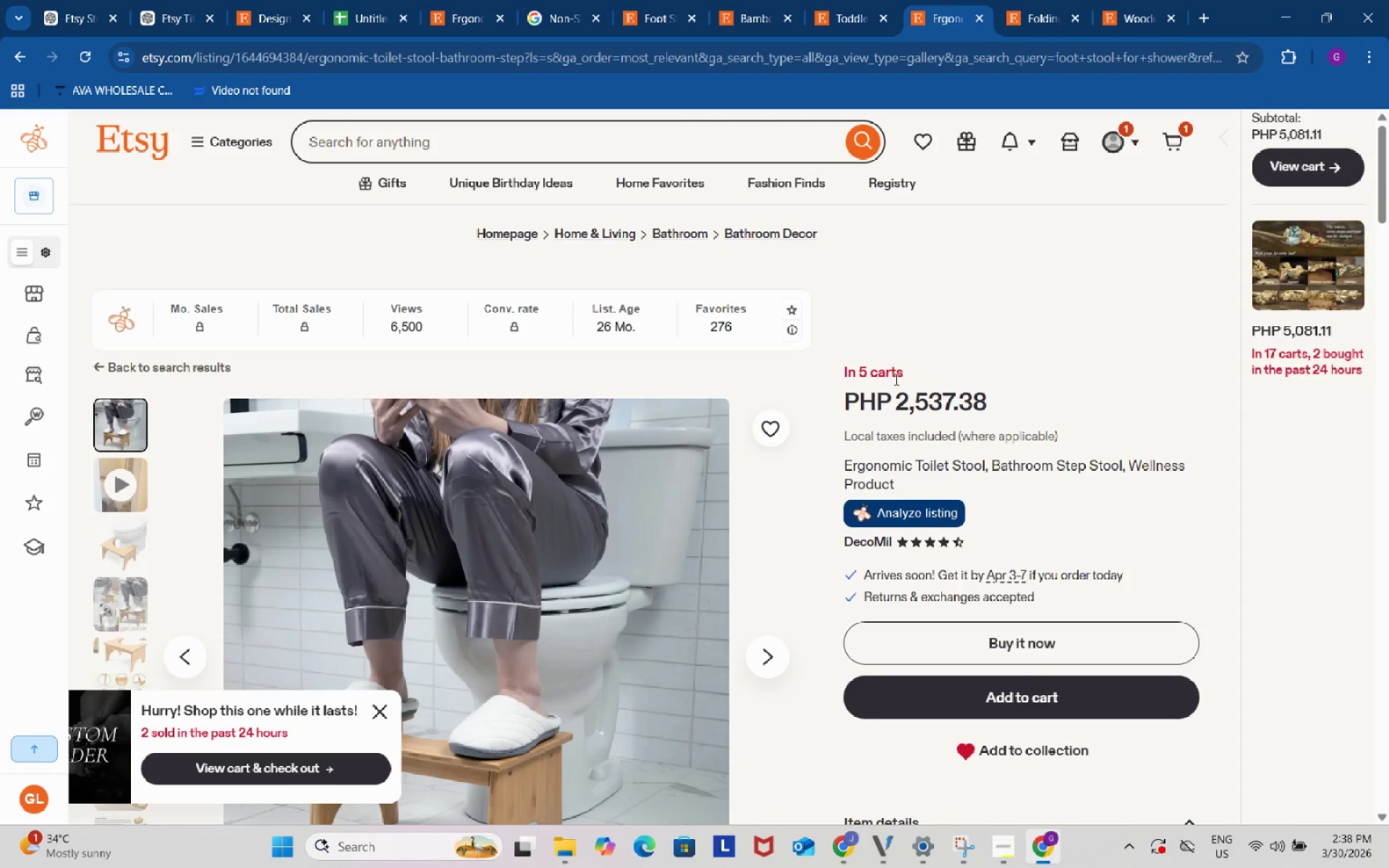 
left_click([891, 404])
 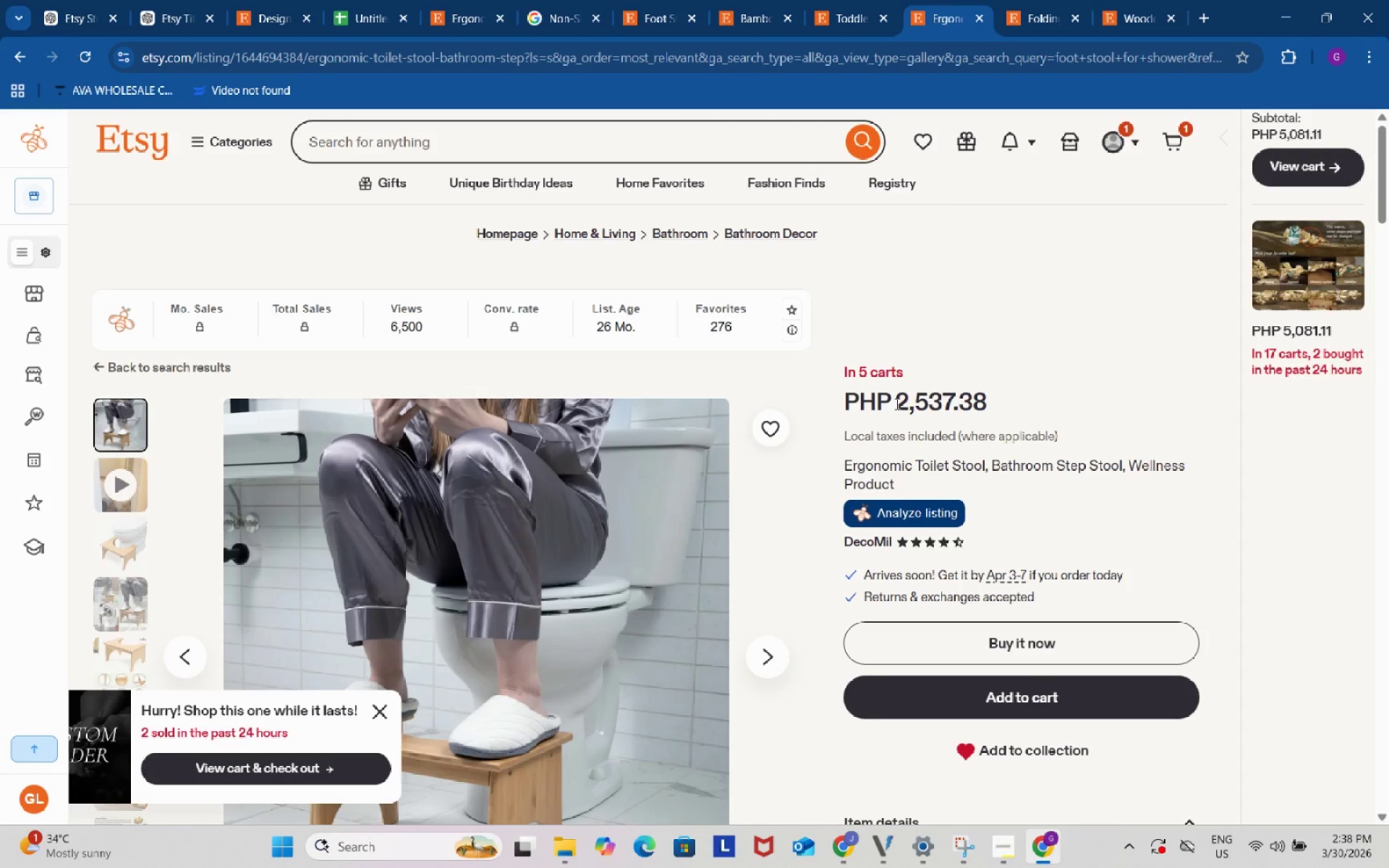 
left_click_drag(start_coordinate=[896, 404], to_coordinate=[1014, 401])
 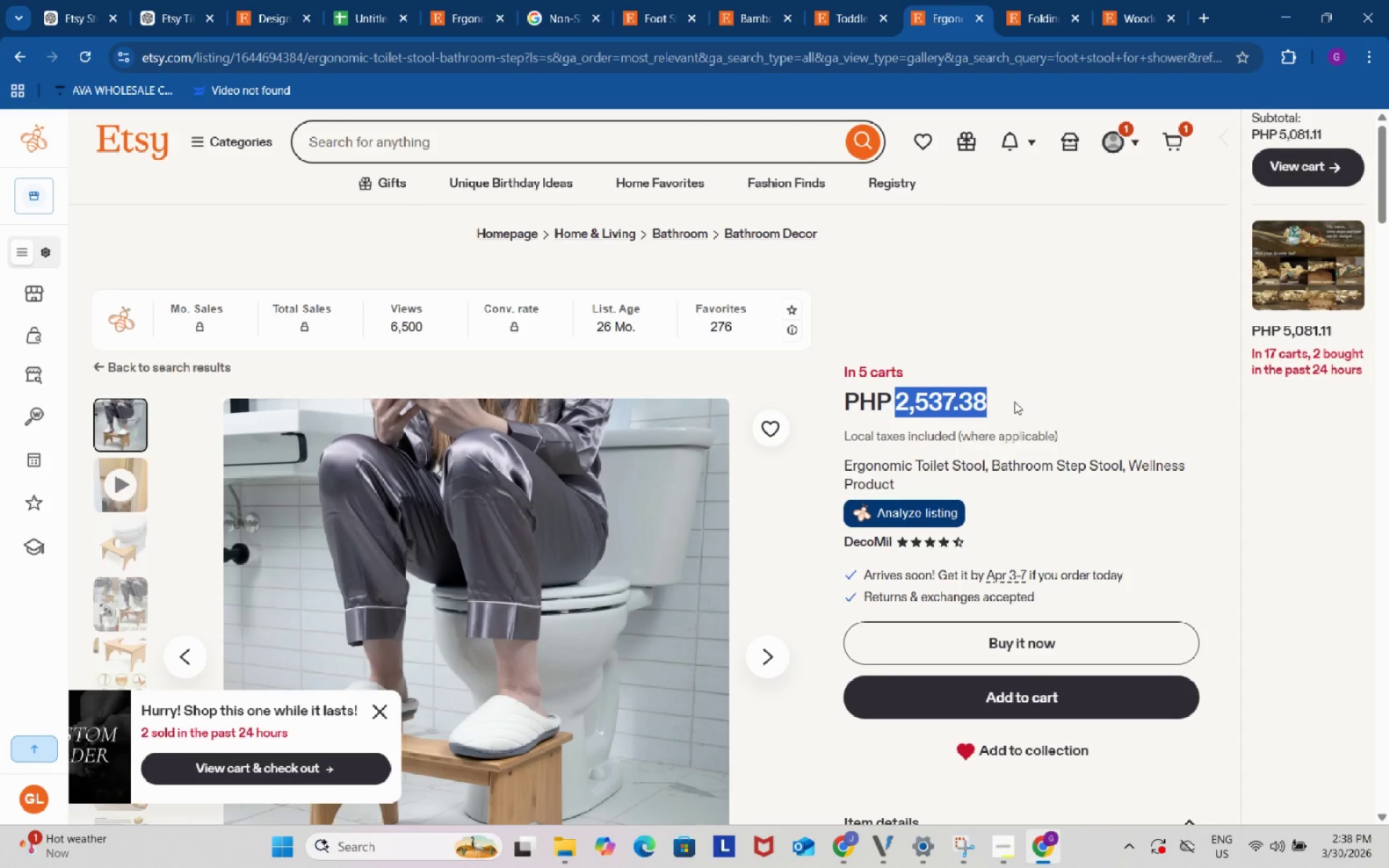 
key(Control+C)
 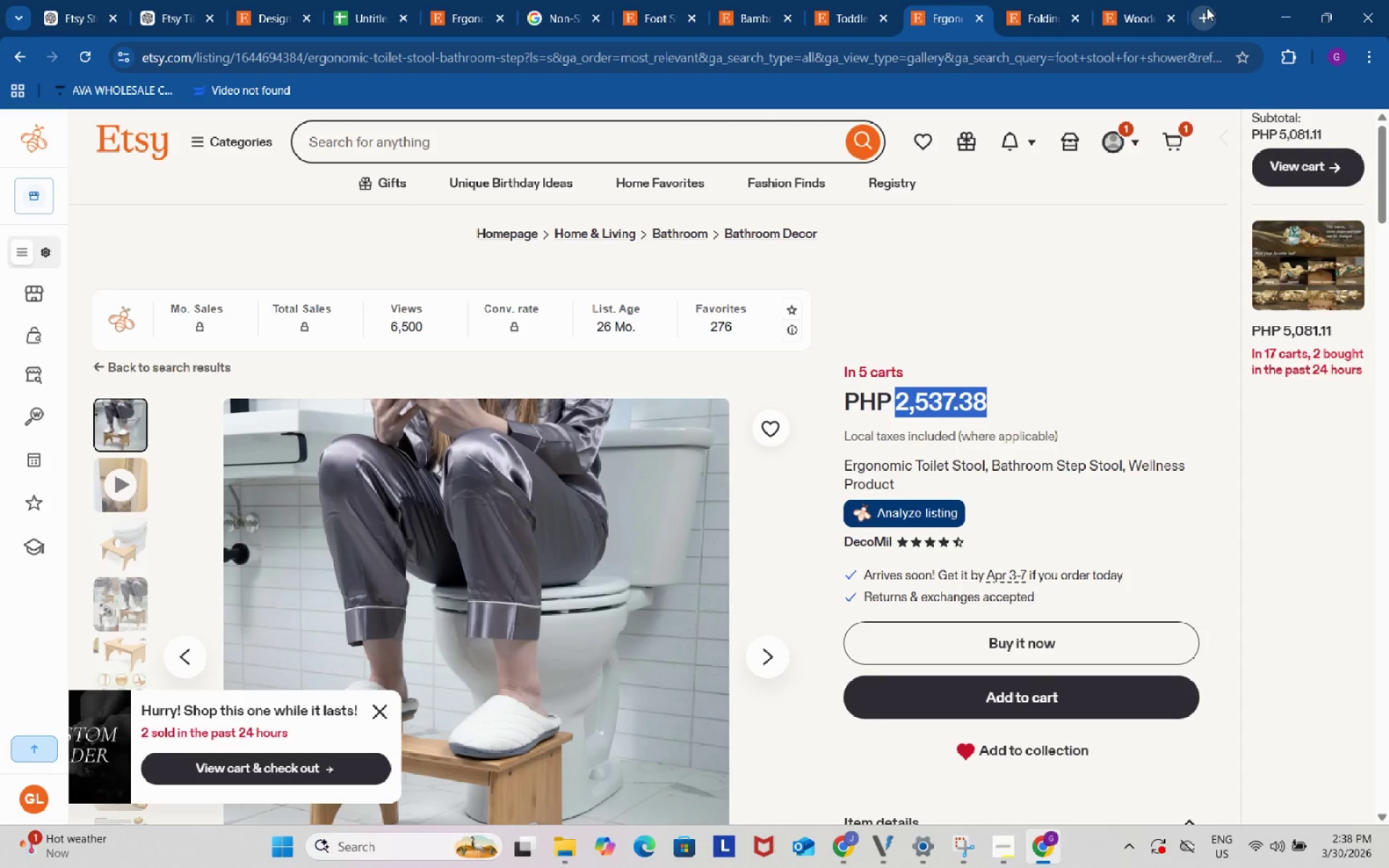 
key(Control+ControlLeft)
 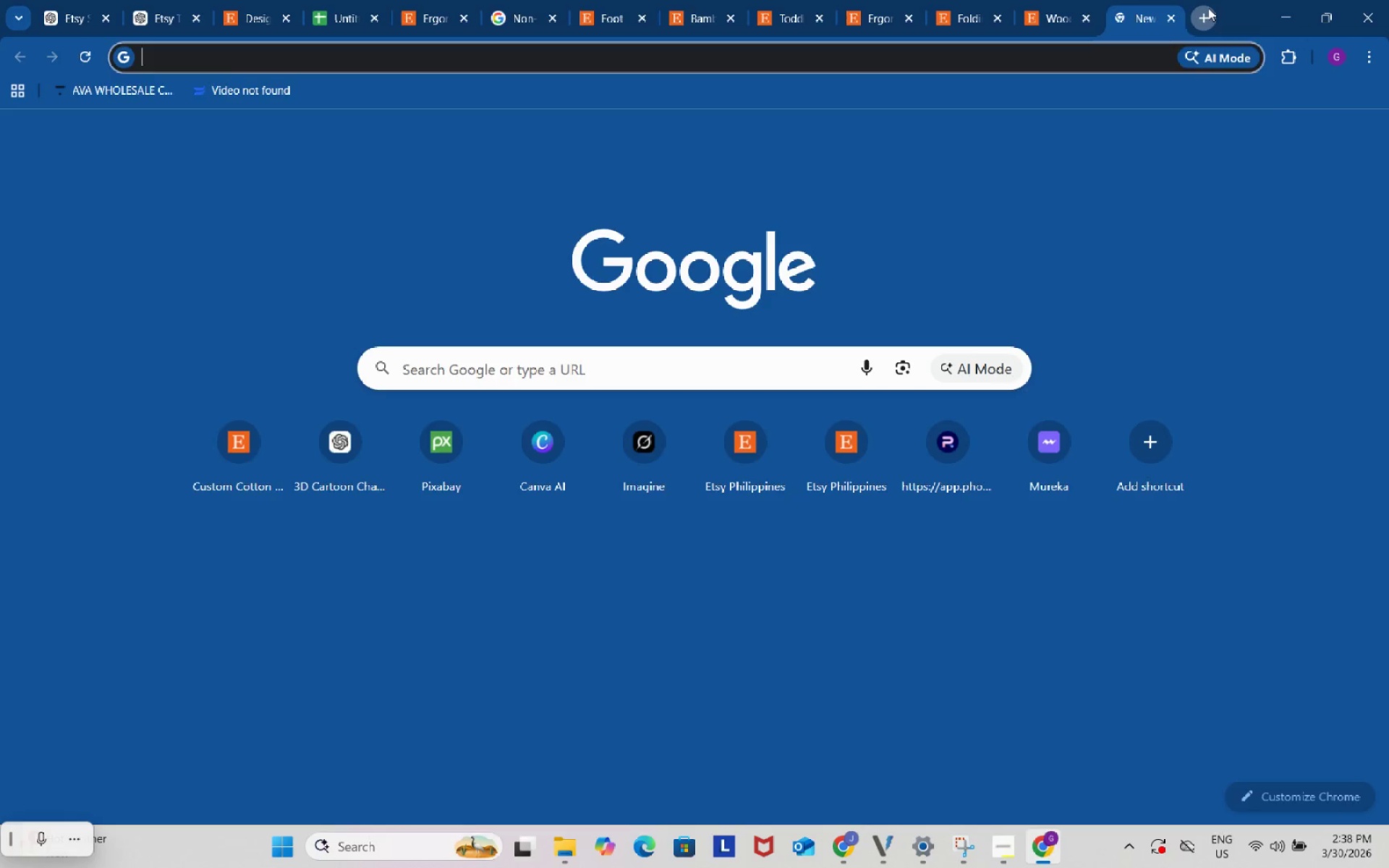 
key(Control+V)
 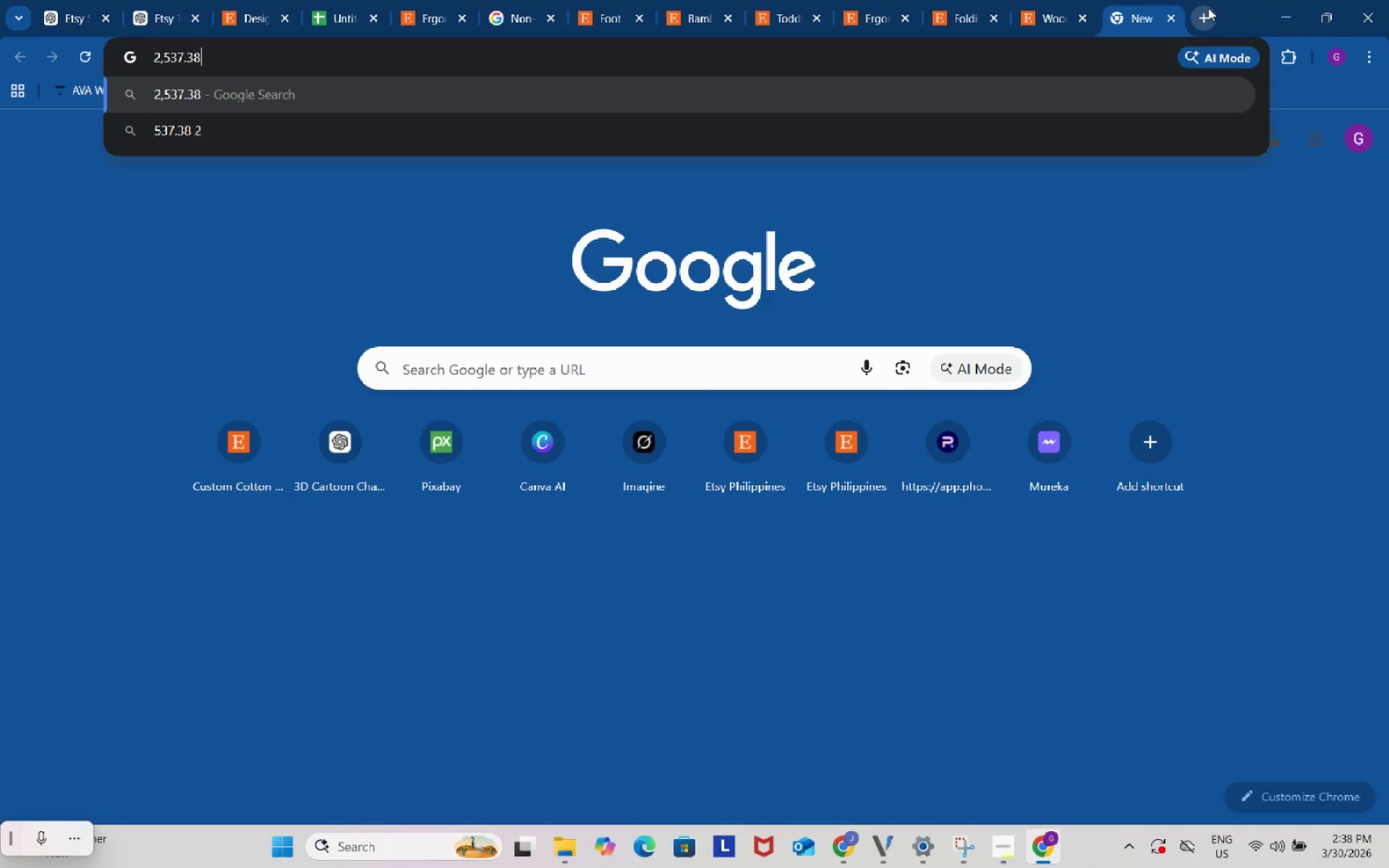 
type( usd to php)
key(Backspace)
key(Backspace)
key(Backspace)
key(Backspace)
type(php to usd)
 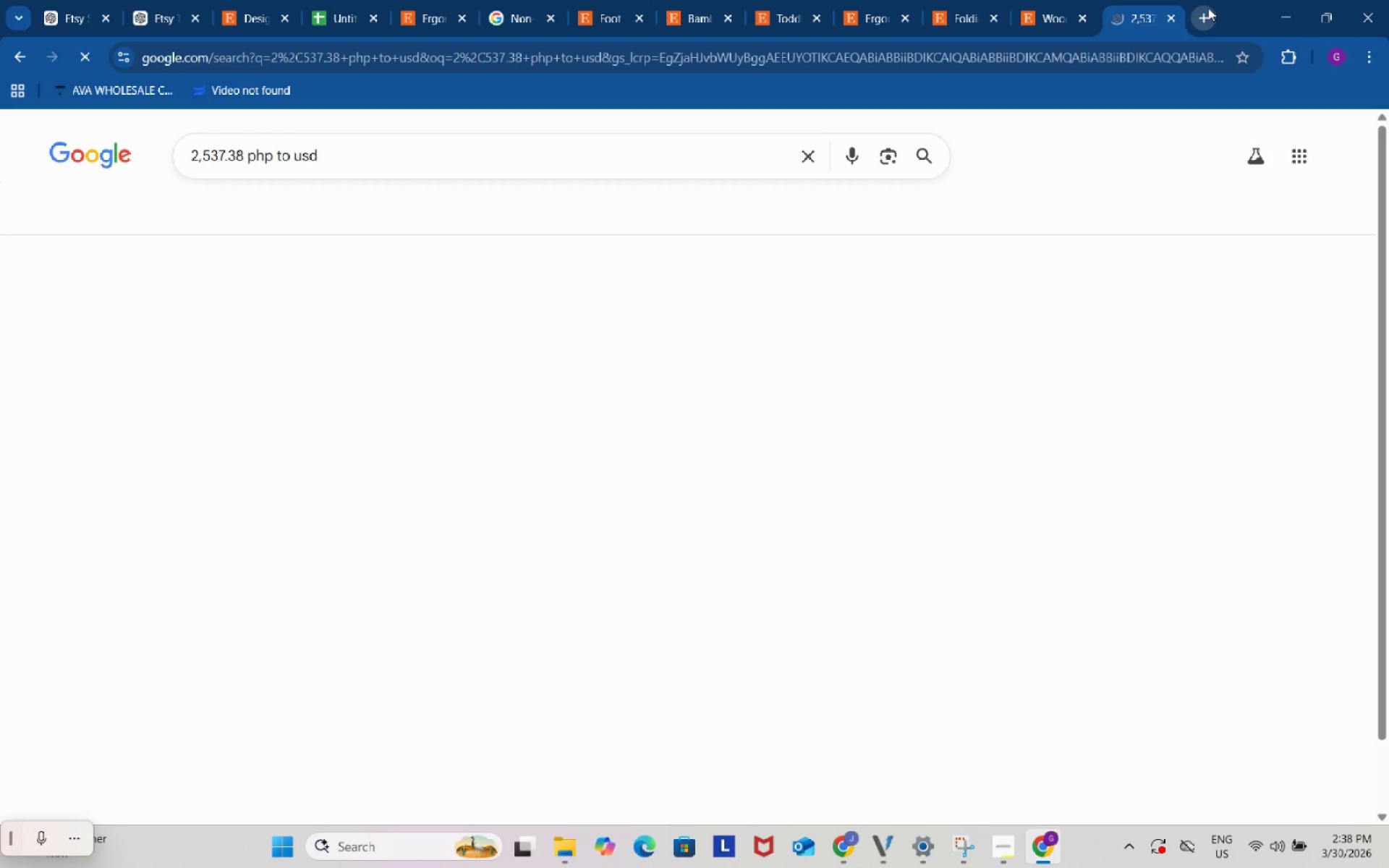 
key(Enter)
 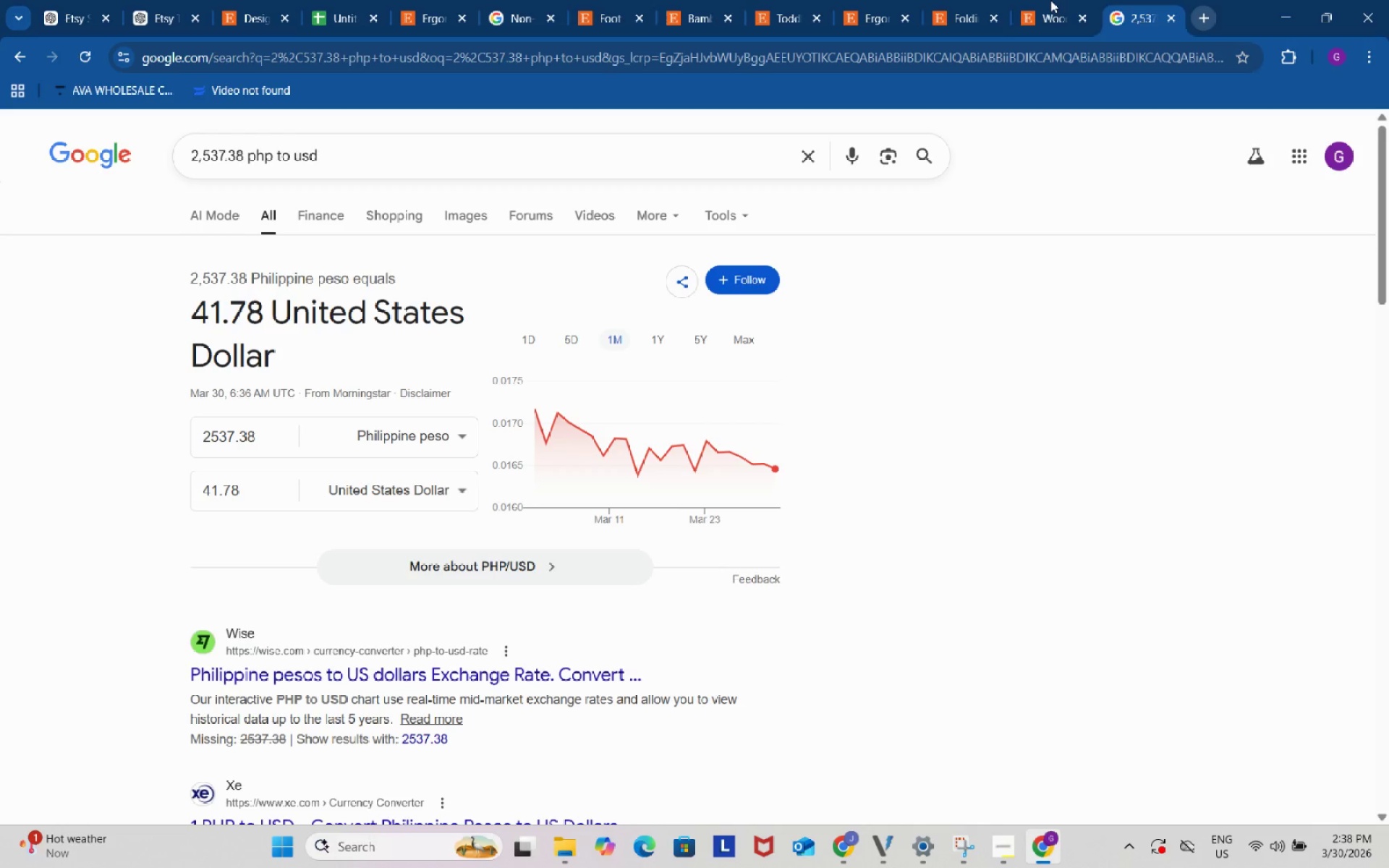 
left_click([316, 0])
 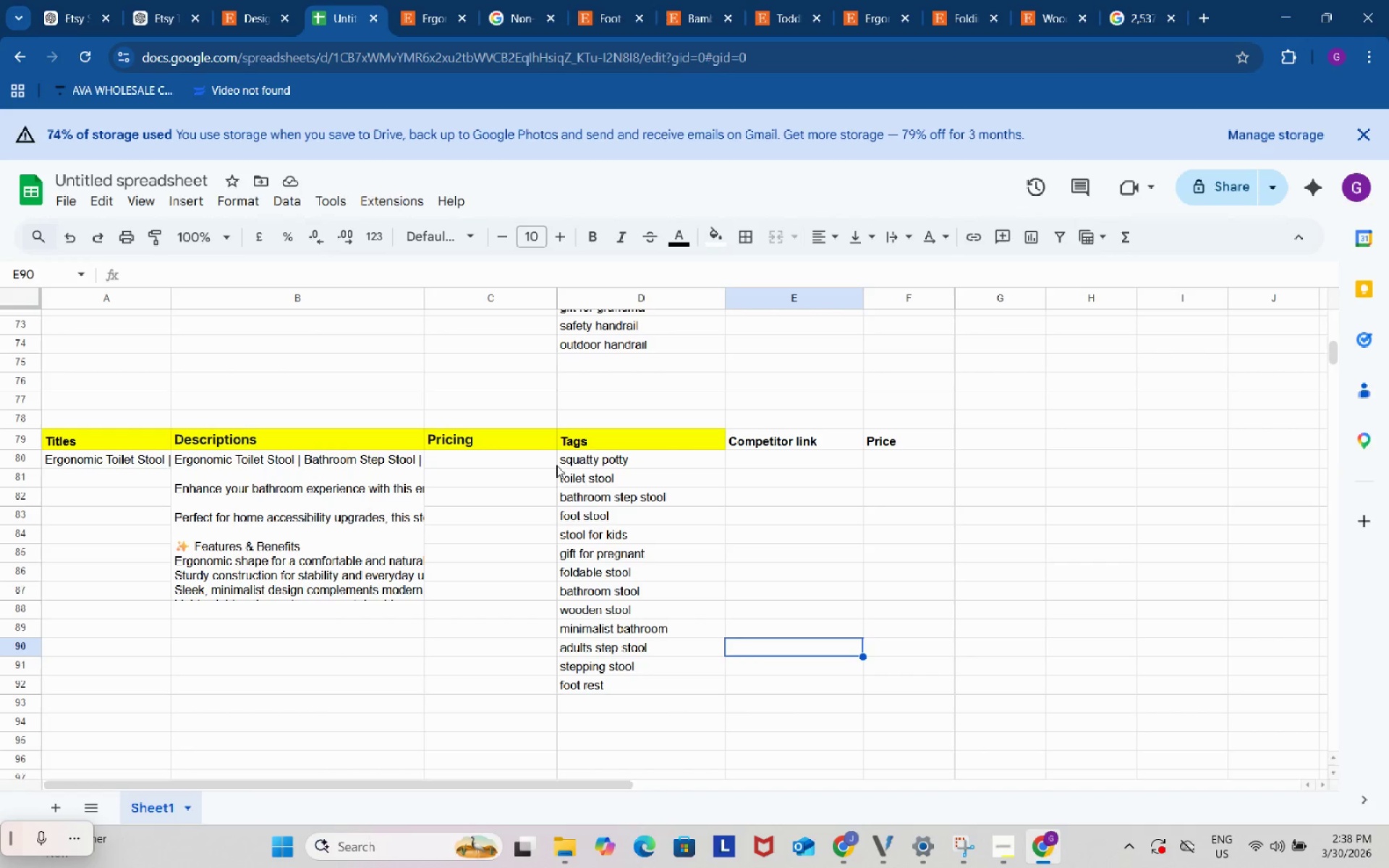 
double_click([538, 460])
 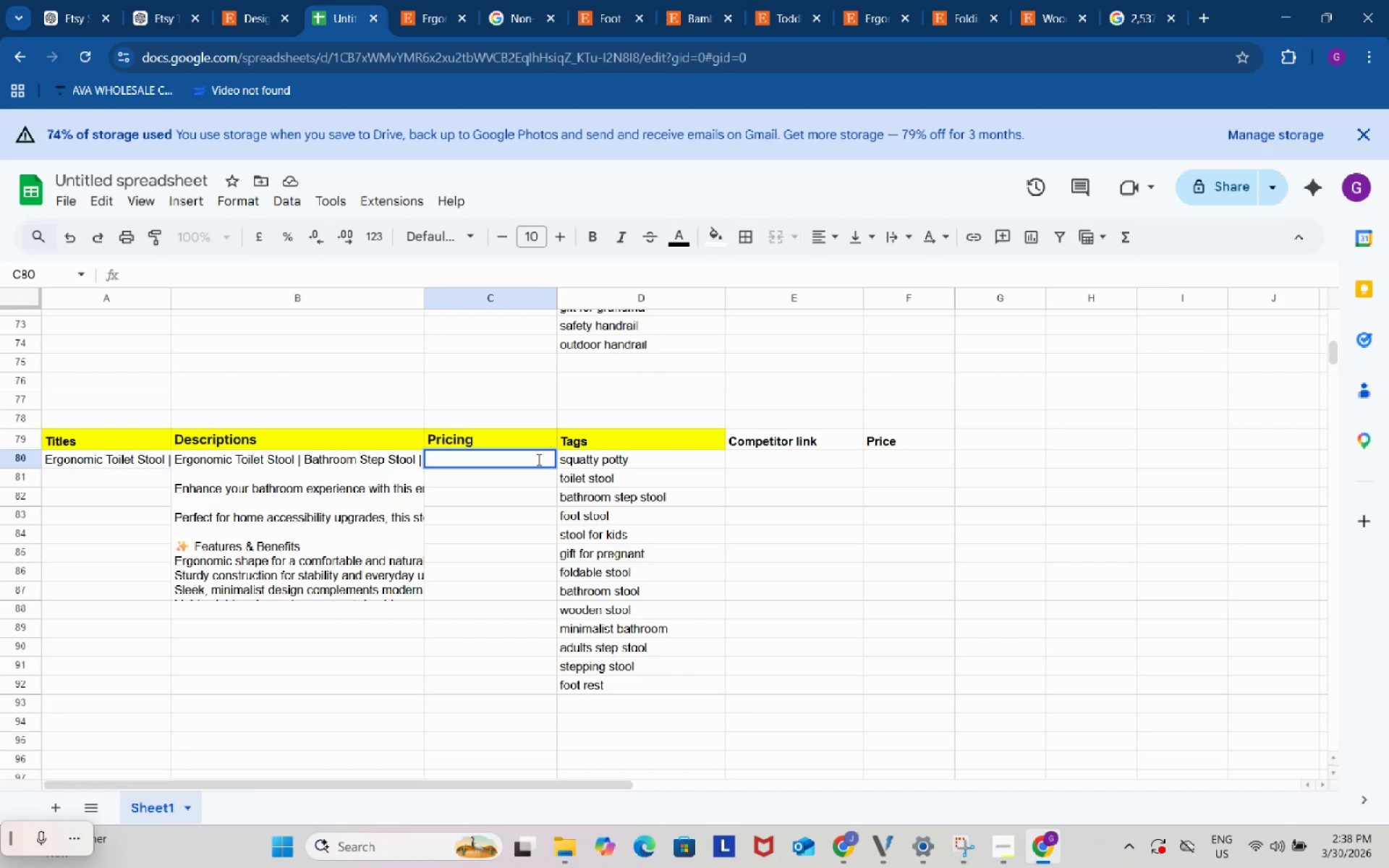 
key(Shift+ShiftRight)
 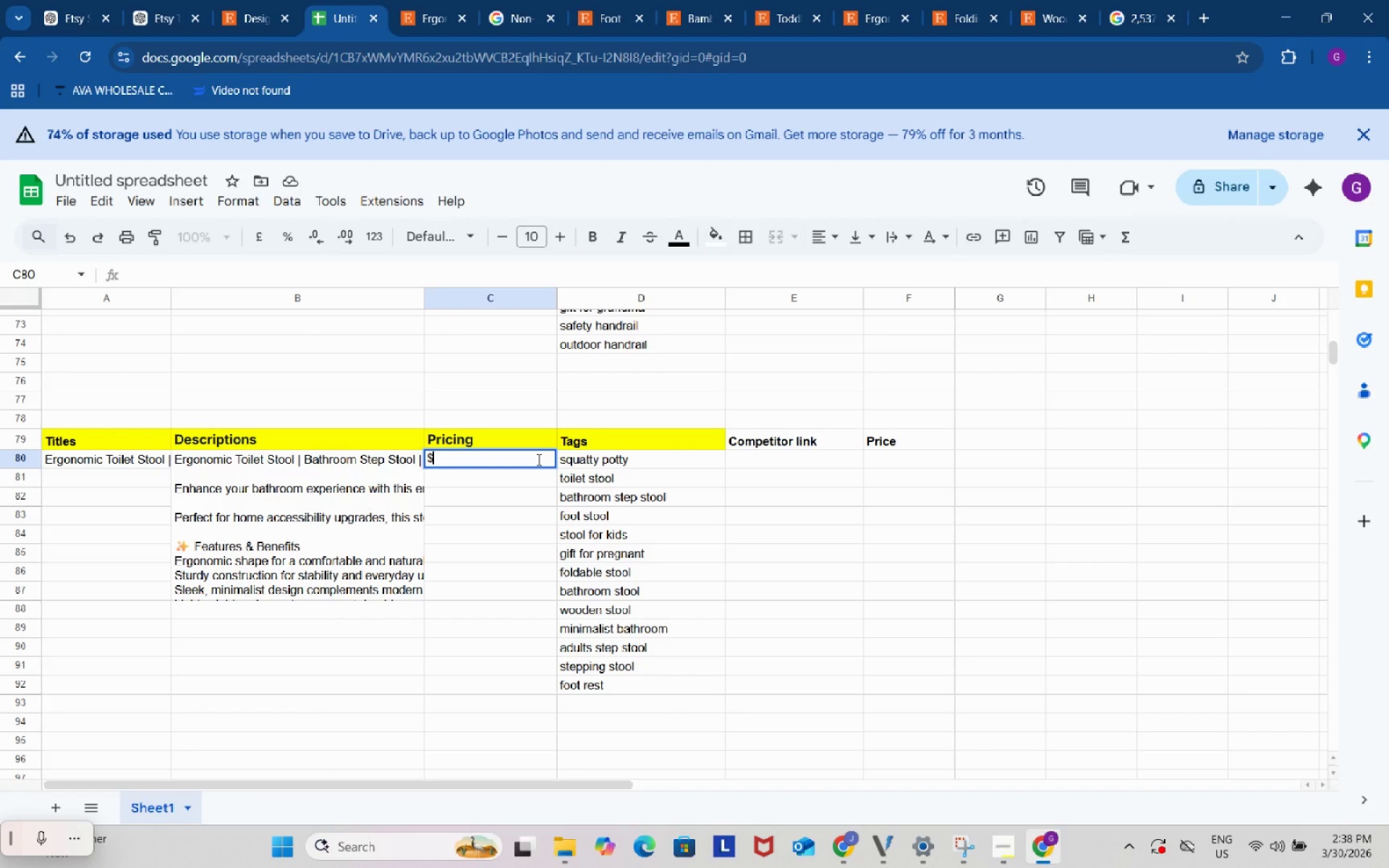 
key(Shift+4)
 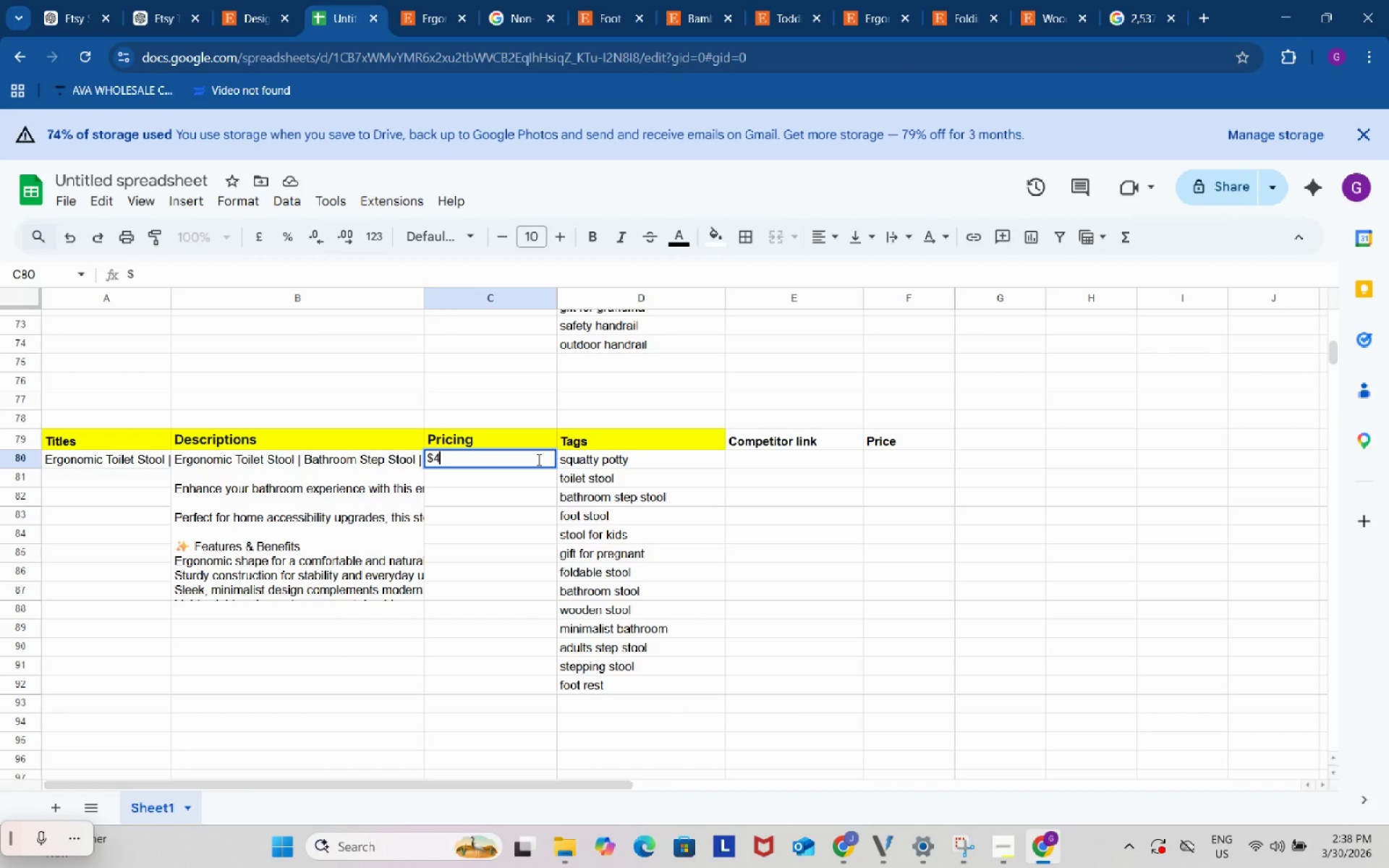 
key(Numpad4)
 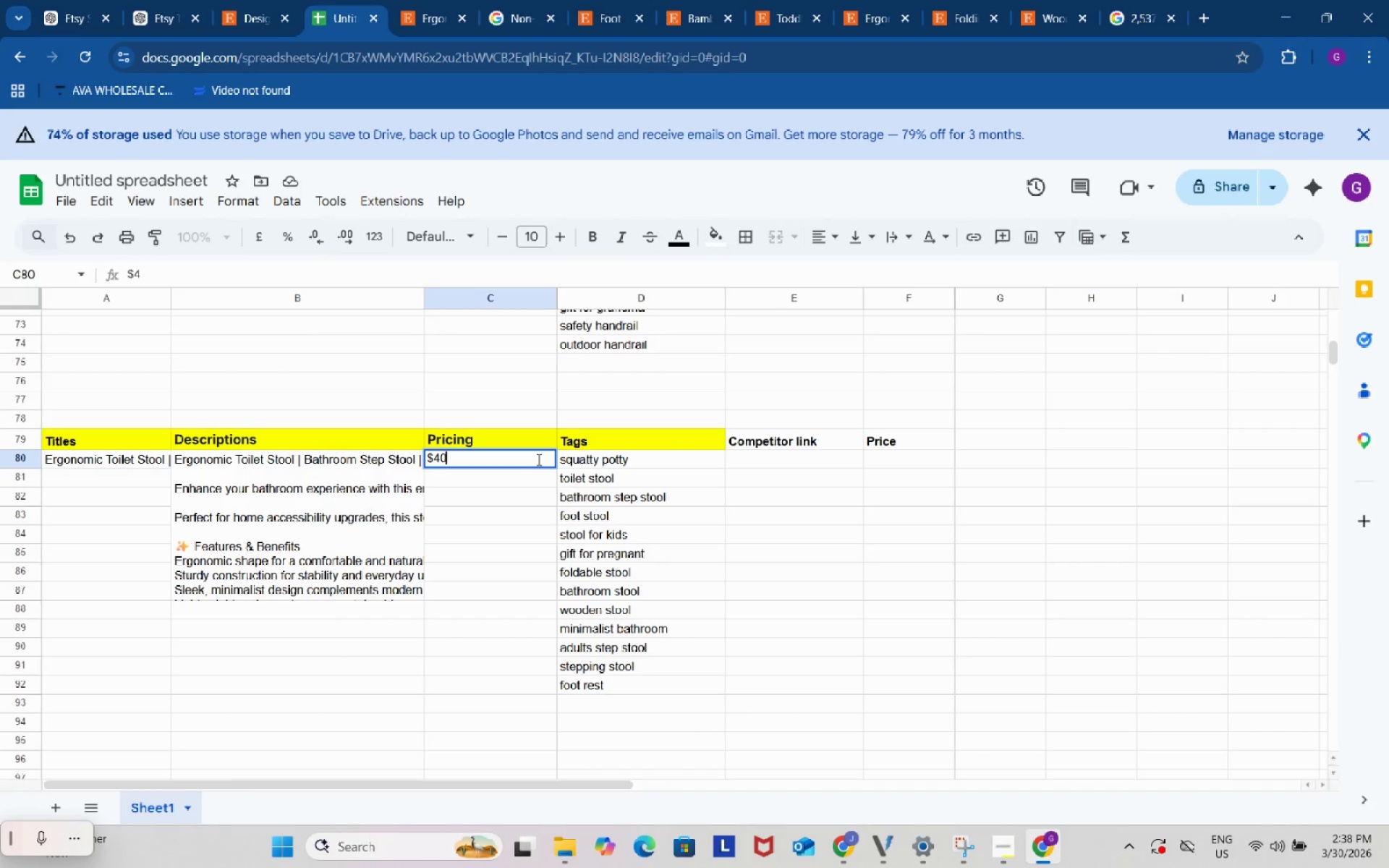 
key(Numpad0)
 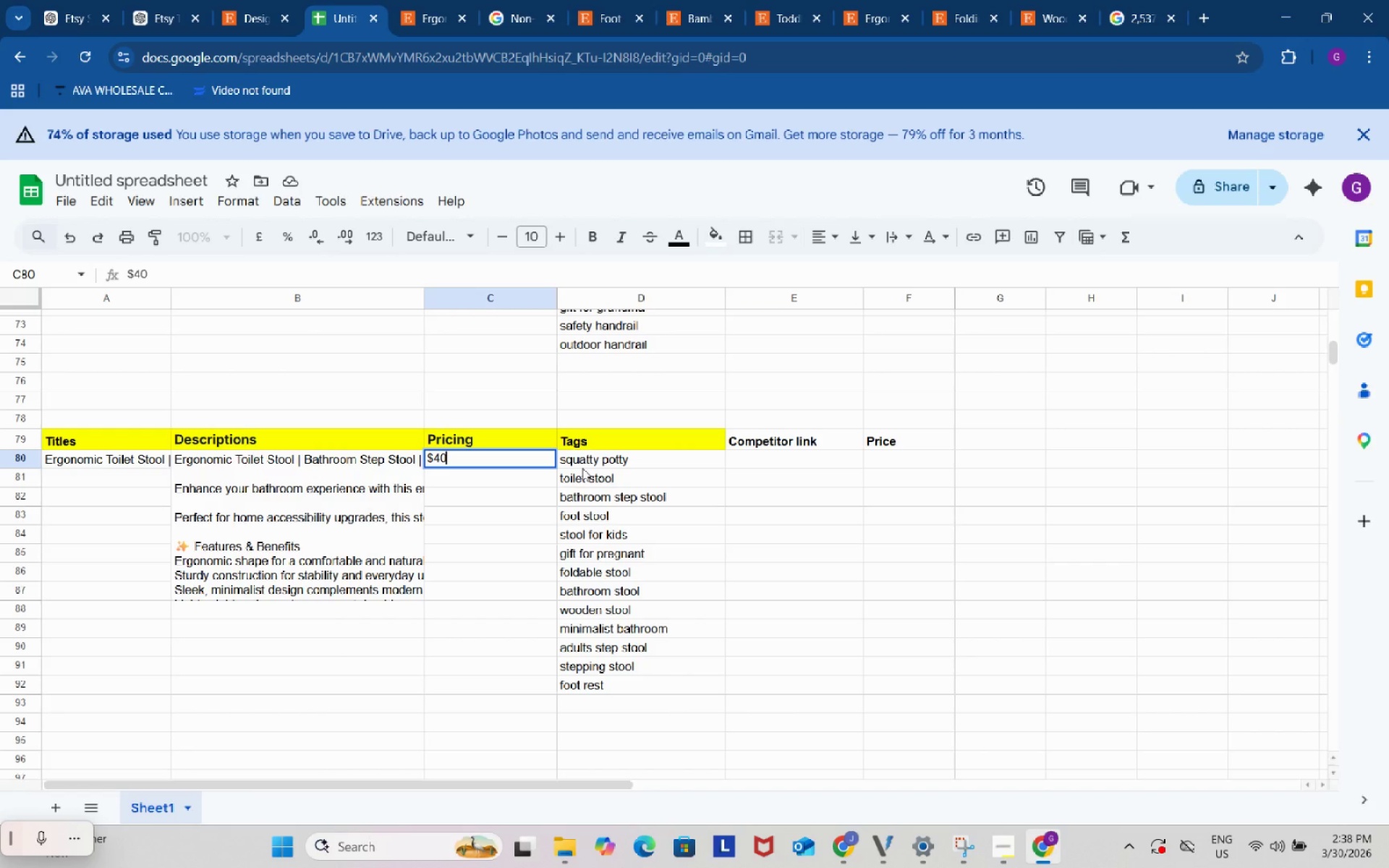 
key(Space)
 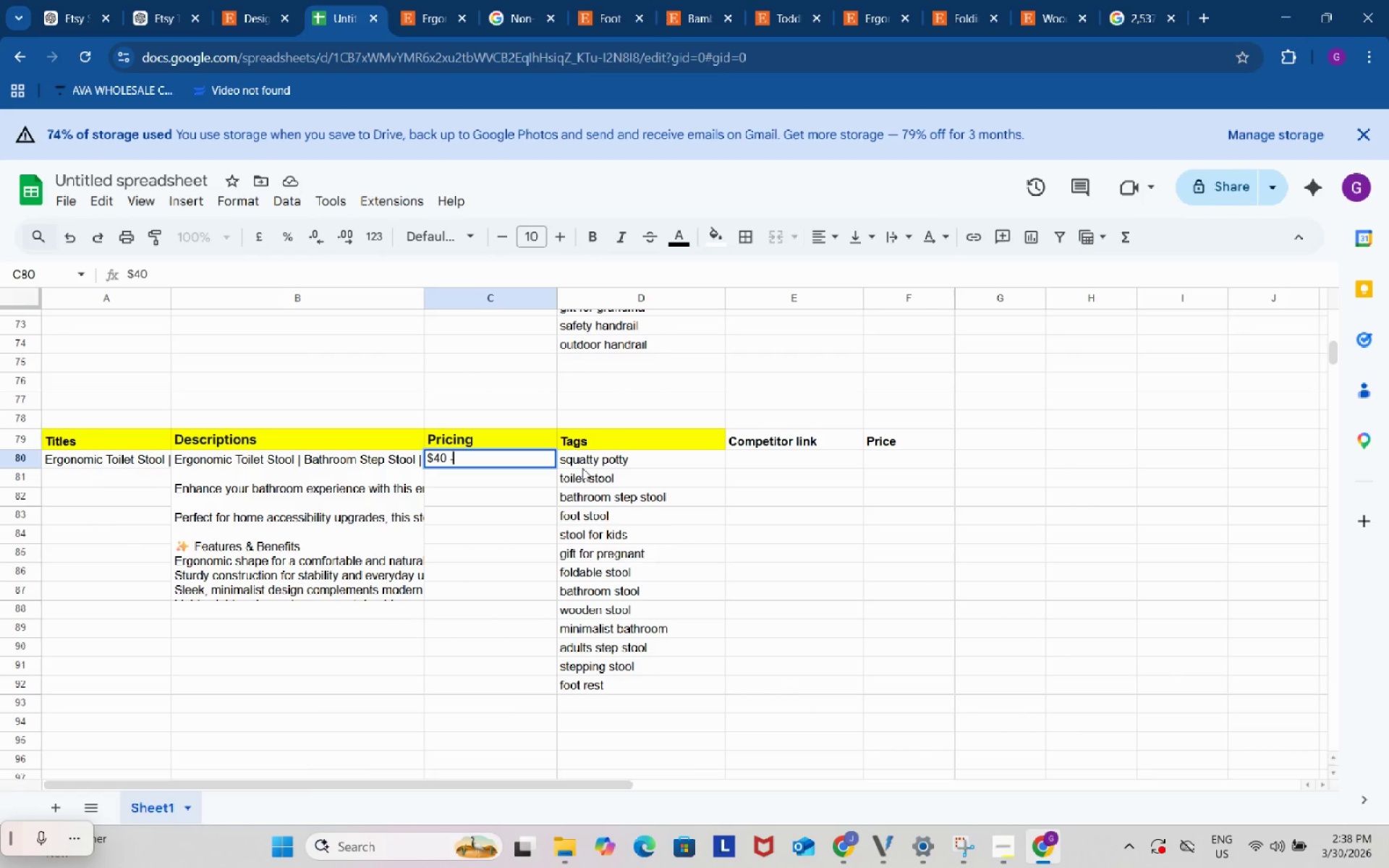 
key(NumpadSubtract)
 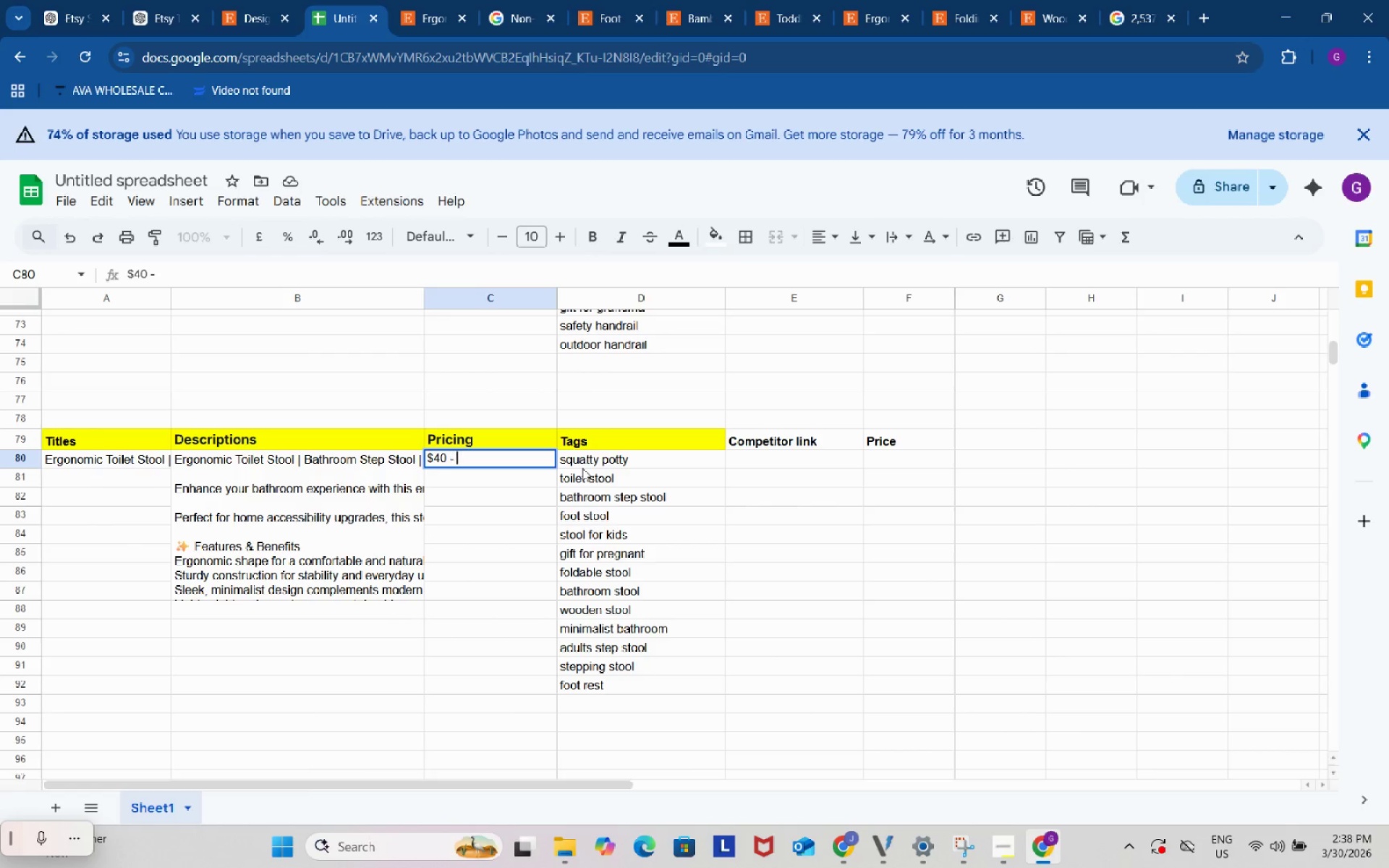 
key(Space)
 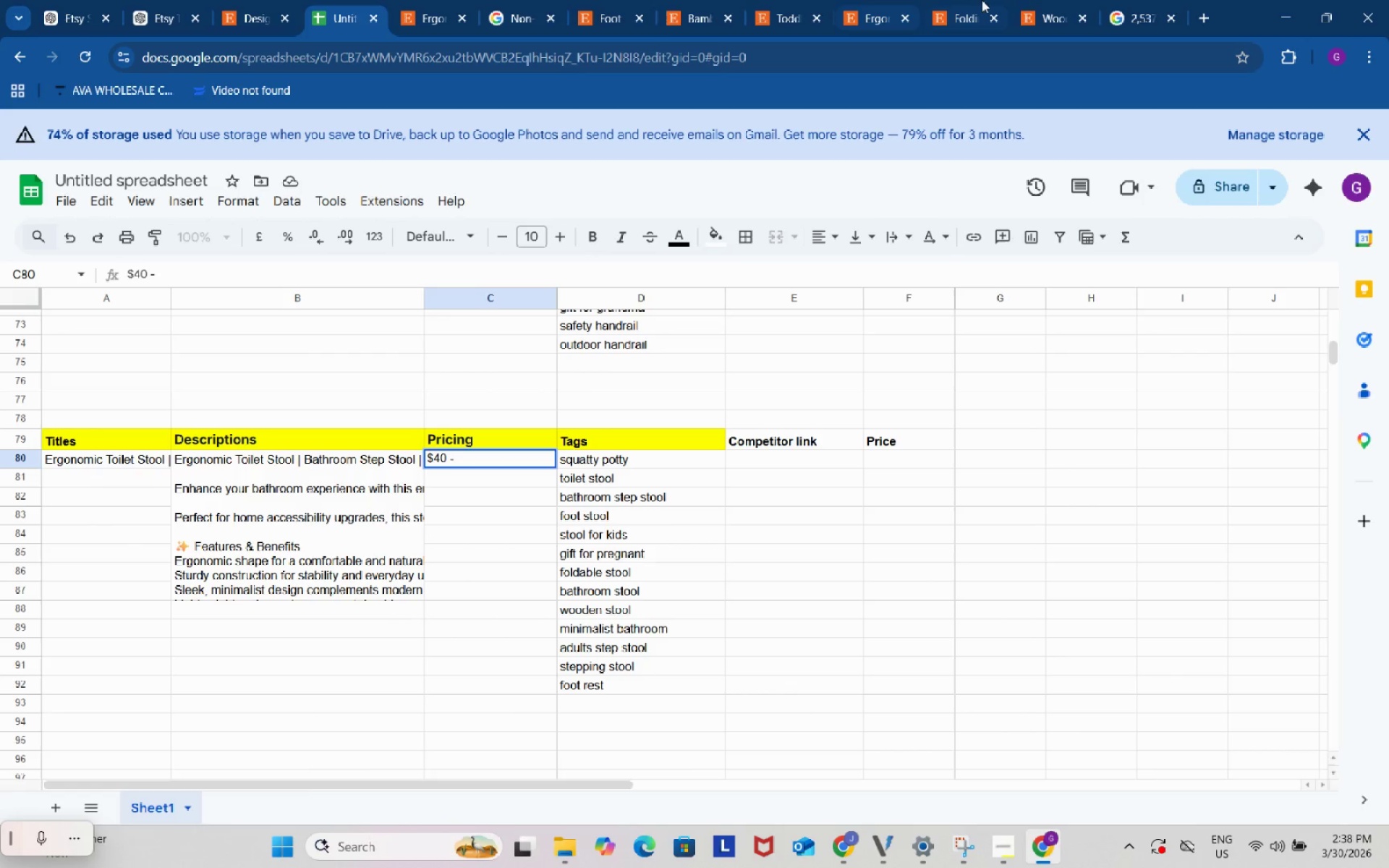 
left_click([1035, 0])
 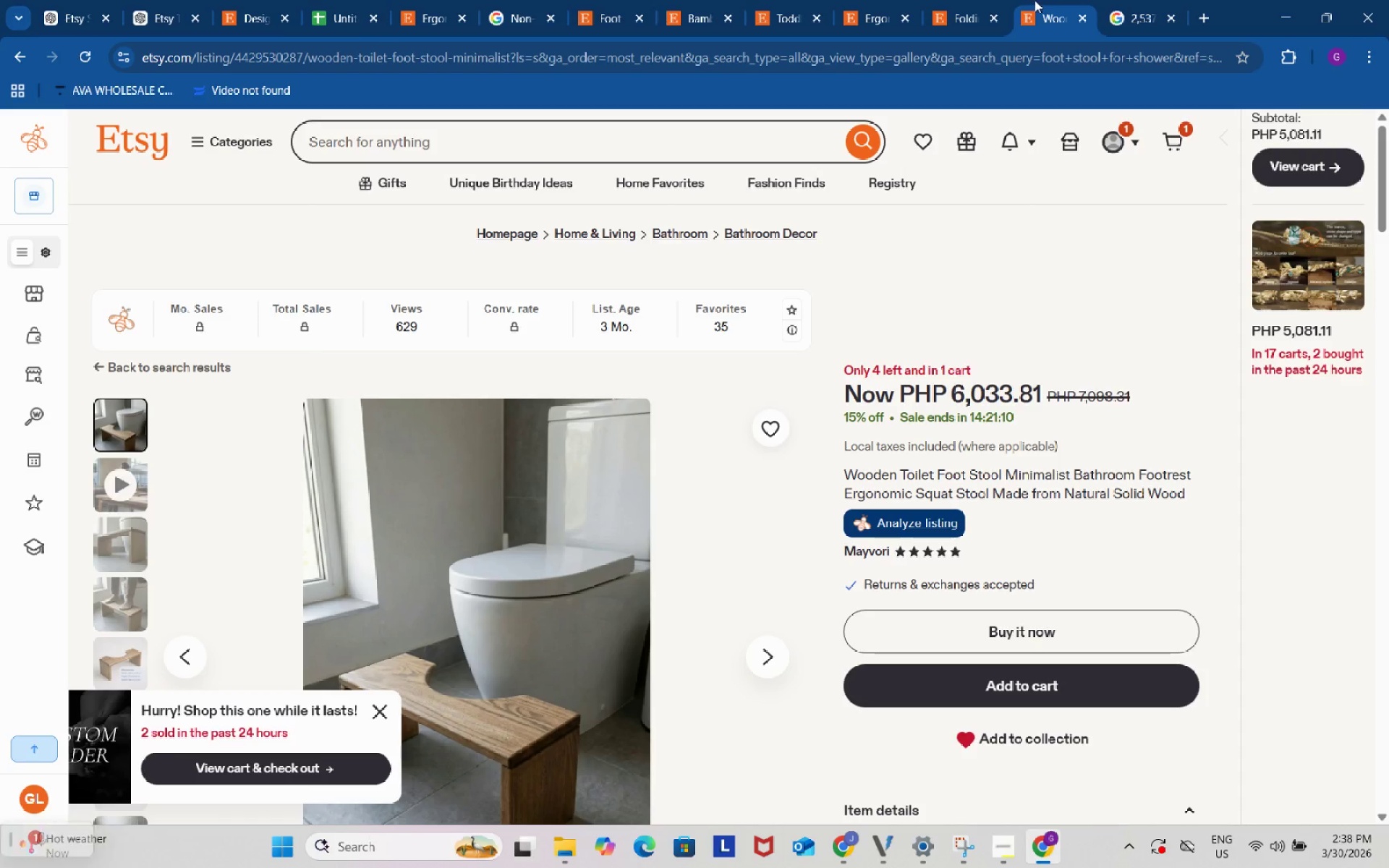 
left_click([993, 0])
 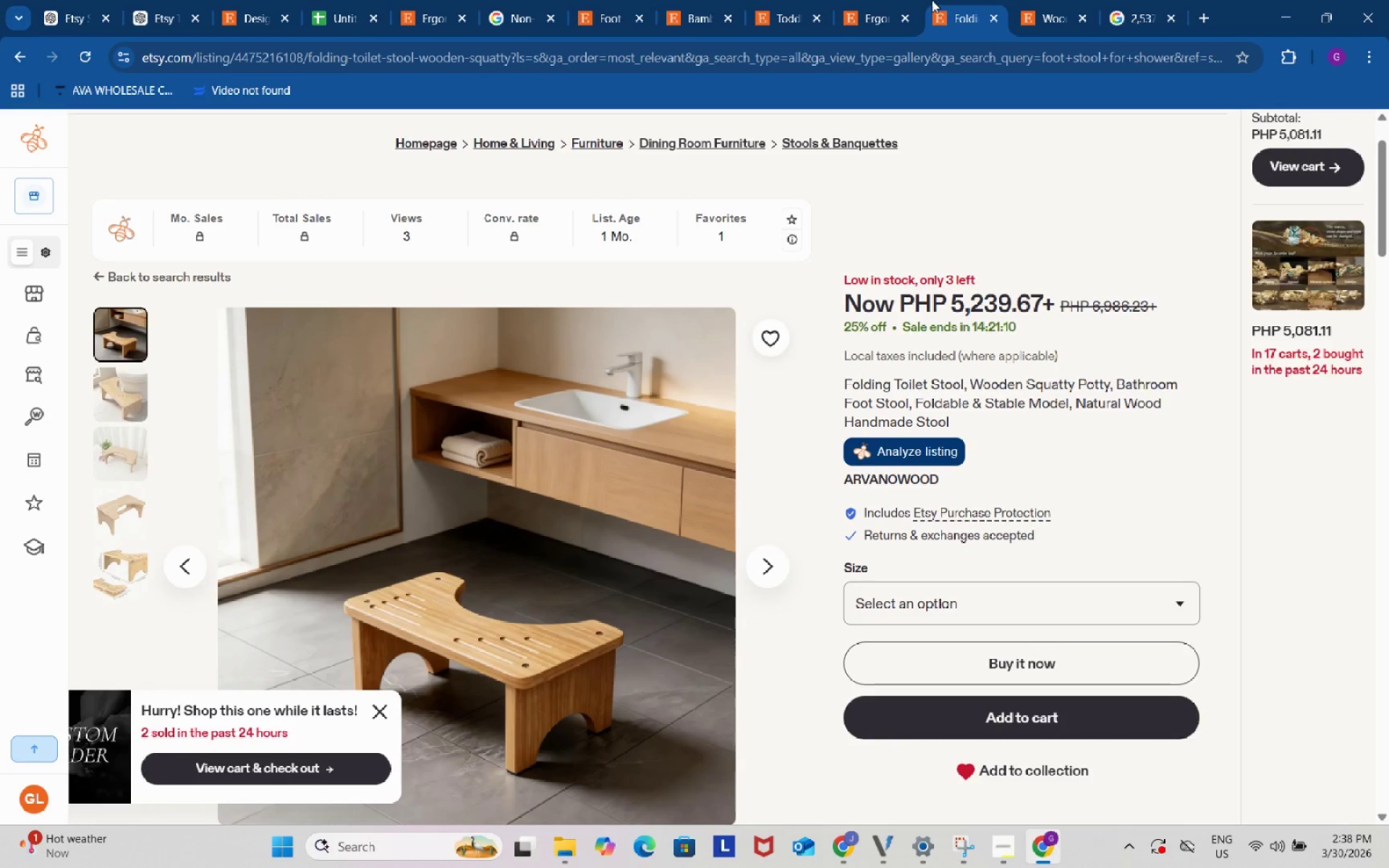 
left_click([931, 0])
 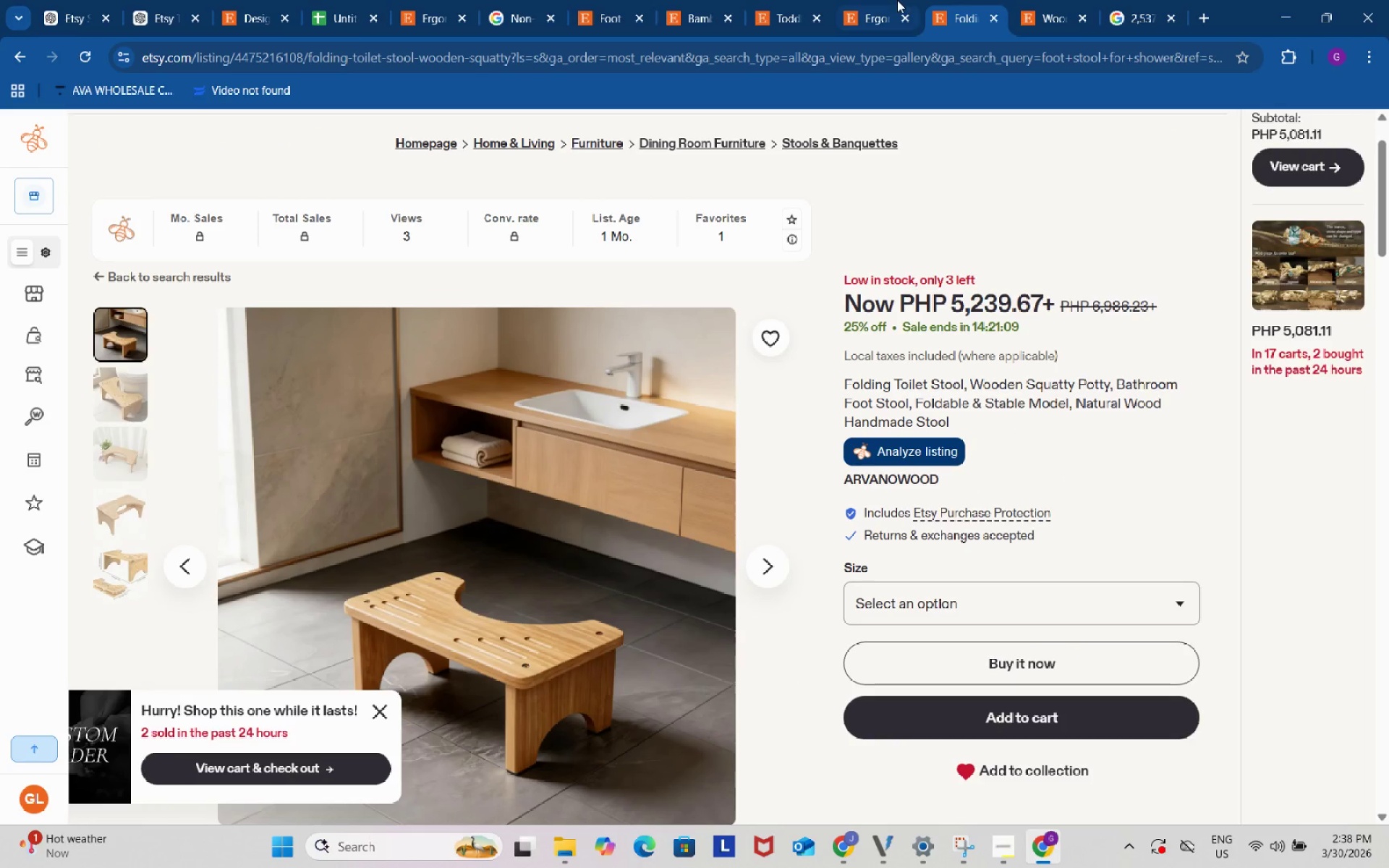 
left_click([897, 0])
 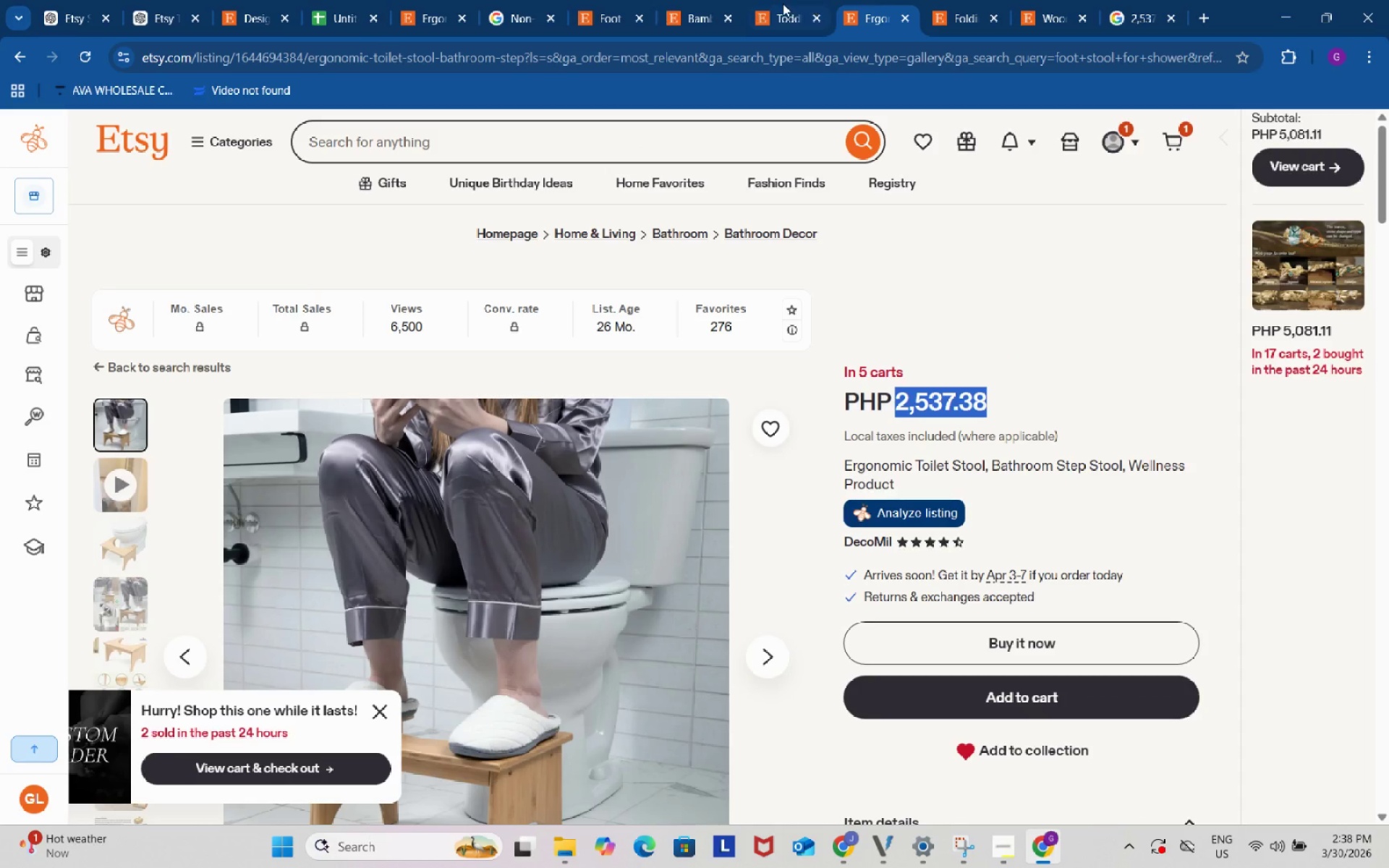 
left_click([783, 4])
 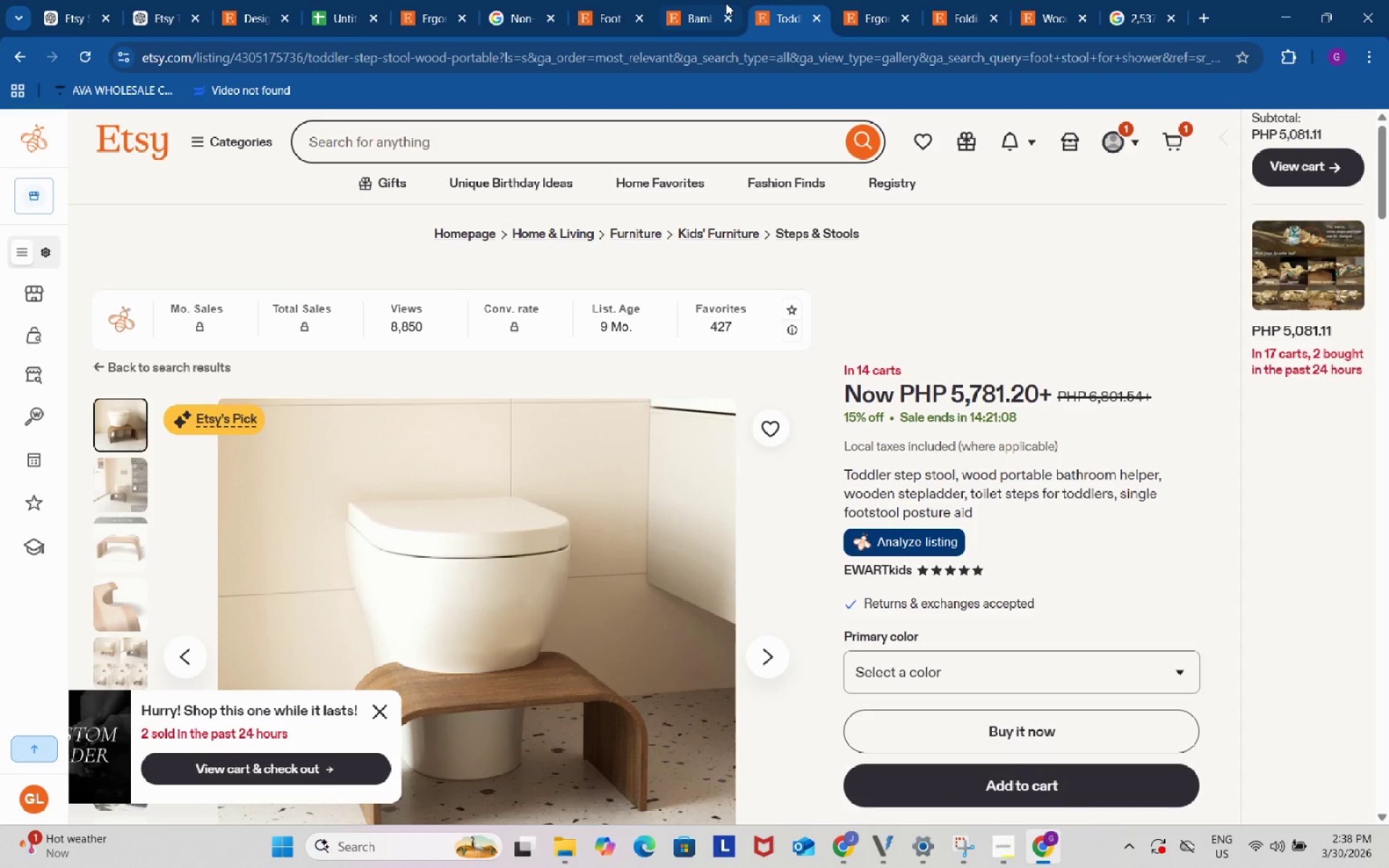 
left_click([723, 1])
 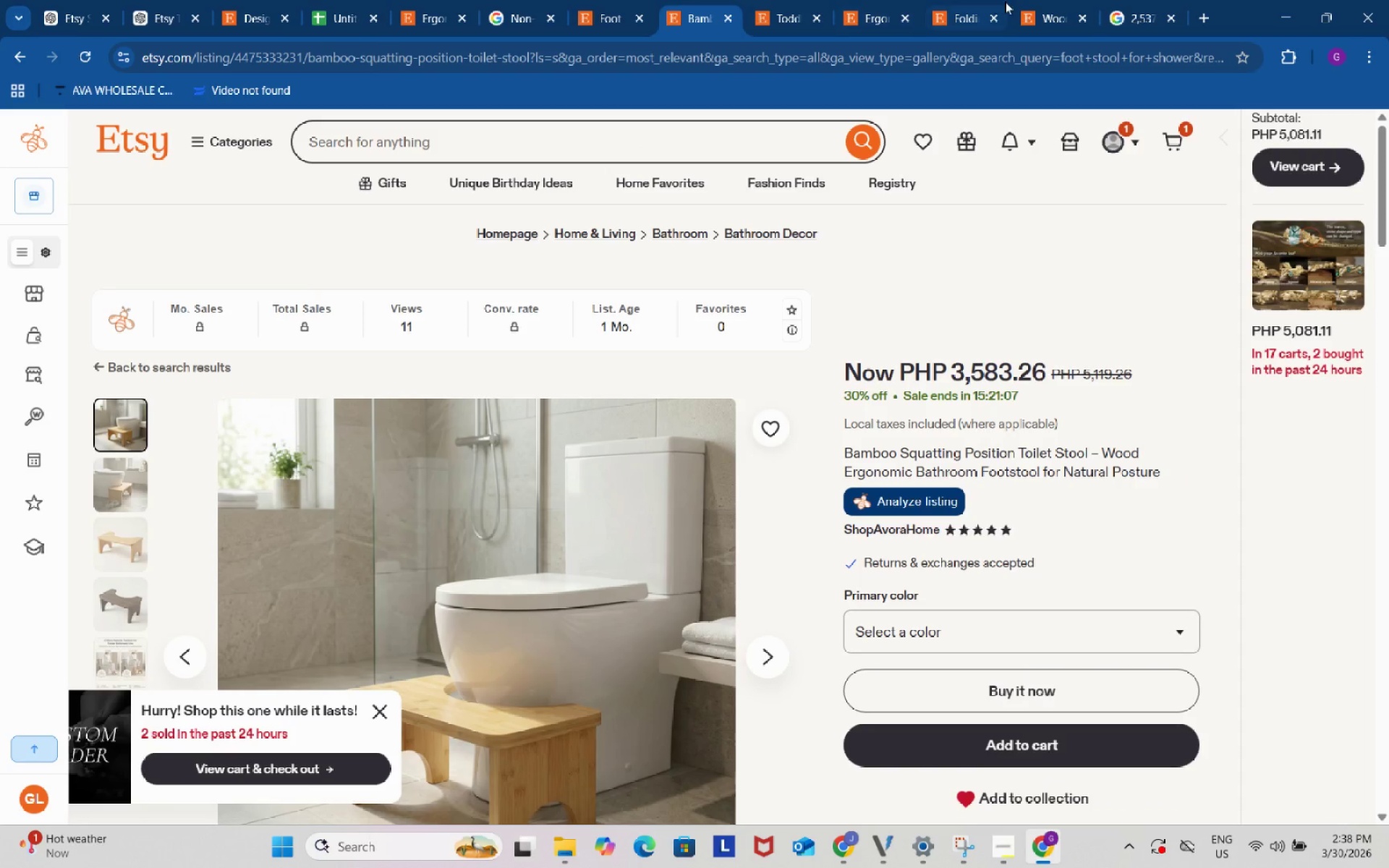 
left_click([1034, 0])
 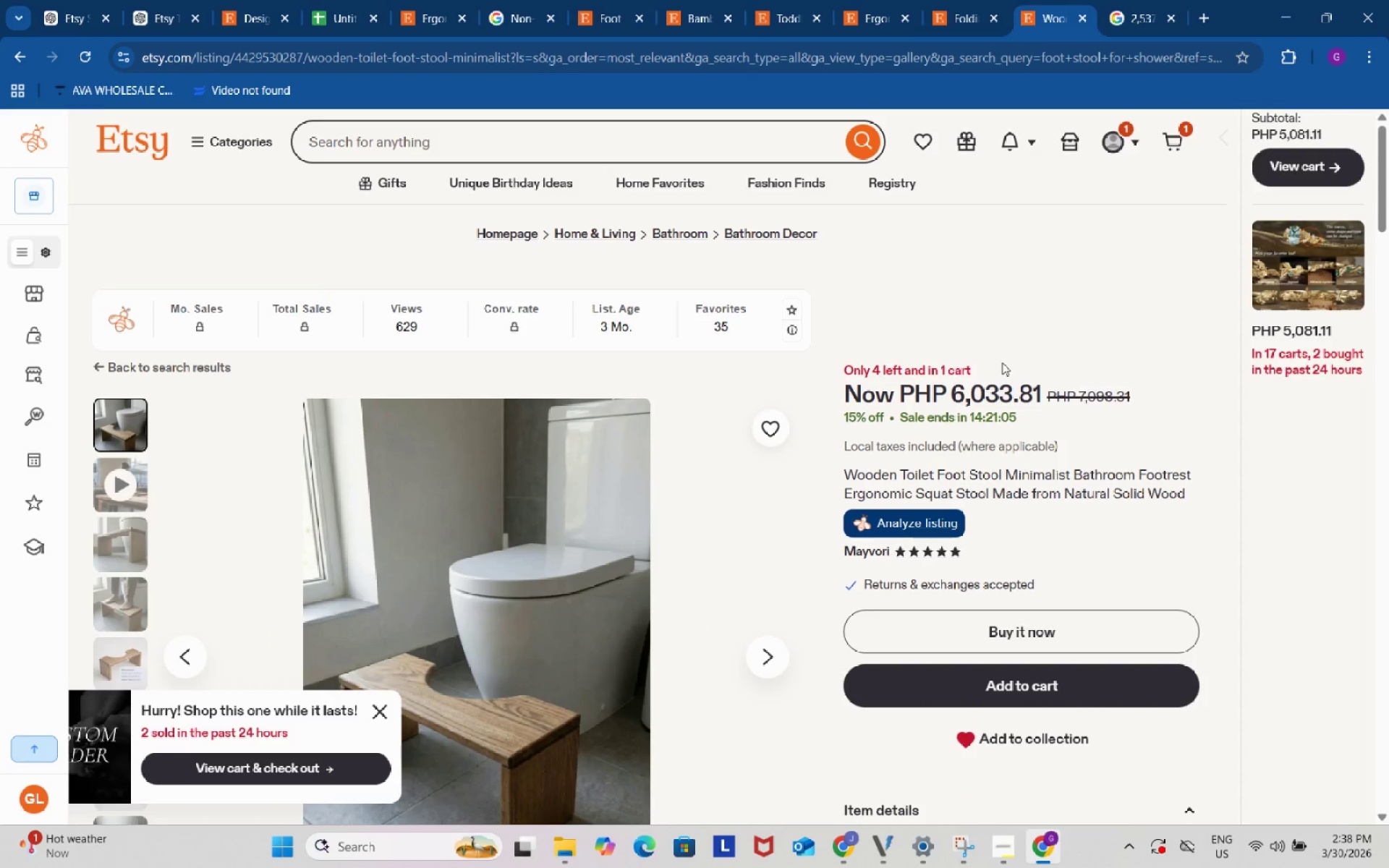 
scroll: coordinate [1002, 362], scroll_direction: down, amount: 2.0
 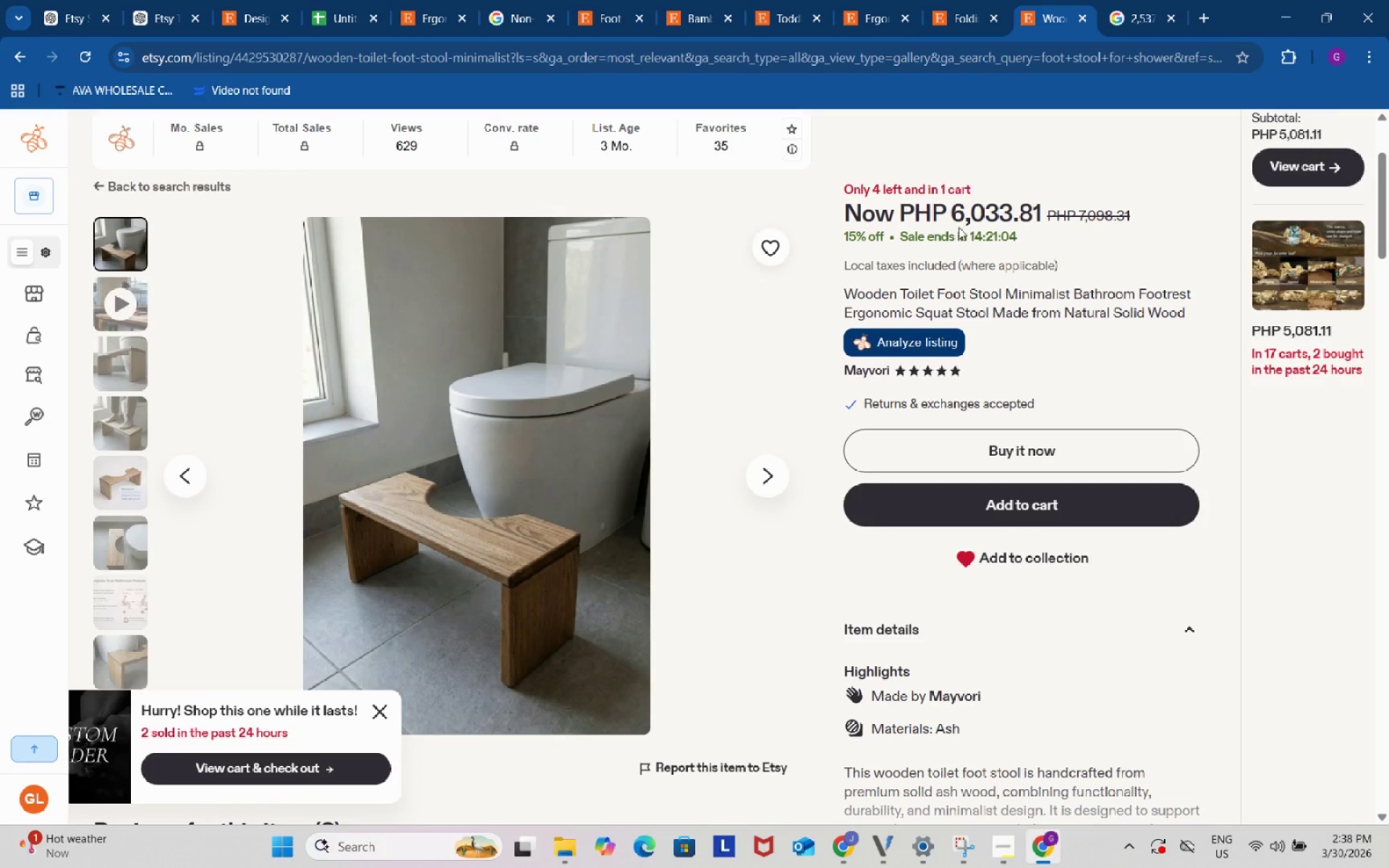 
left_click_drag(start_coordinate=[953, 211], to_coordinate=[1042, 206])
 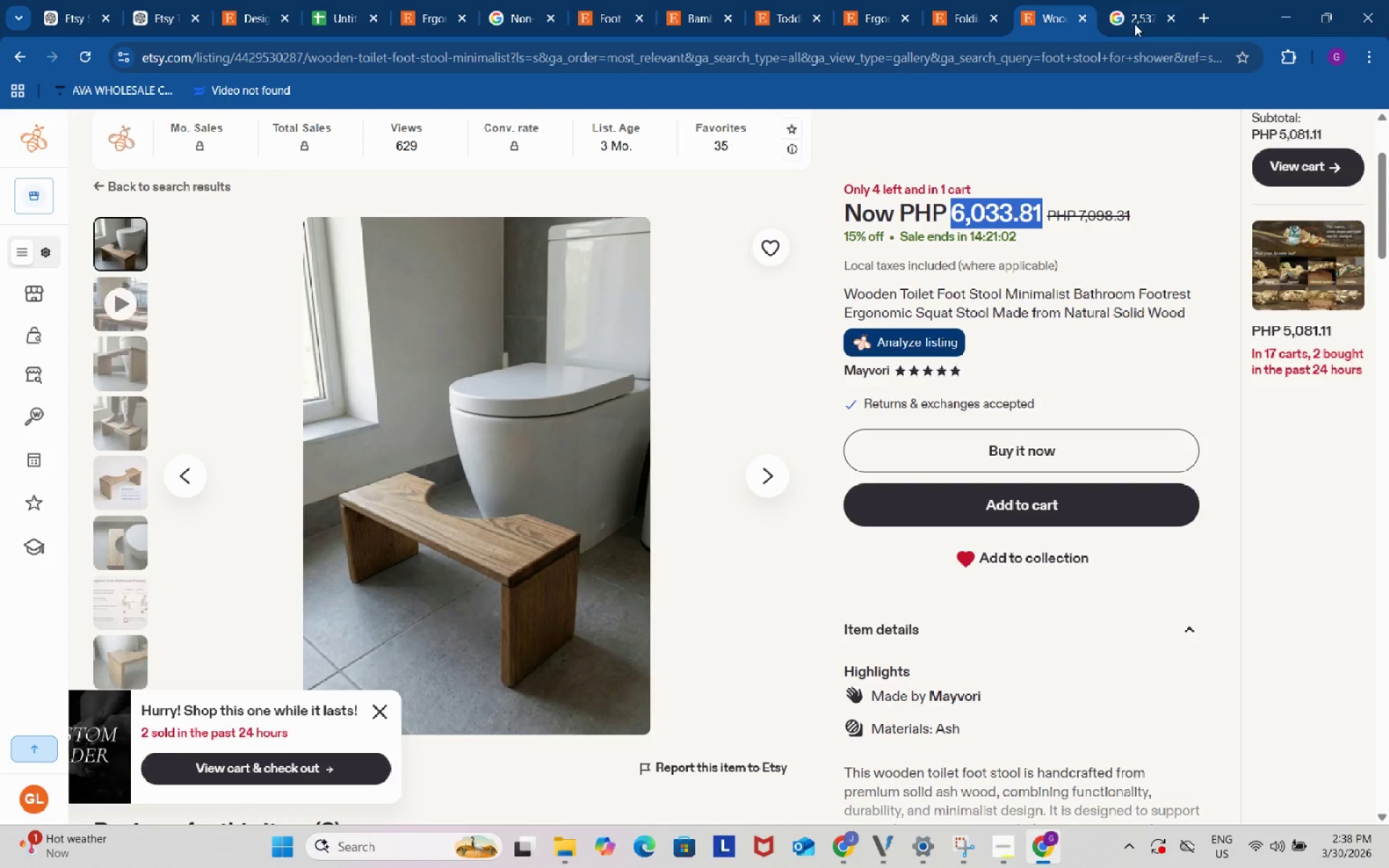 
key(Control+C)
 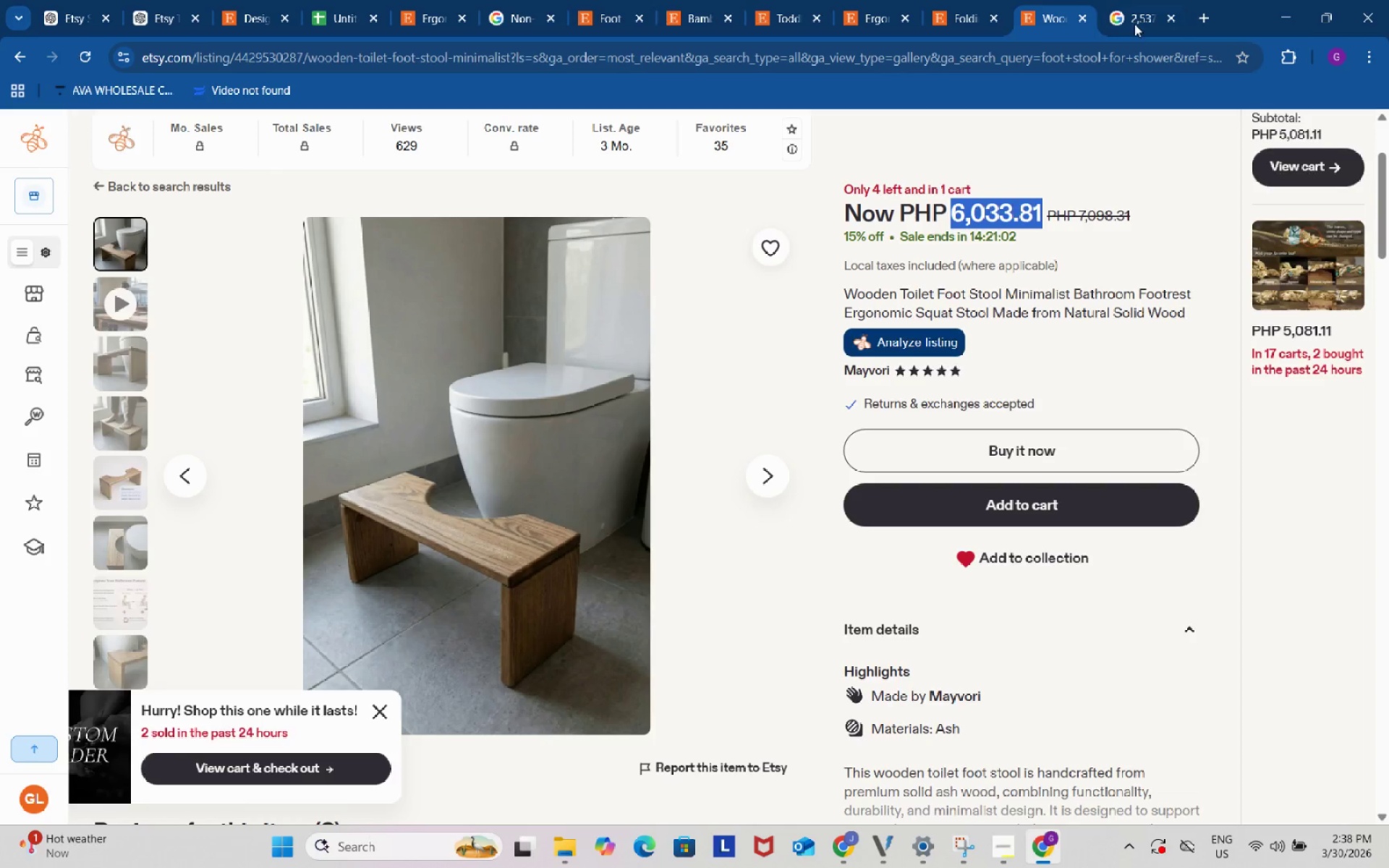 
left_click([1134, 24])
 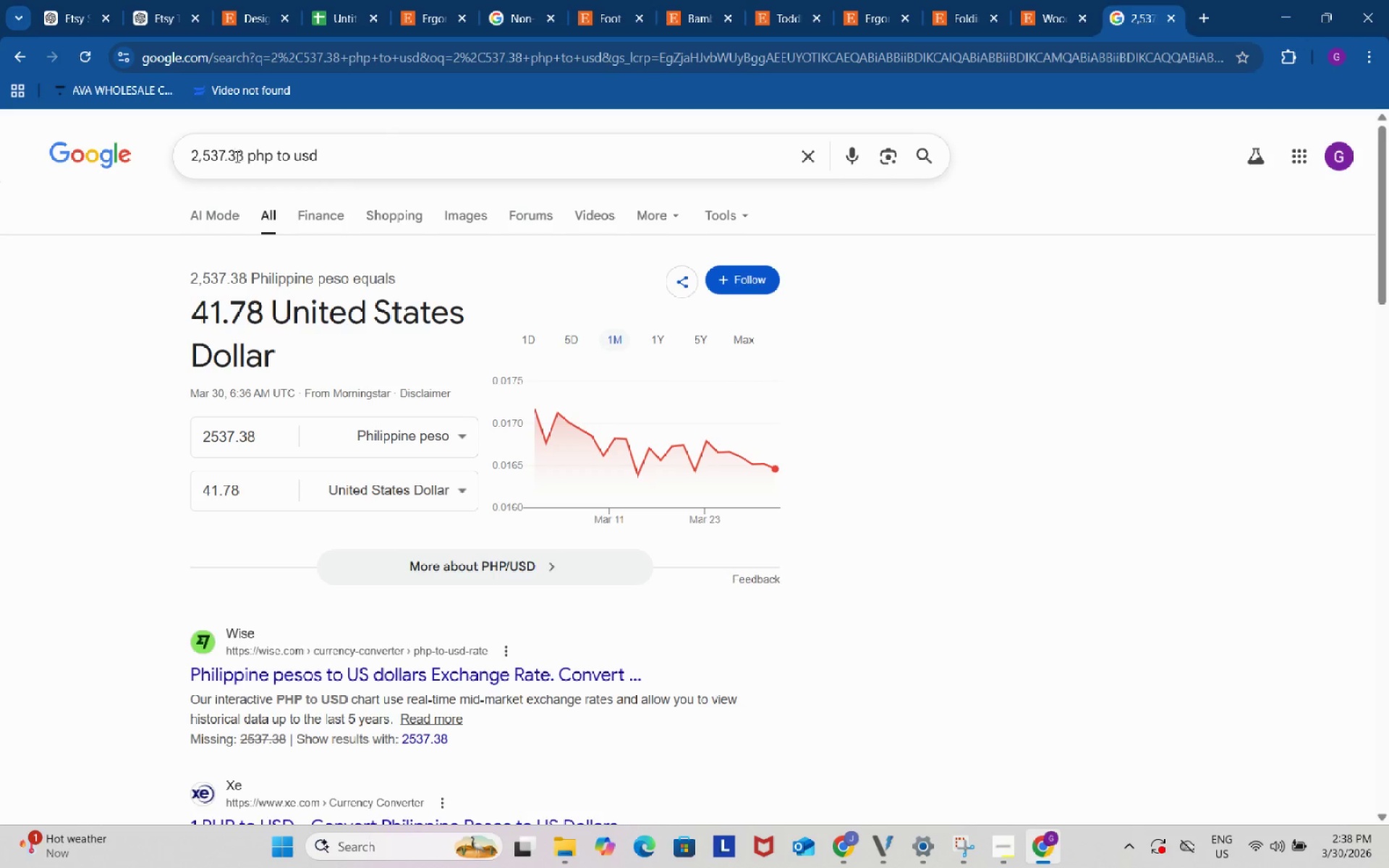 
left_click_drag(start_coordinate=[240, 161], to_coordinate=[177, 153])
 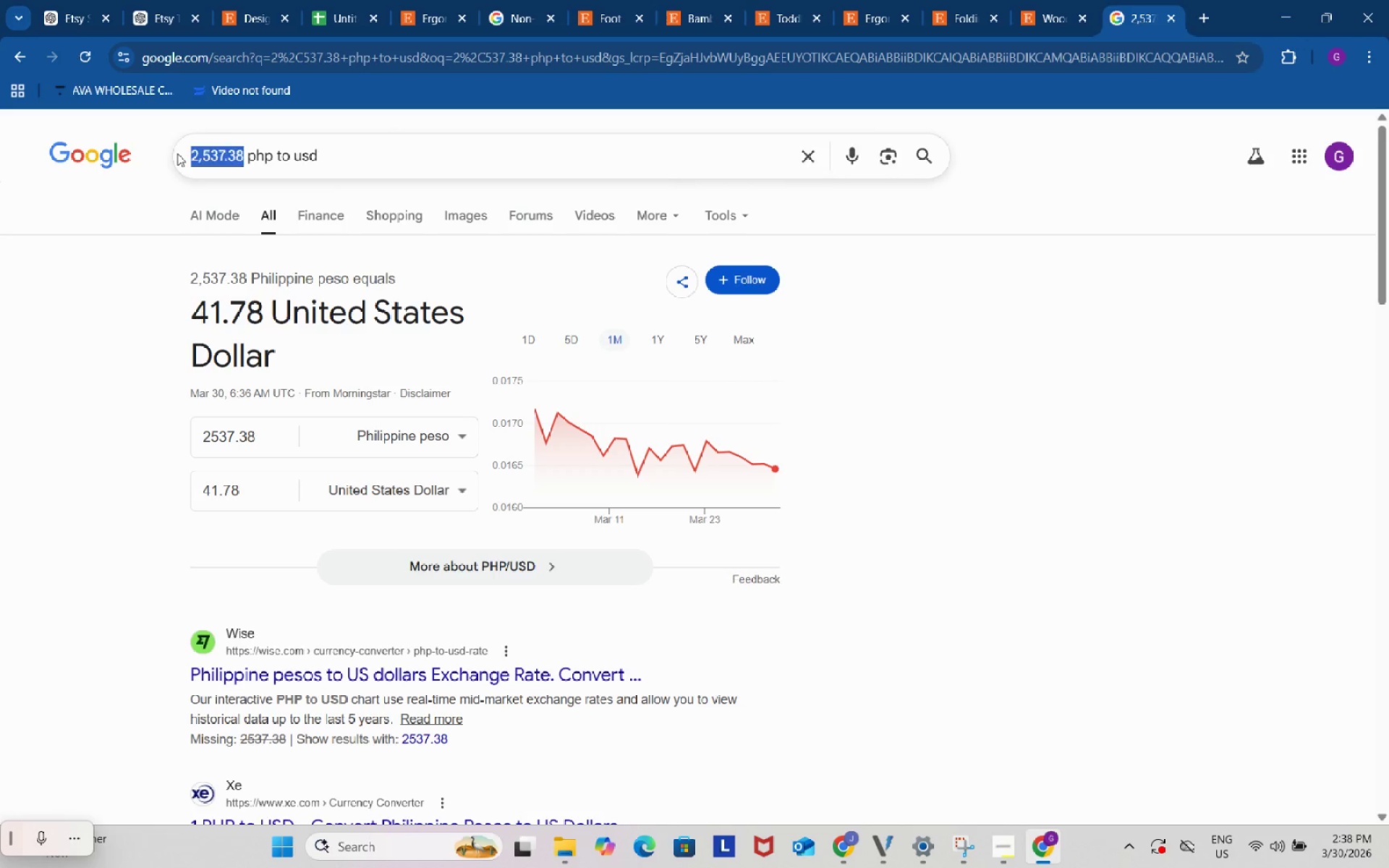 
key(Control+ControlLeft)
 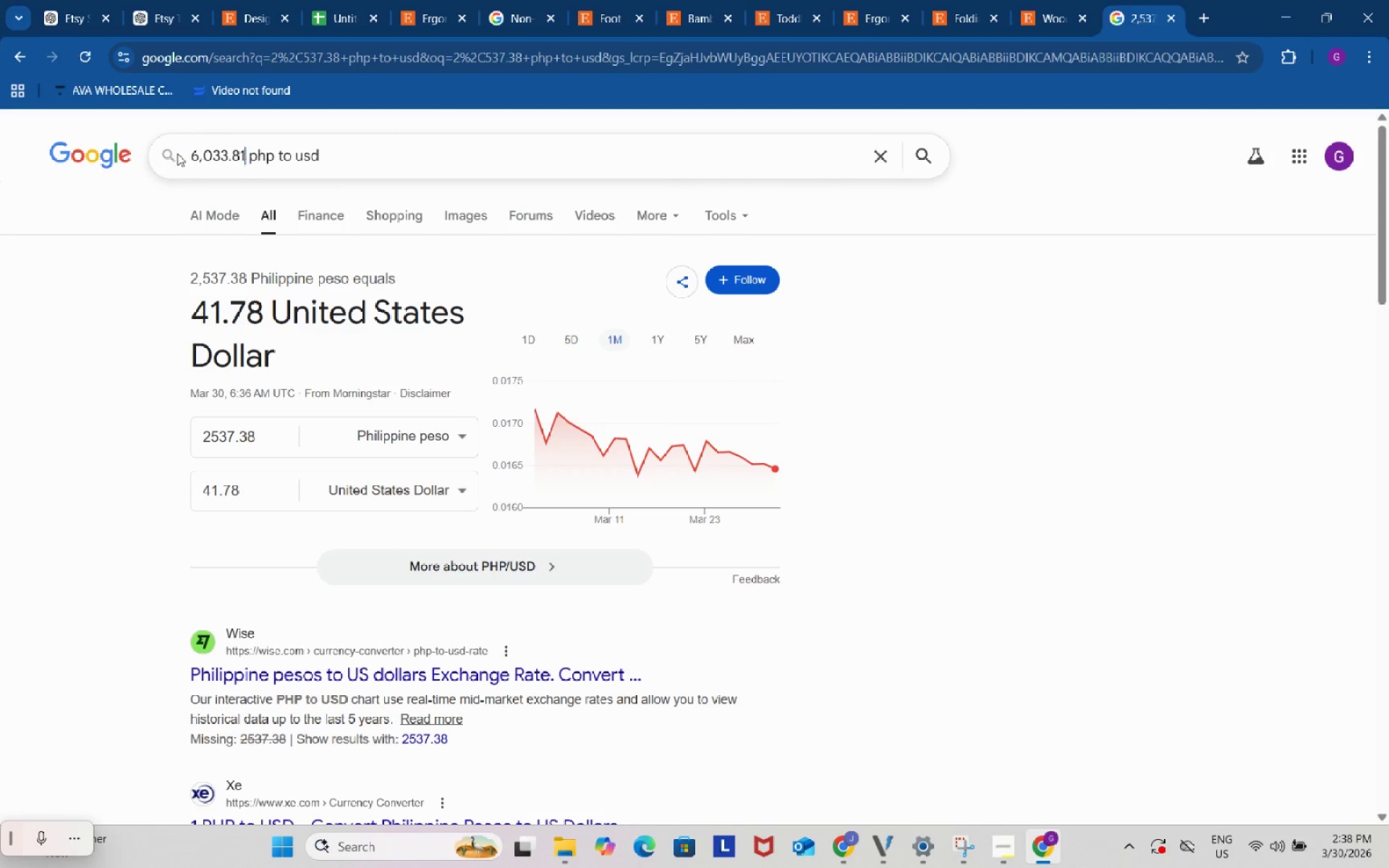 
key(Control+V)
 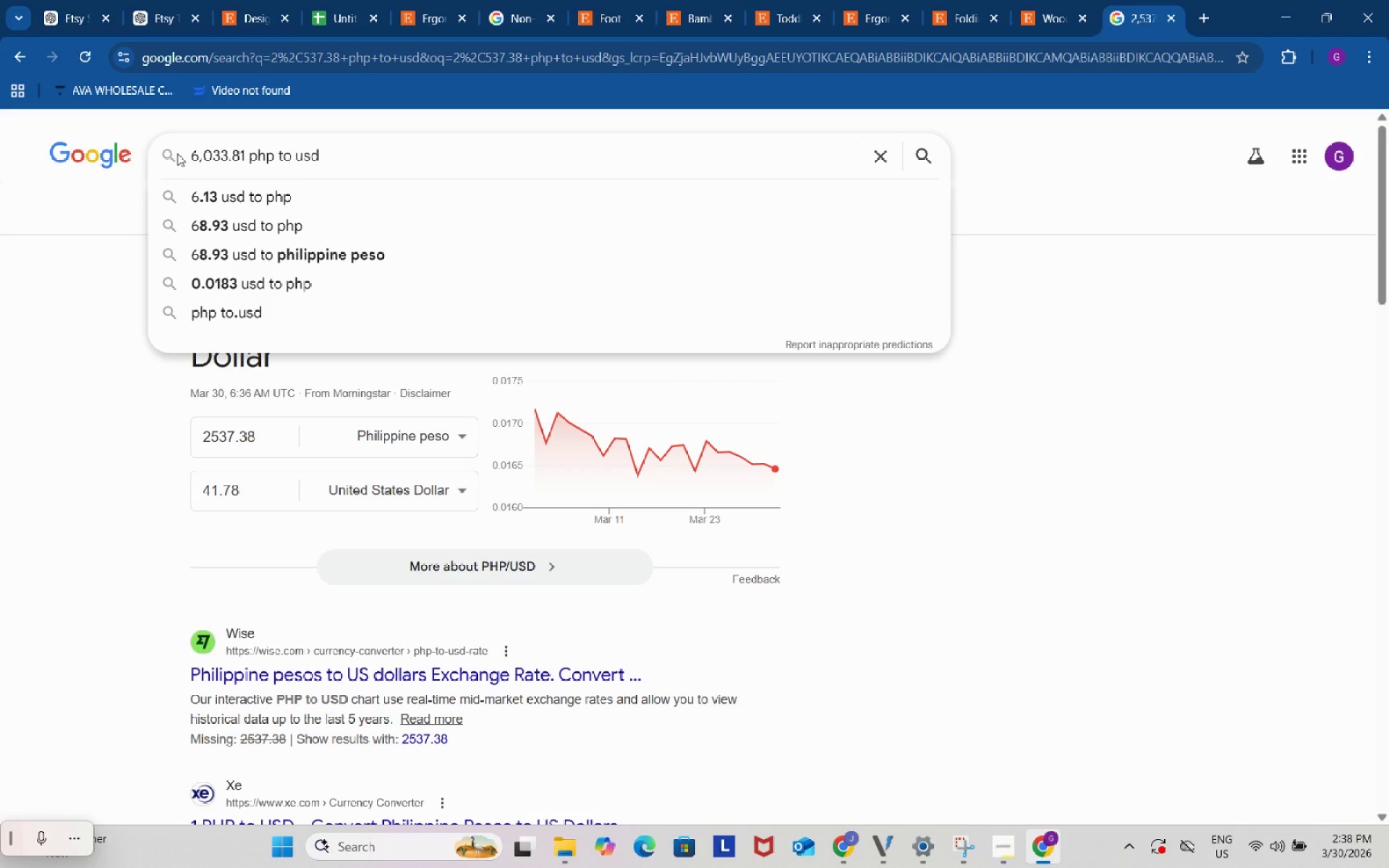 
key(Enter)
 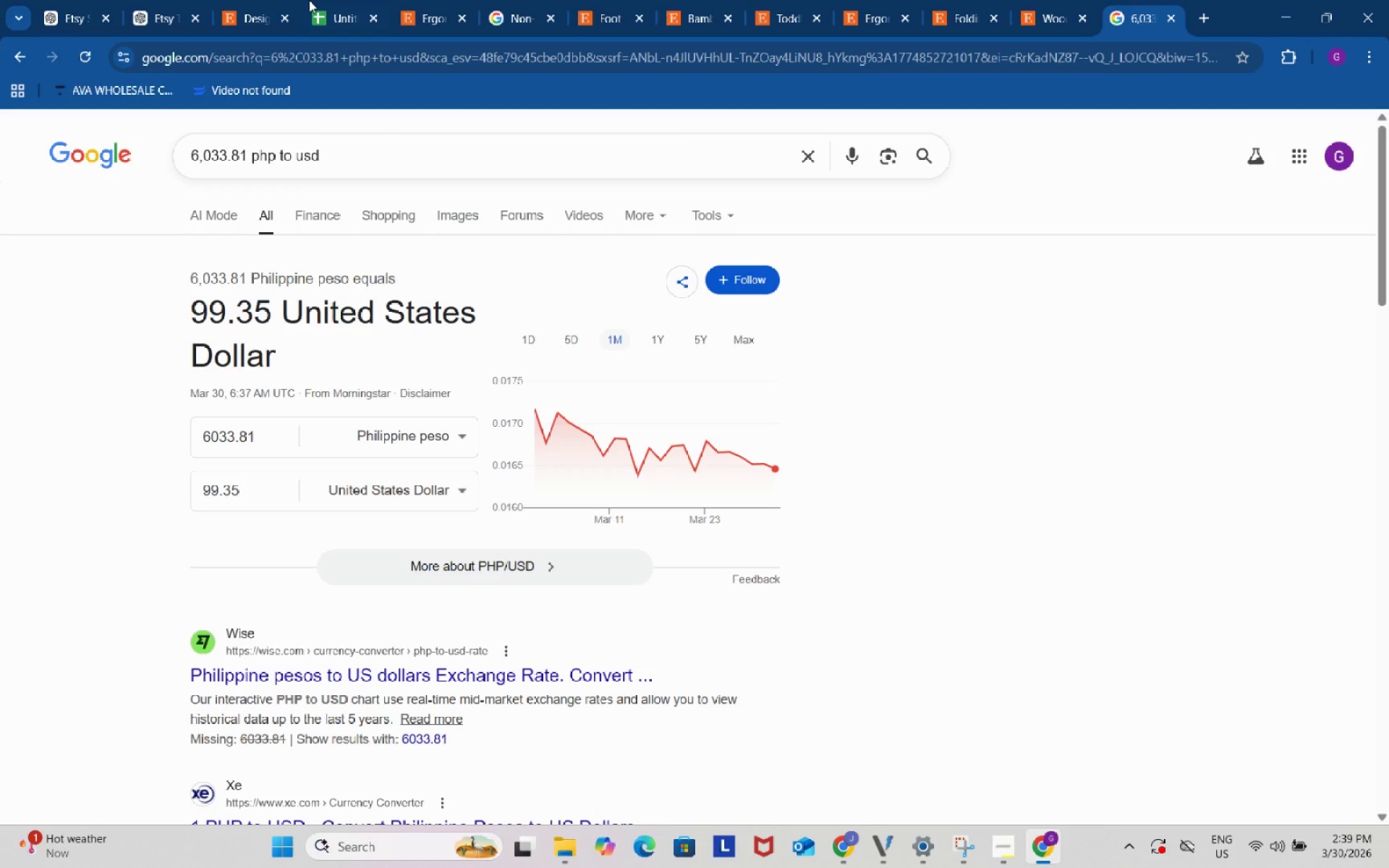 
left_click([336, 1])
 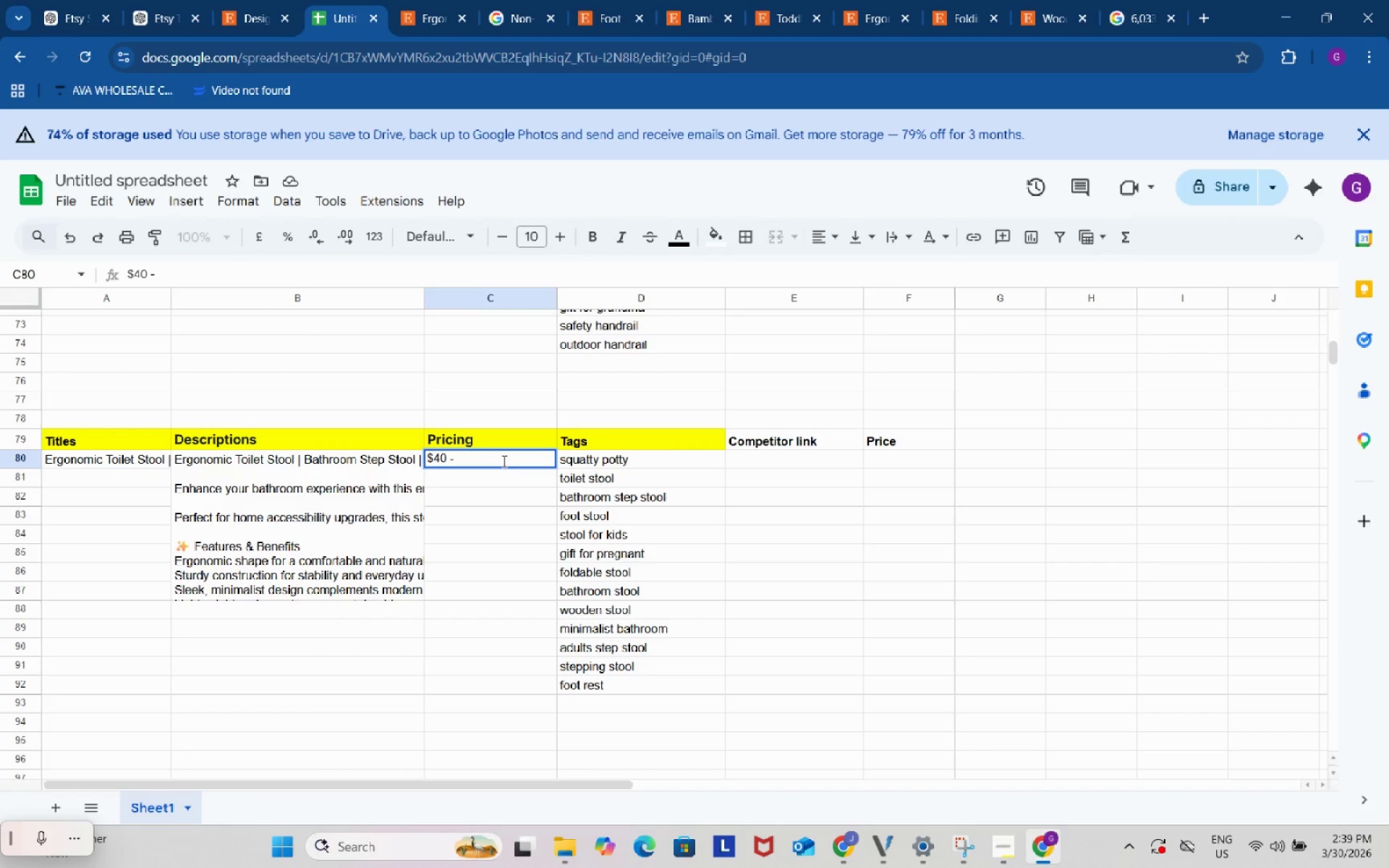 
left_click([503, 459])
 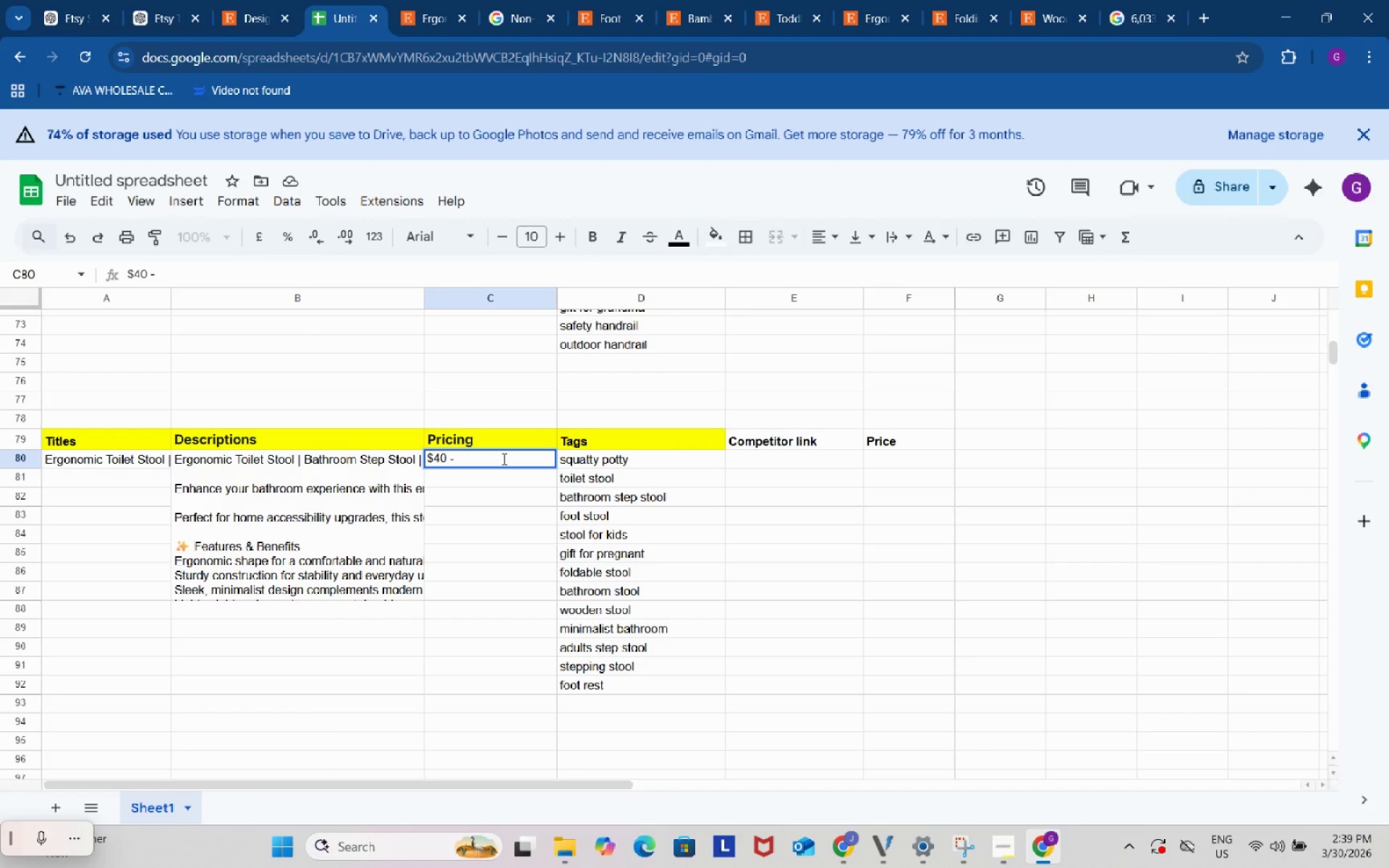 
key(Shift+ShiftRight)
 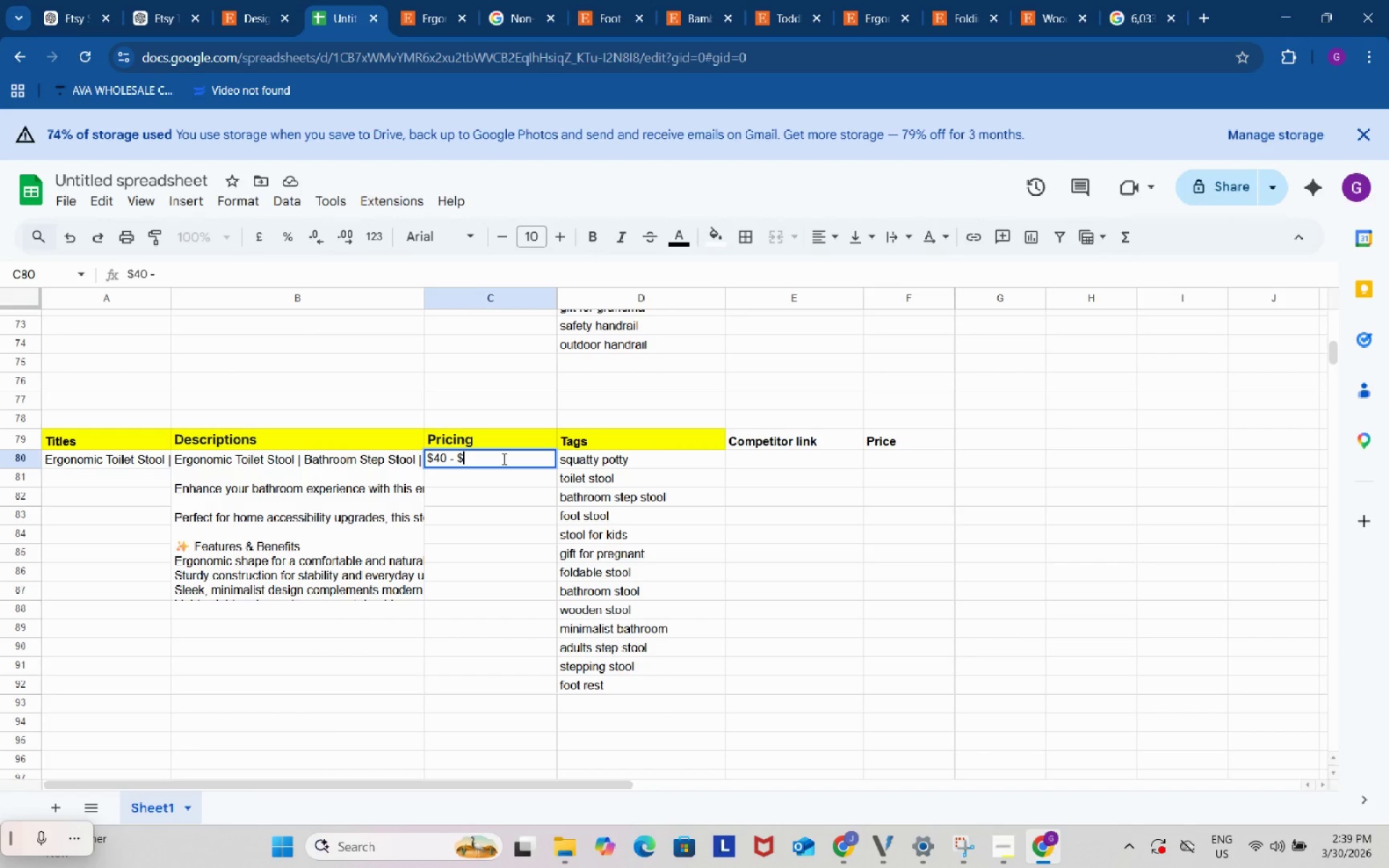 
key(Shift+4)
 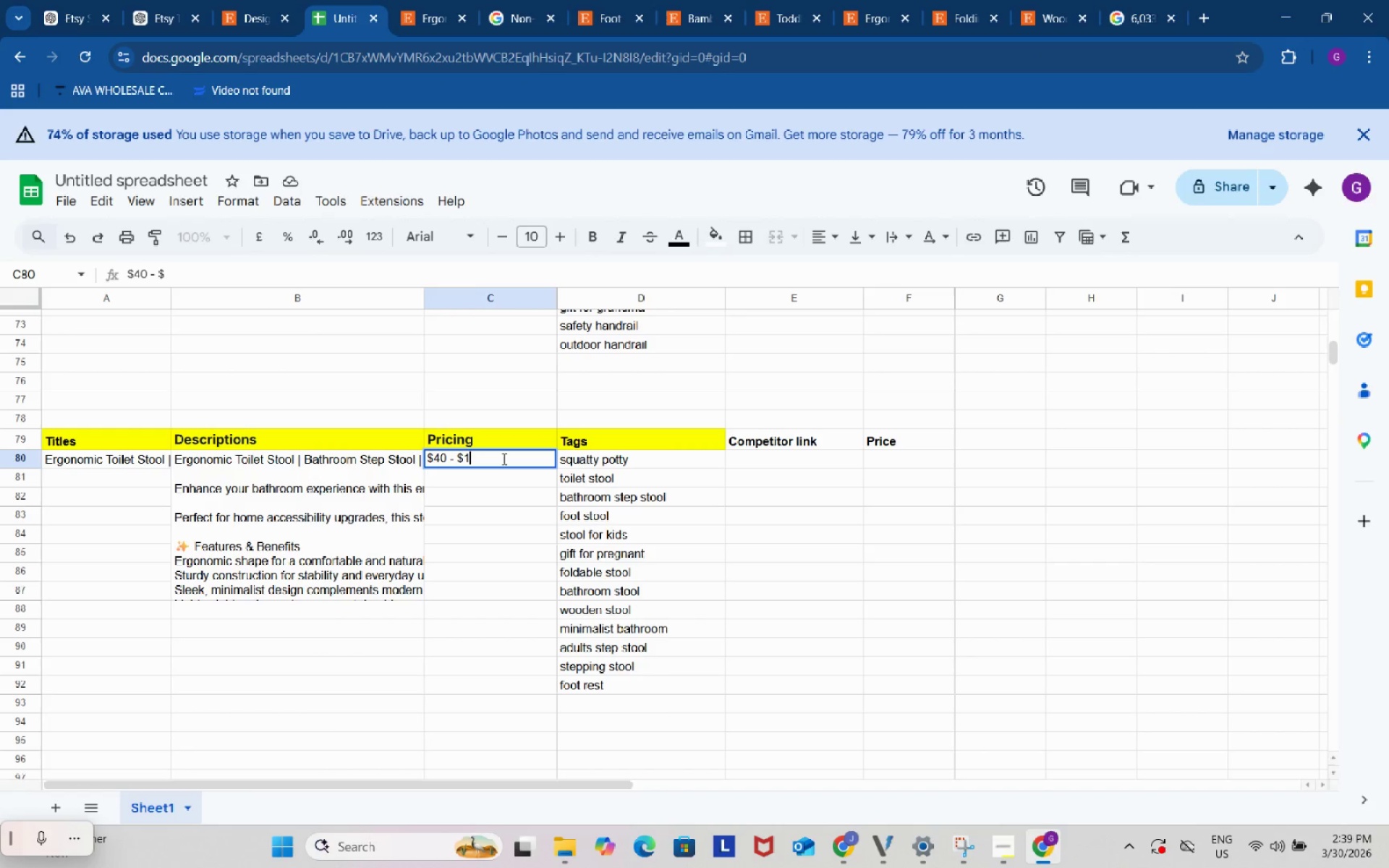 
key(Numpad1)
 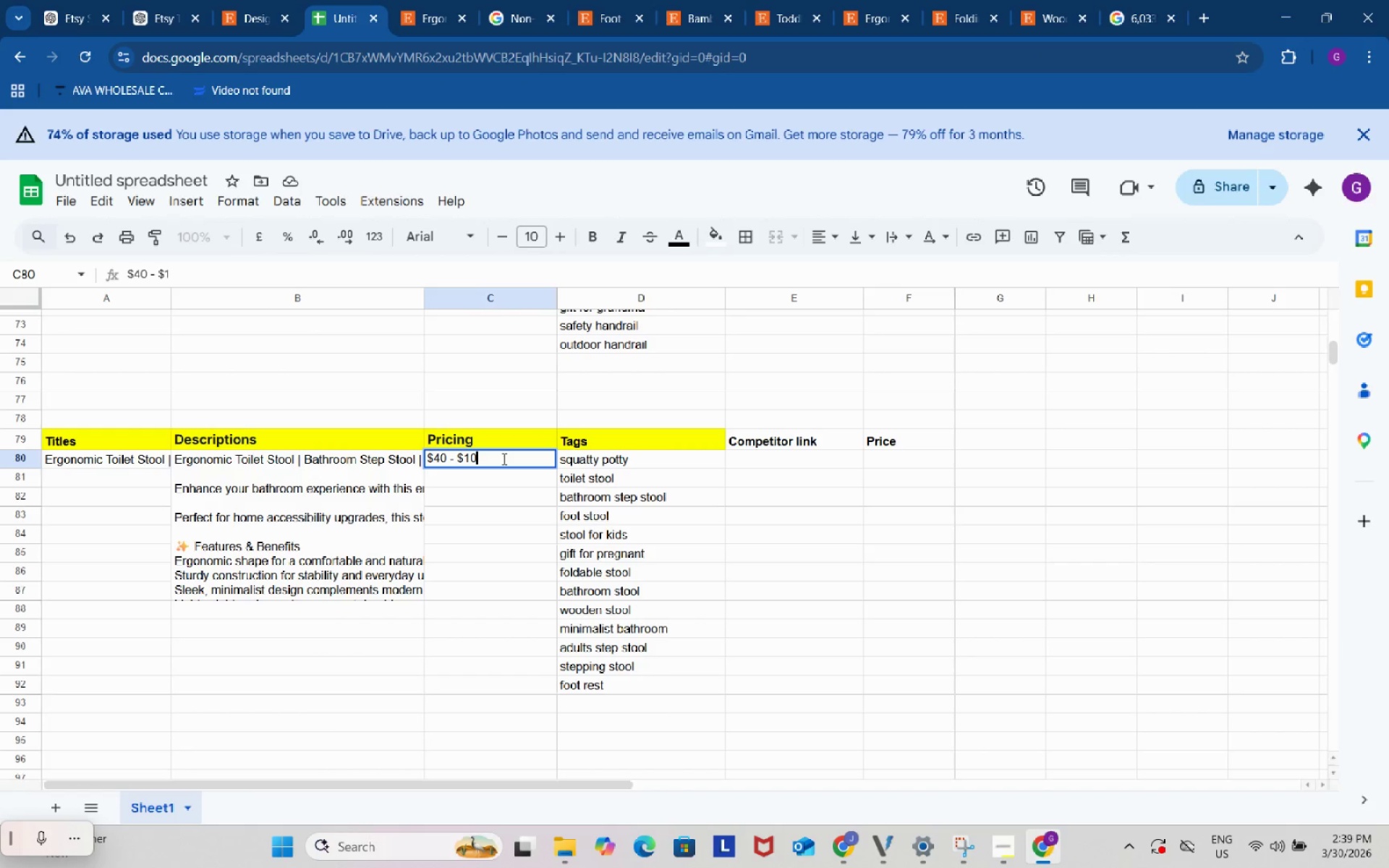 
key(Numpad0)
 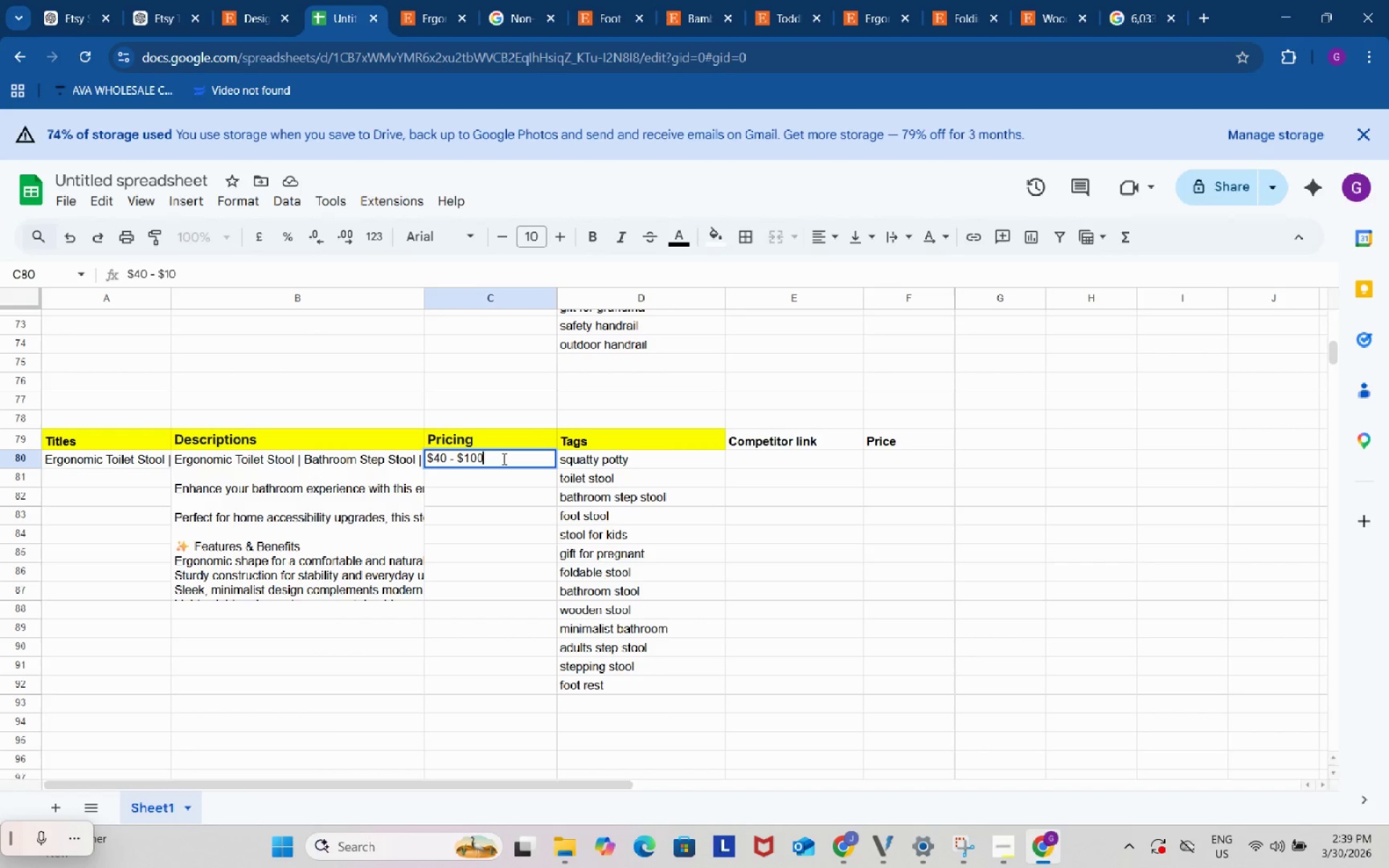 
key(Numpad0)
 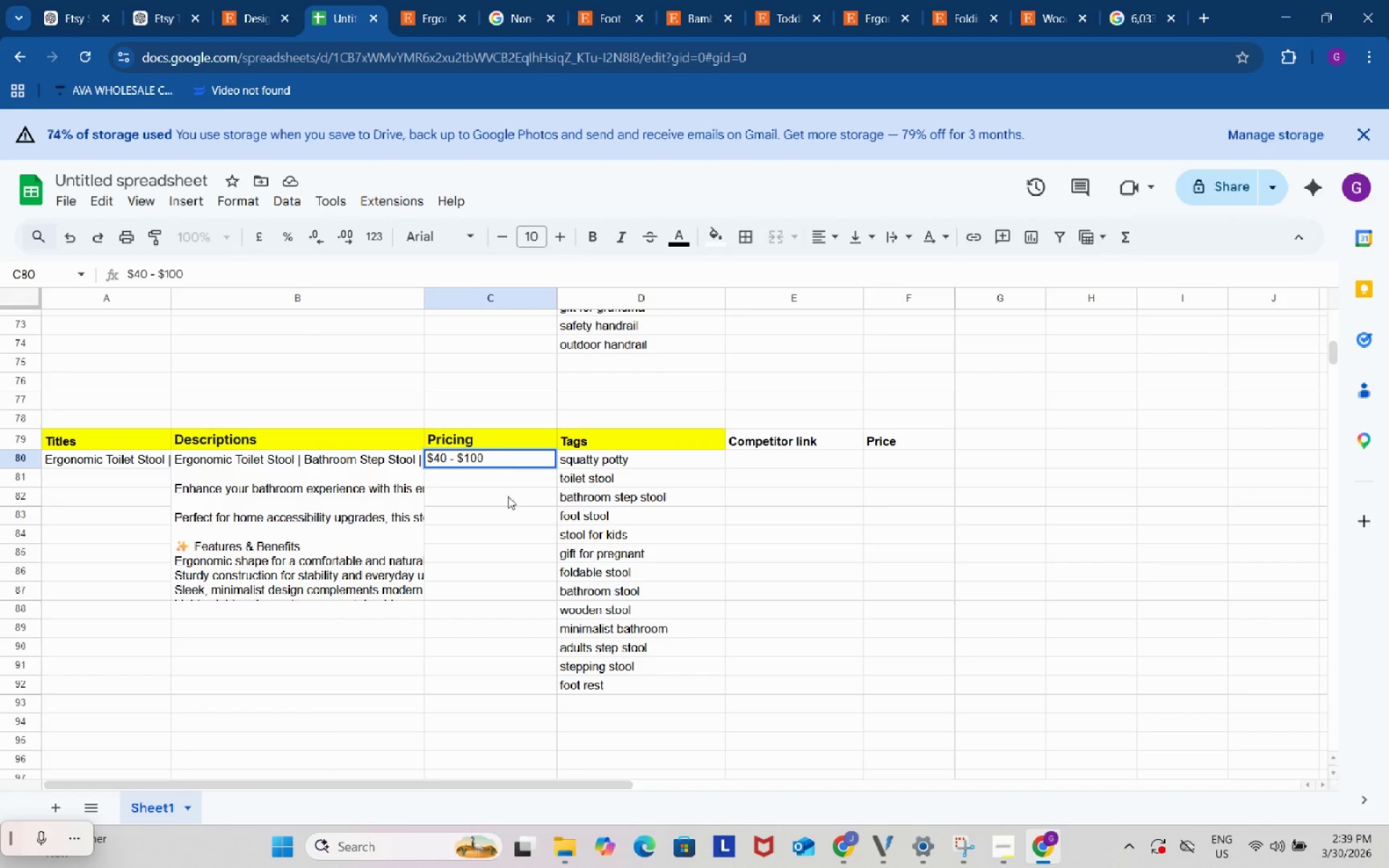 
left_click([508, 509])
 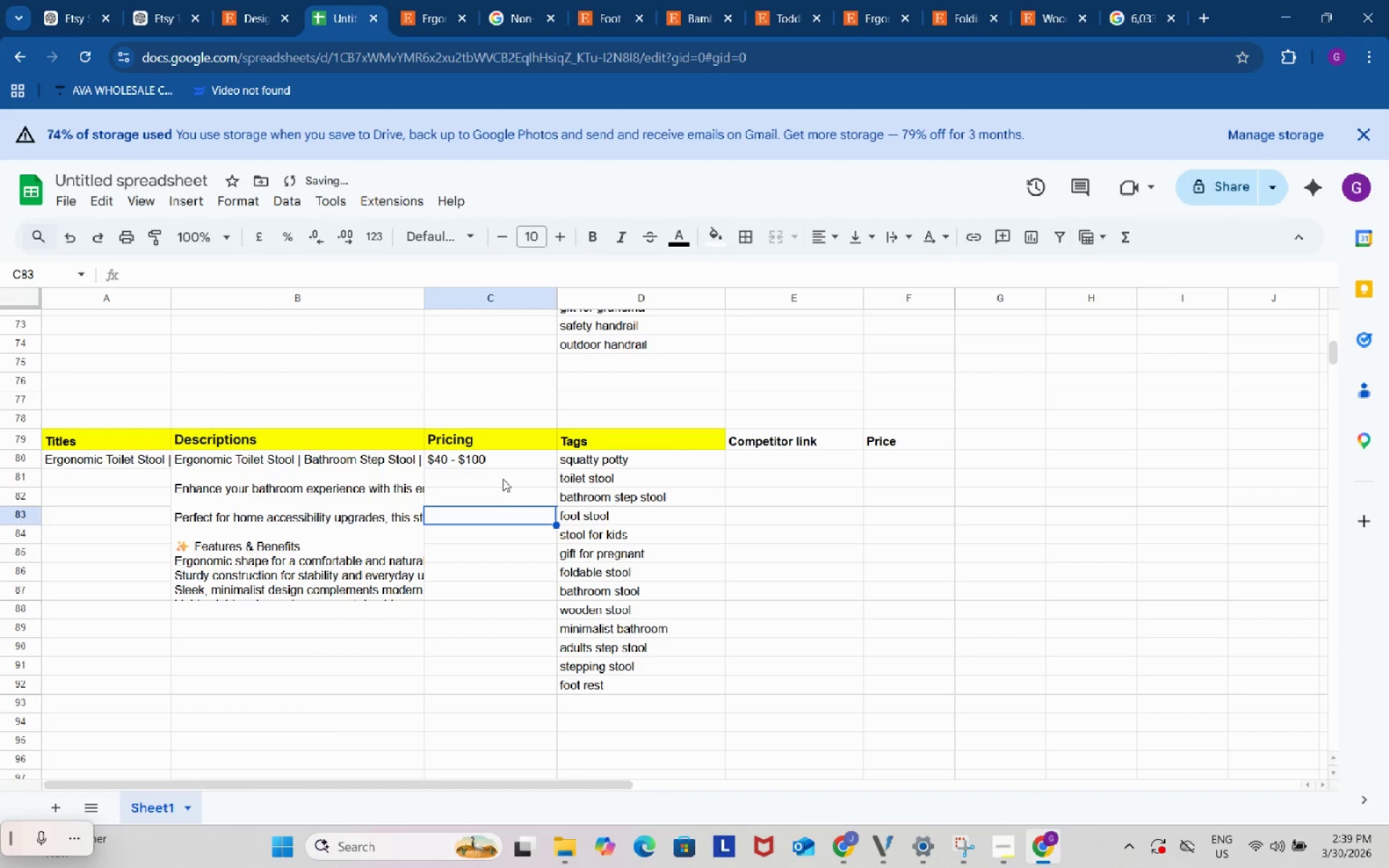 
scroll: coordinate [486, 378], scroll_direction: up, amount: 10.0
 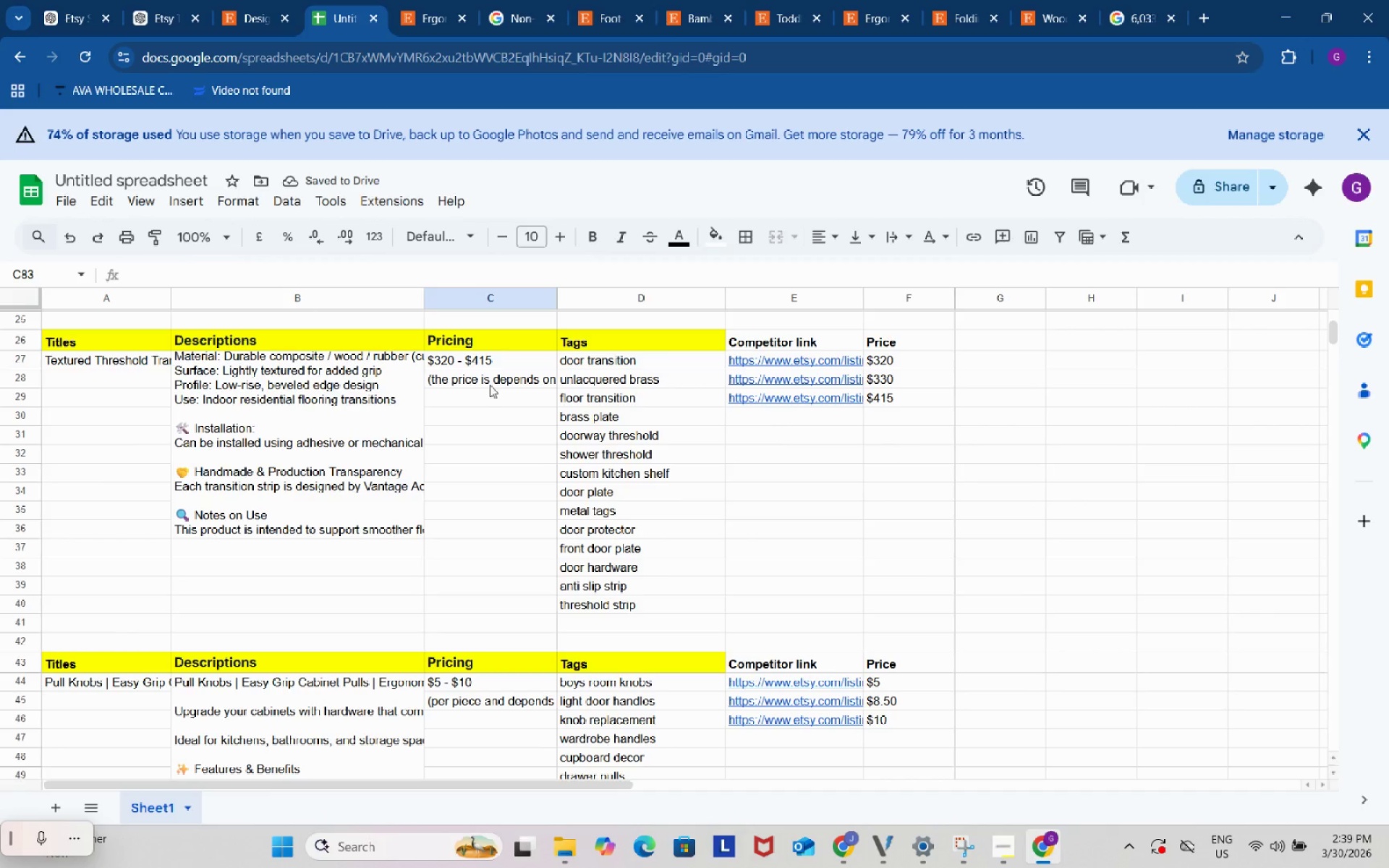 
left_click([490, 382])
 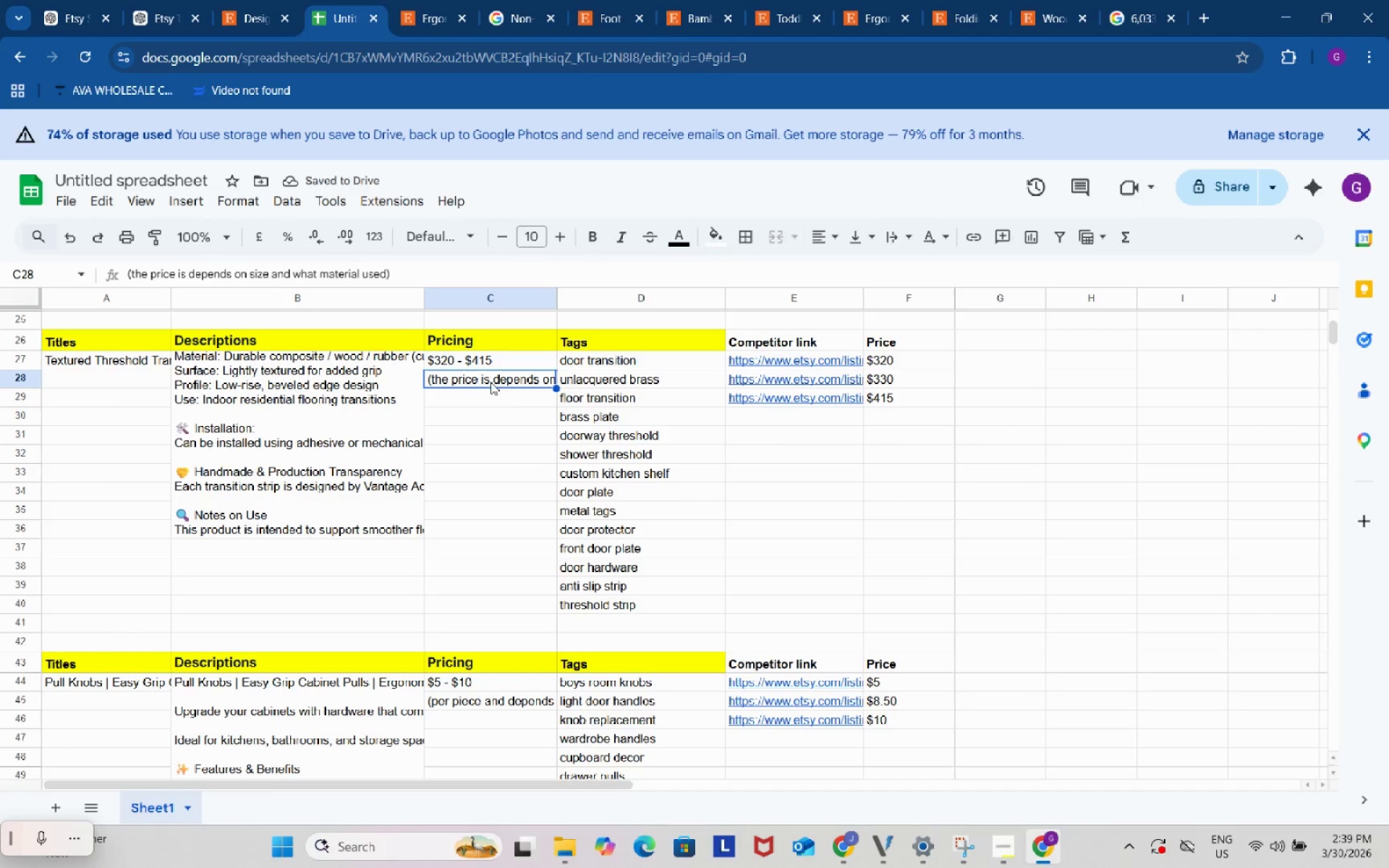 
key(Control+C)
 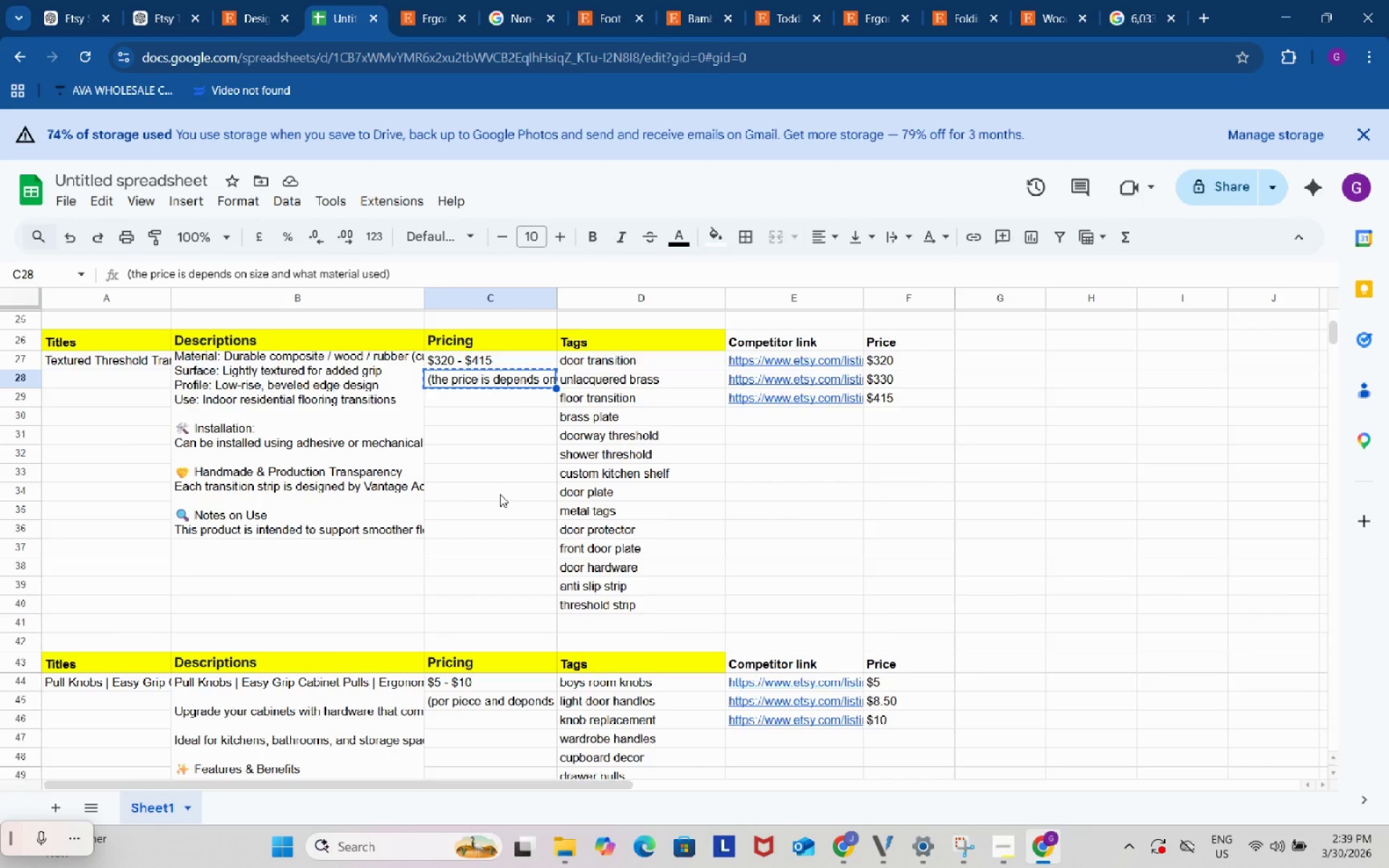 
scroll: coordinate [500, 494], scroll_direction: down, amount: 6.0
 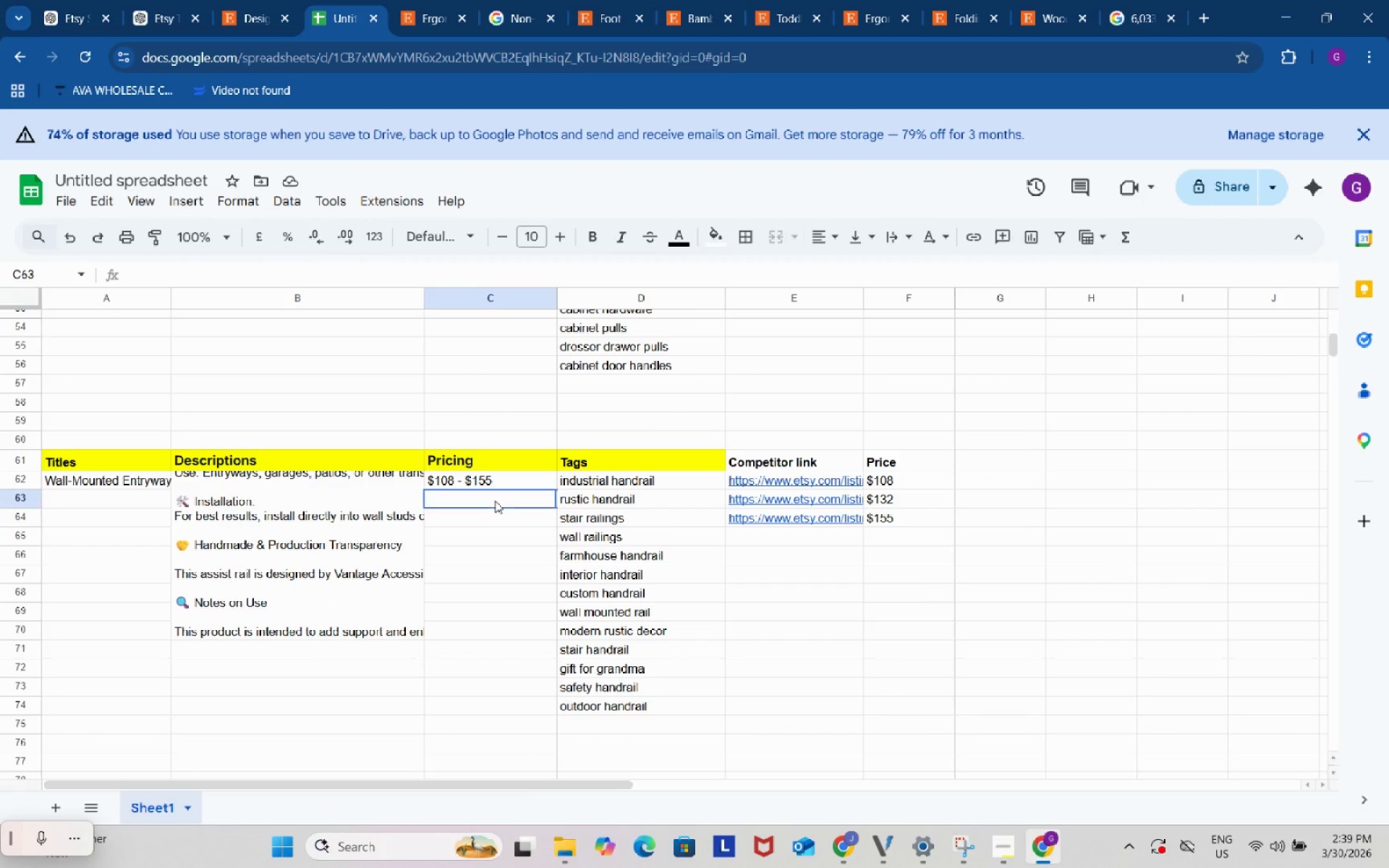 
left_click([495, 501])
 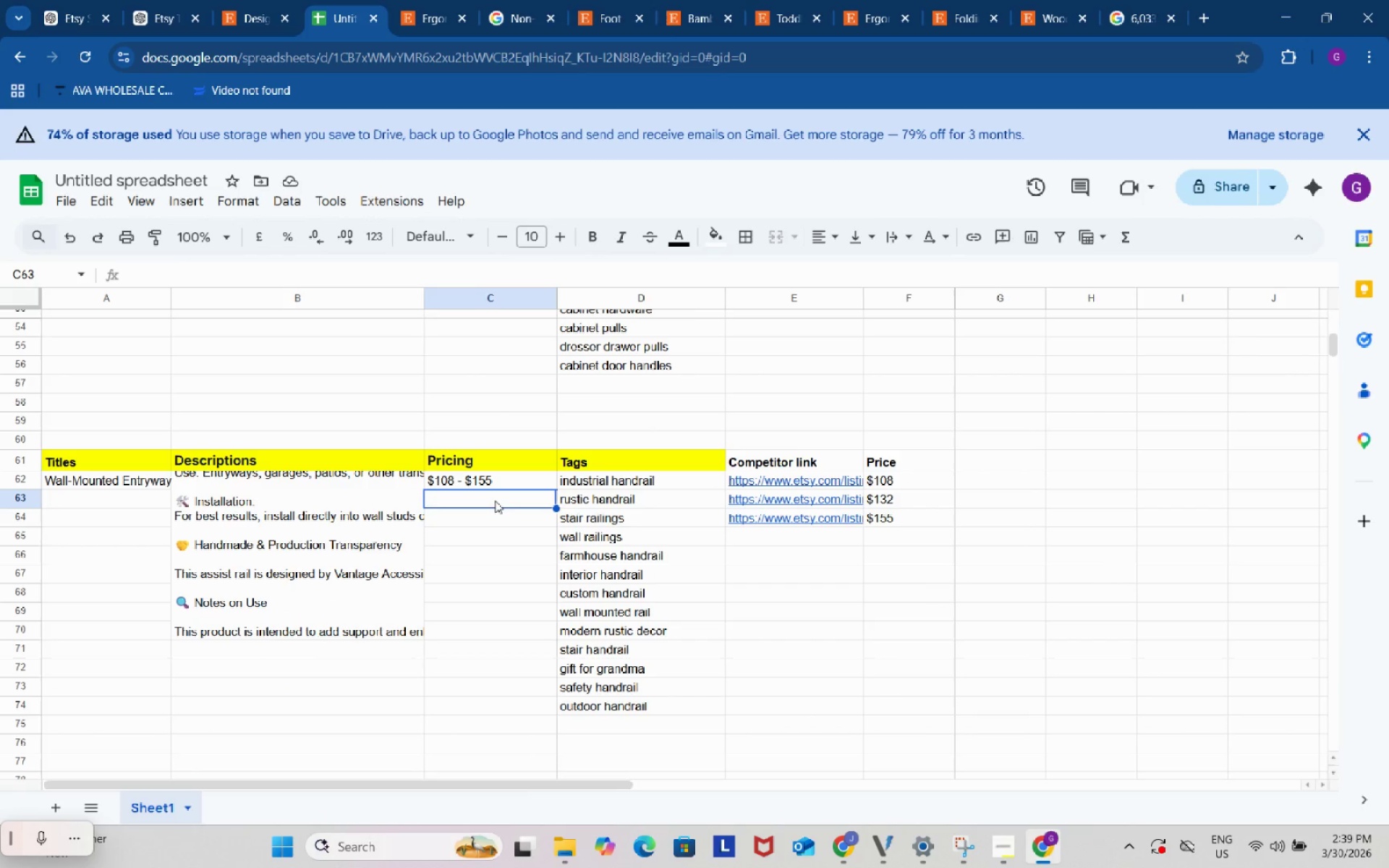 
key(Control+ControlLeft)
 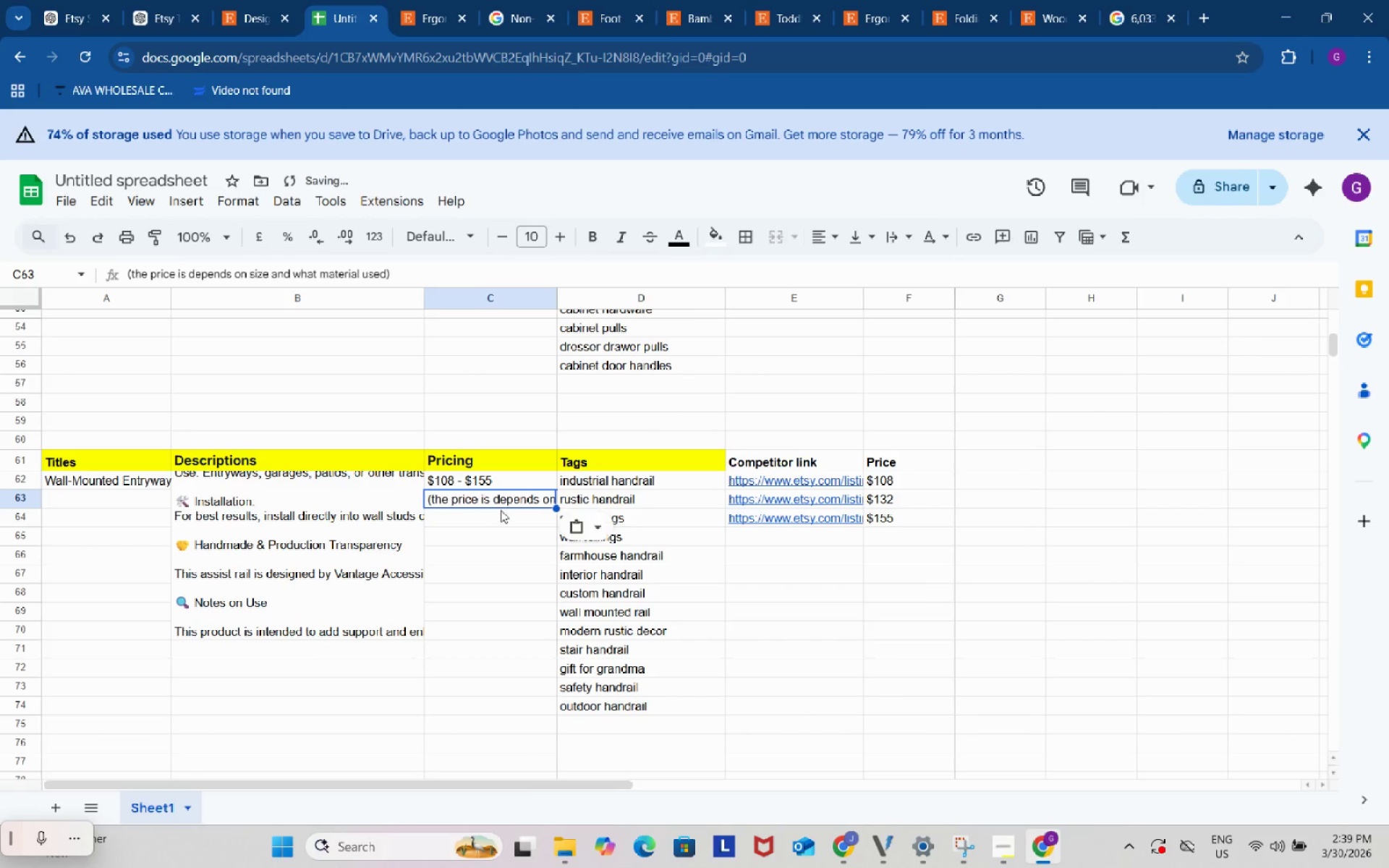 
key(Control+V)
 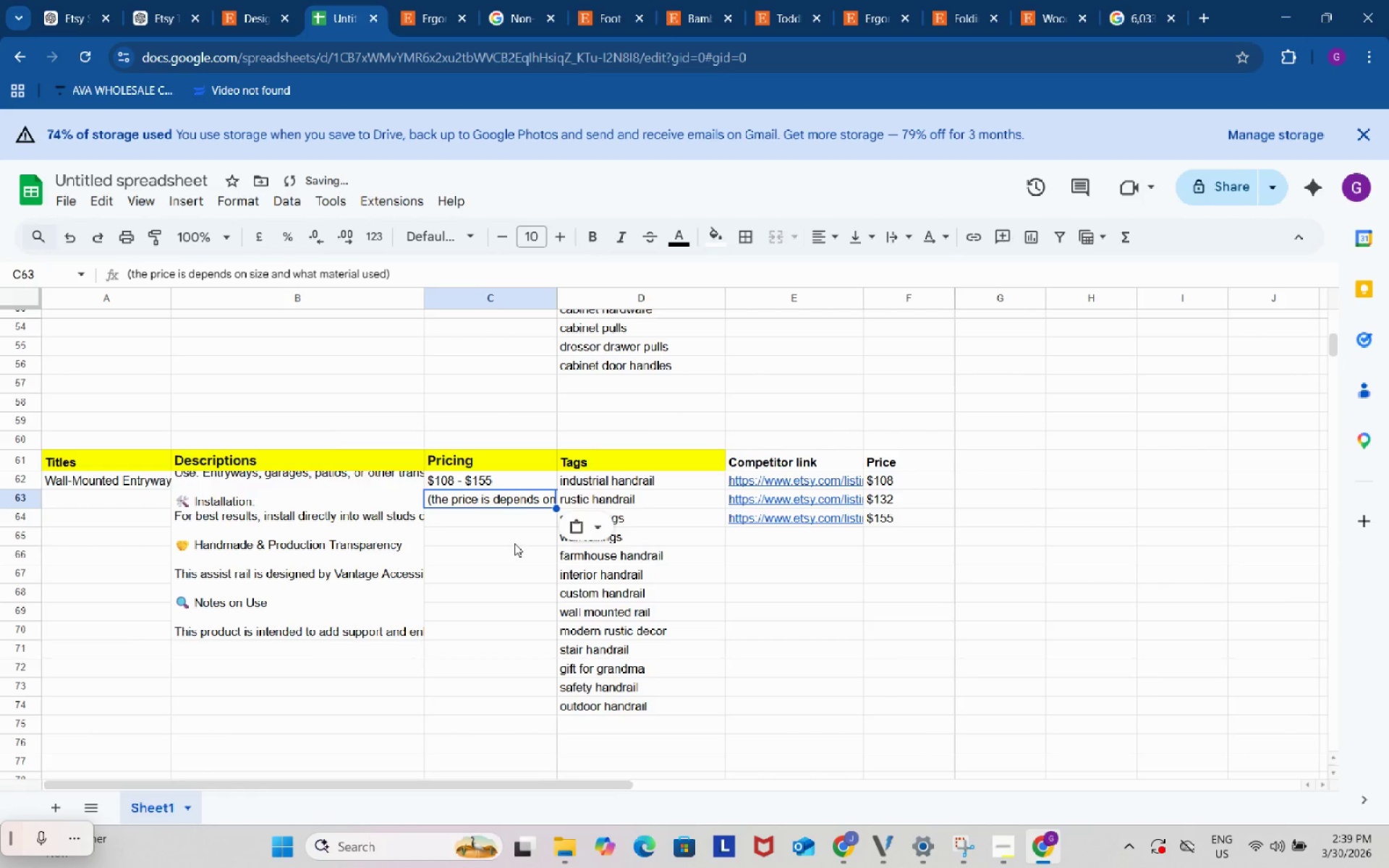 
scroll: coordinate [514, 543], scroll_direction: down, amount: 3.0
 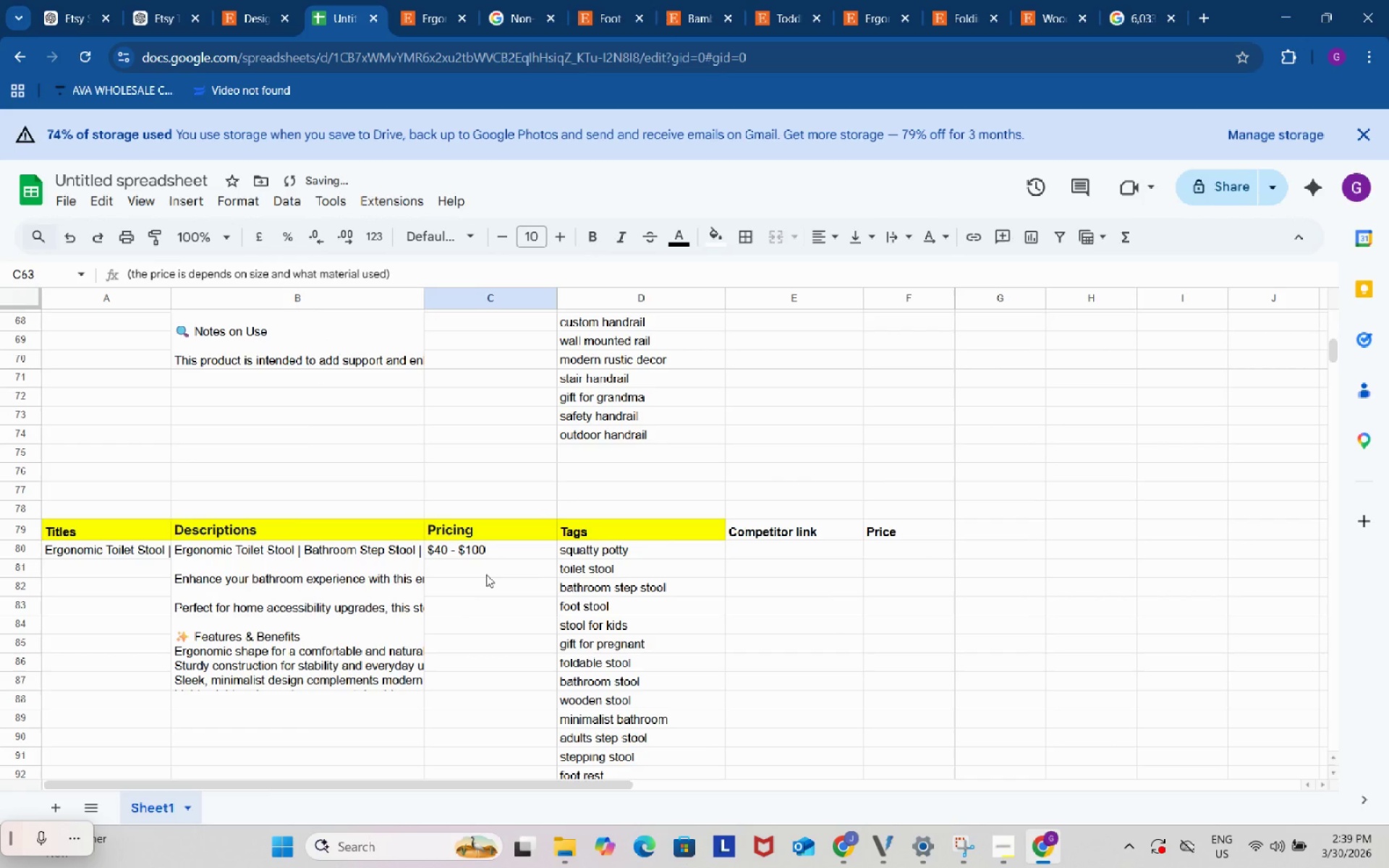 
left_click([485, 572])
 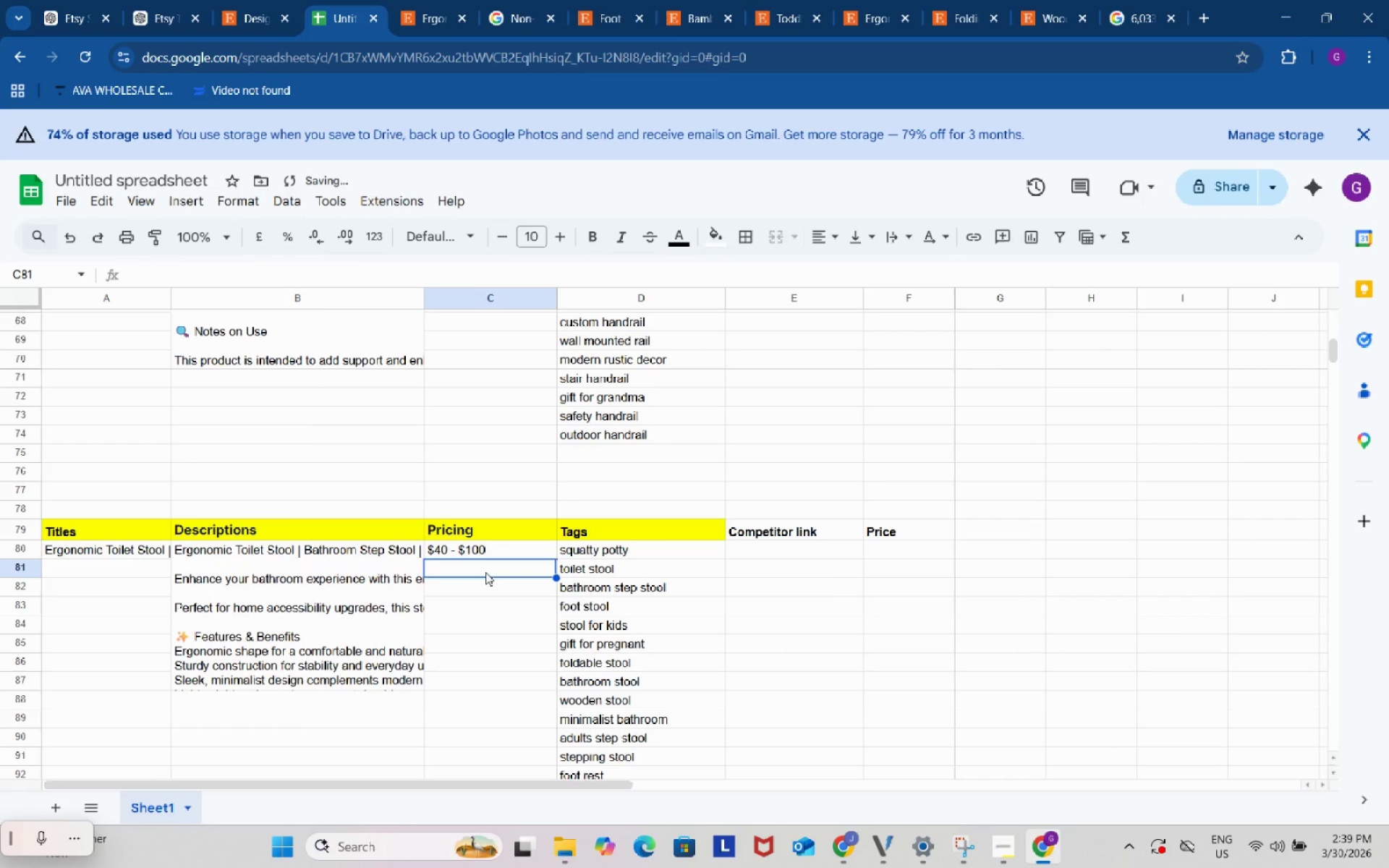 
key(Control+ControlLeft)
 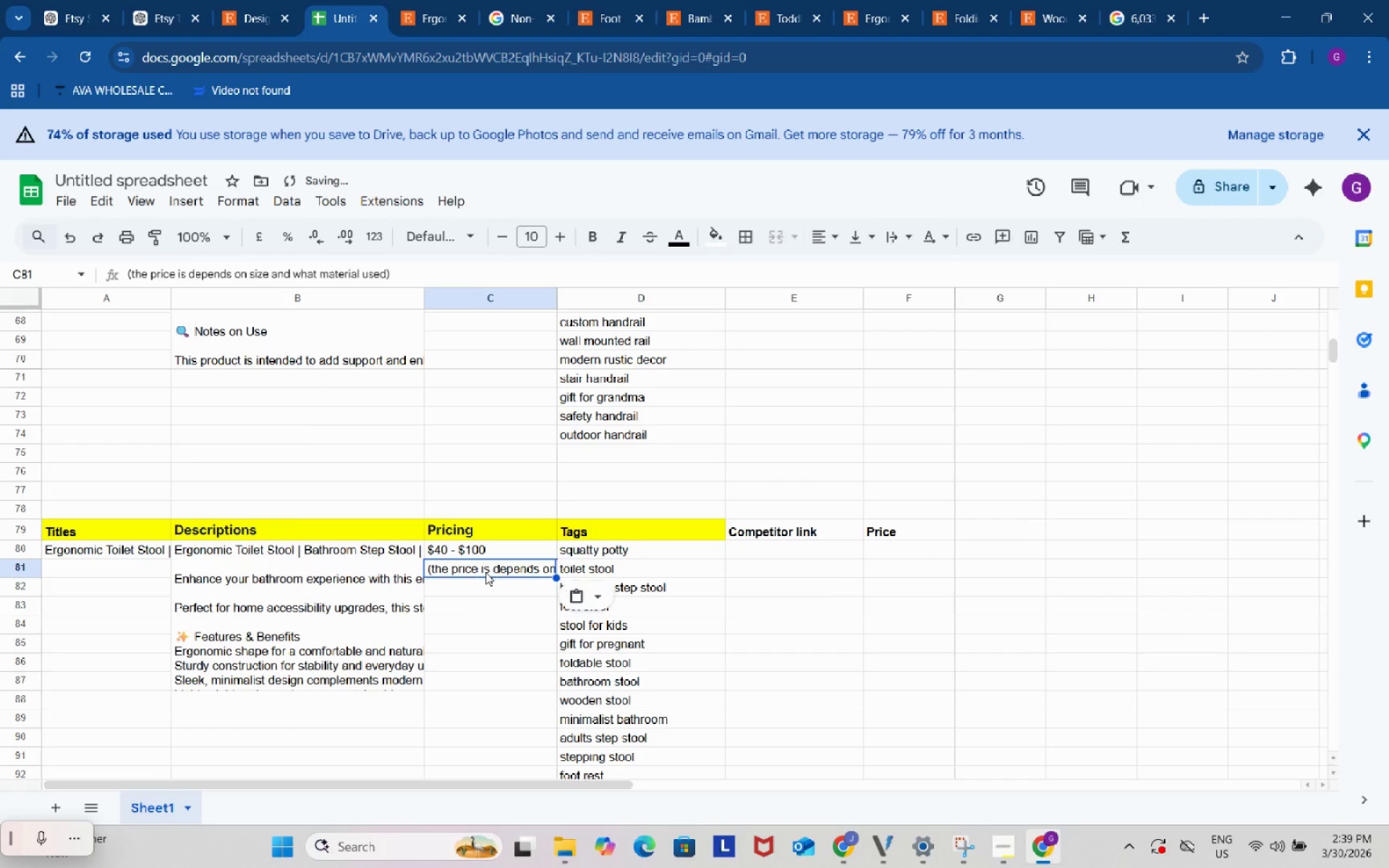 
key(Control+V)
 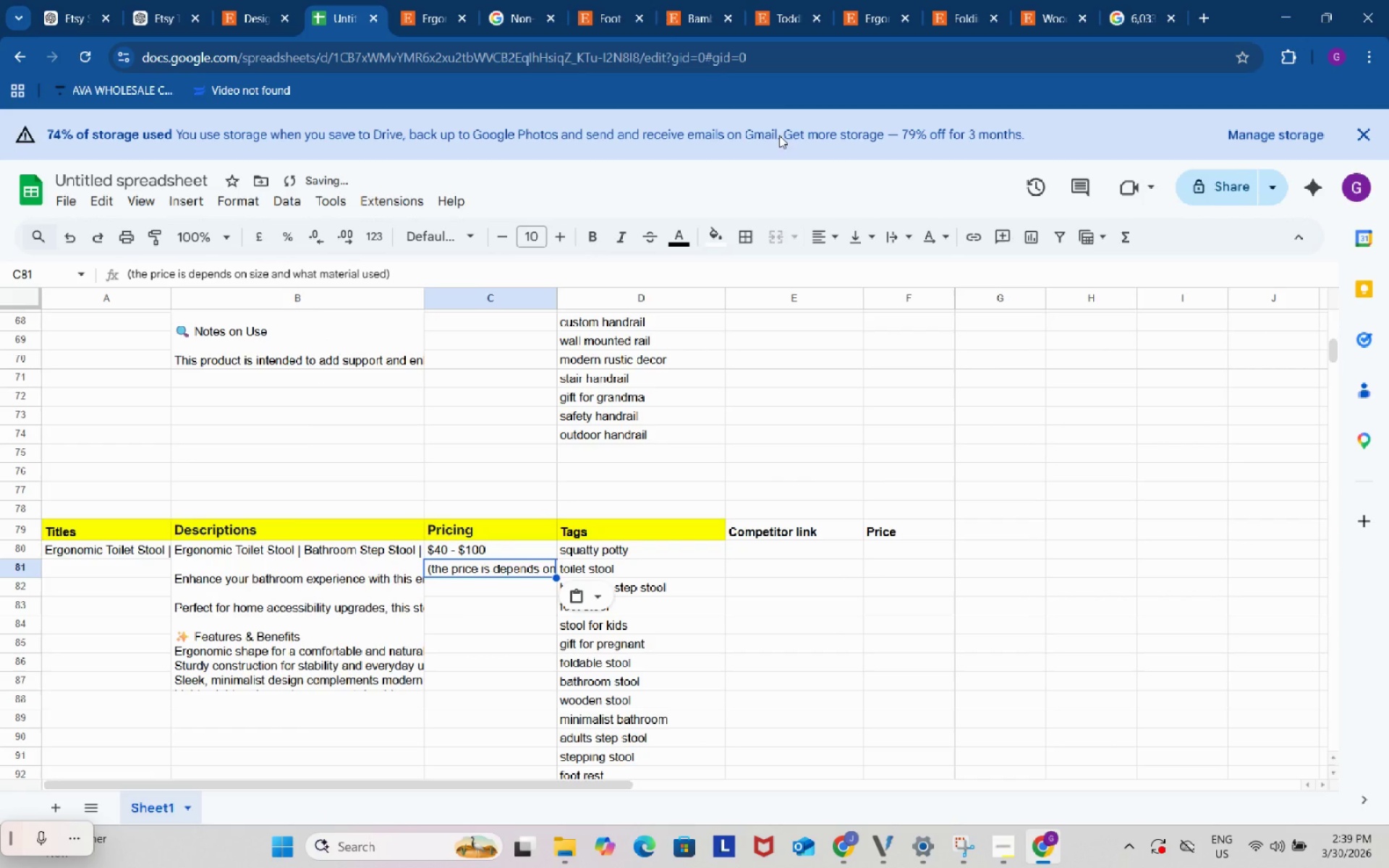 
left_click([784, 14])
 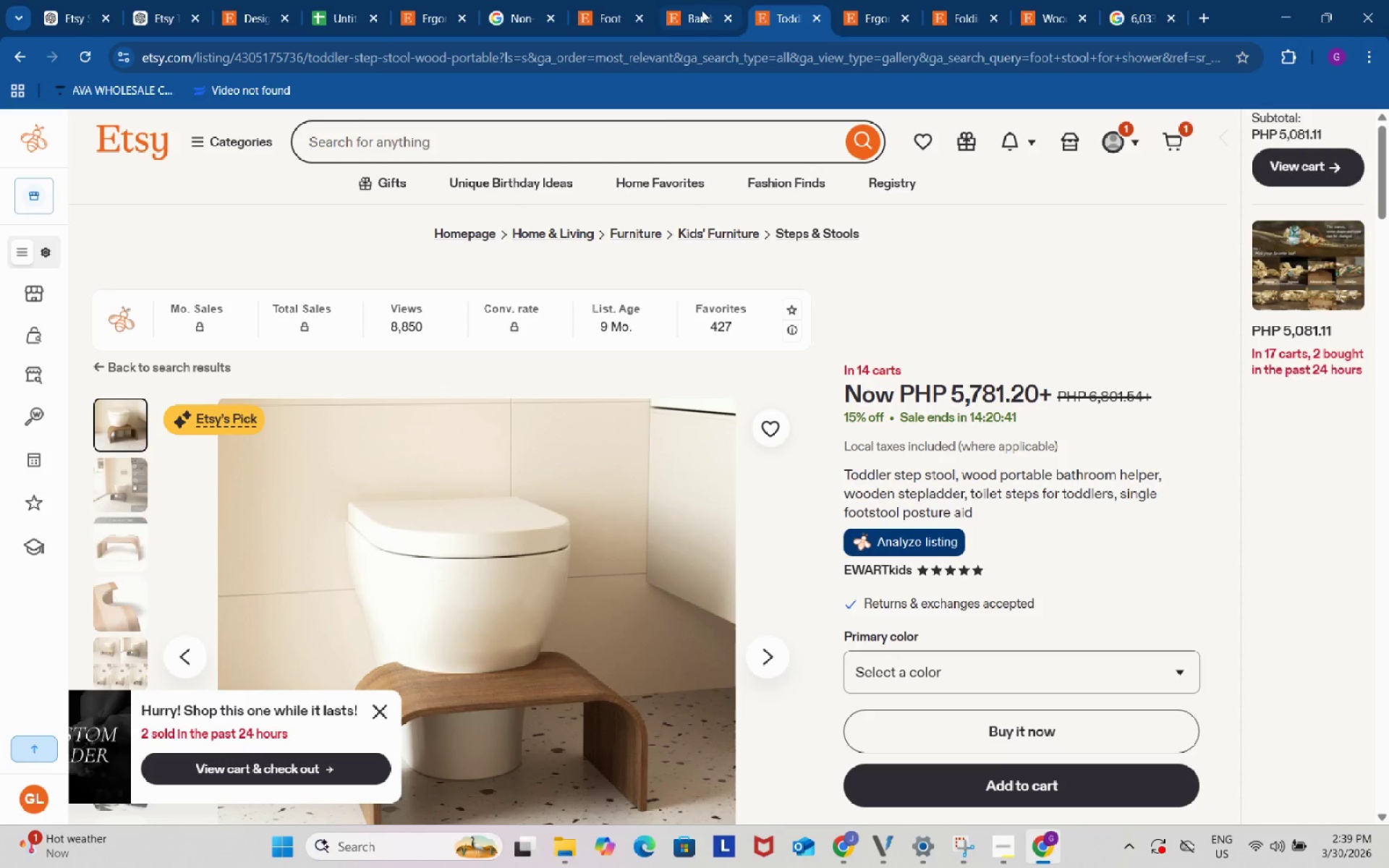 
left_click([690, 1])
 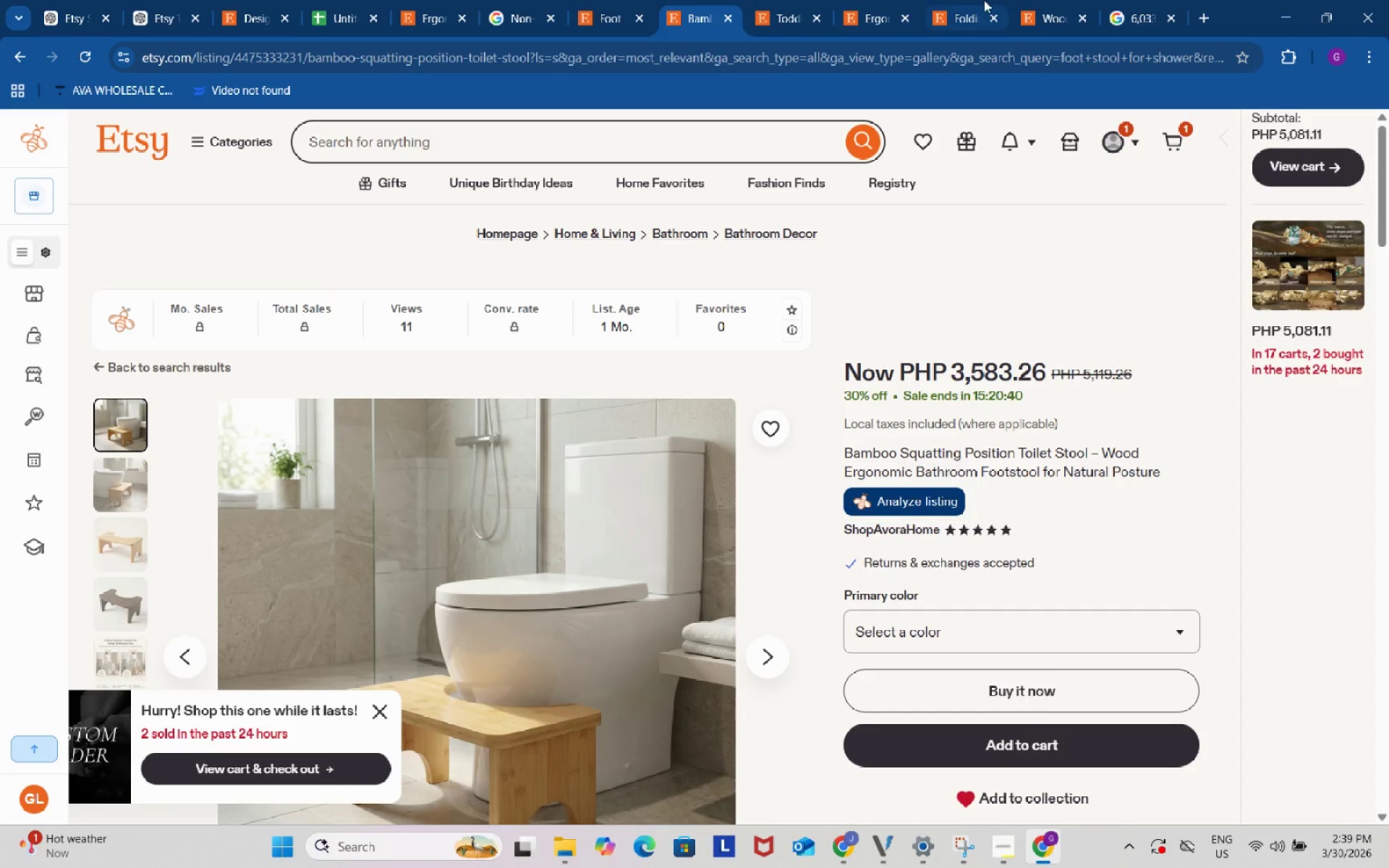 
left_click([1041, 0])
 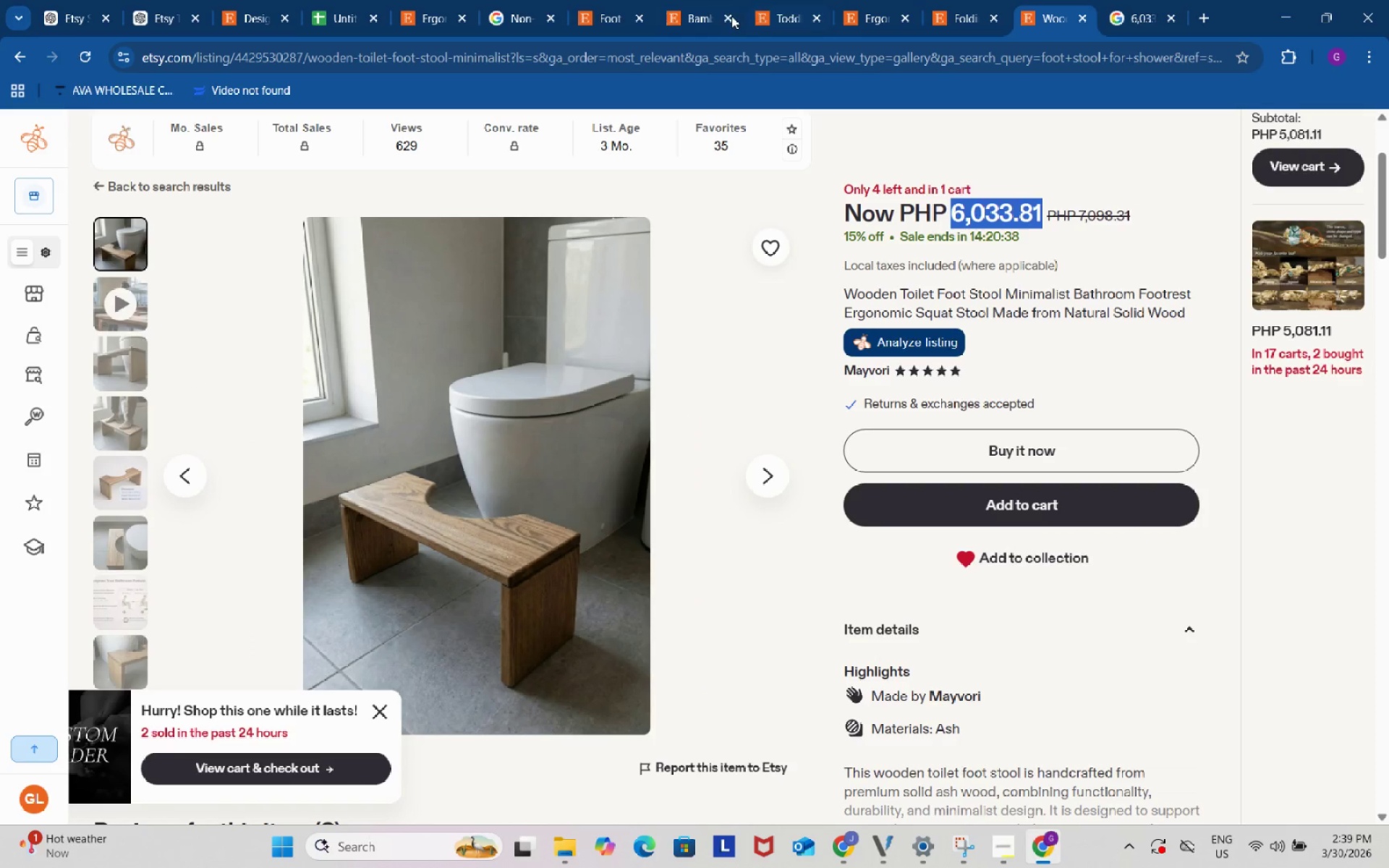 
left_click([703, 0])
 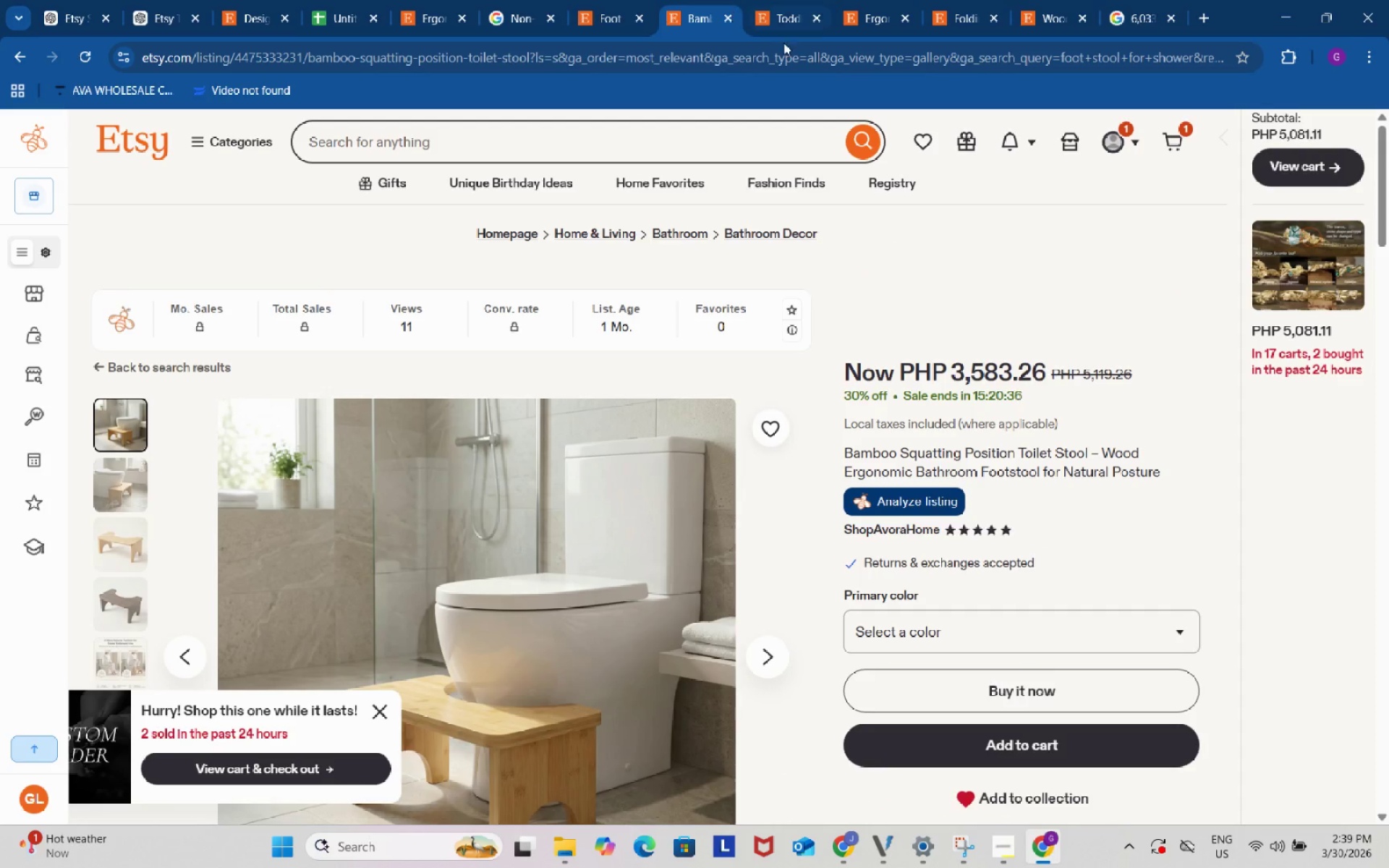 
left_click([791, 58])
 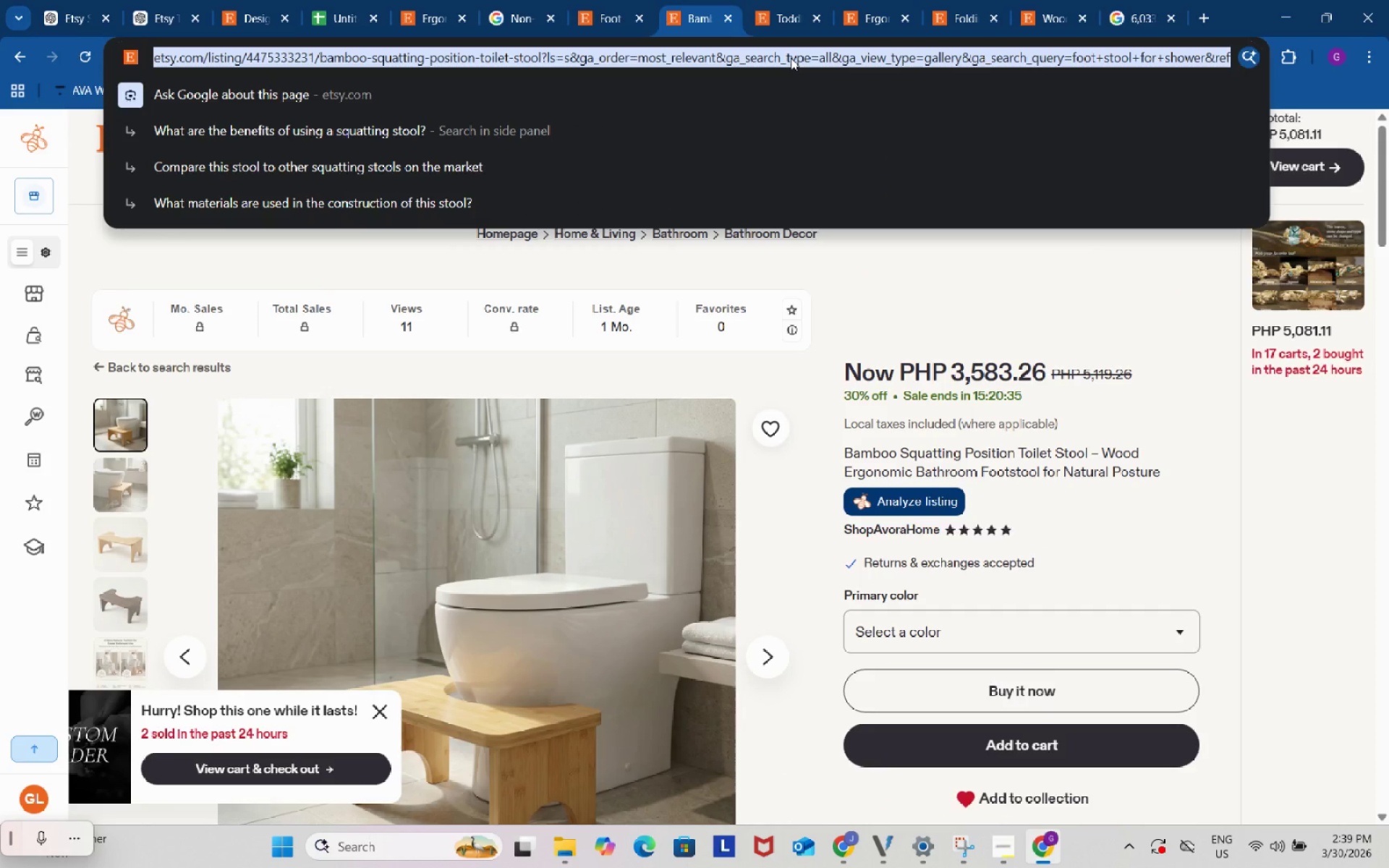 
key(Control+C)
 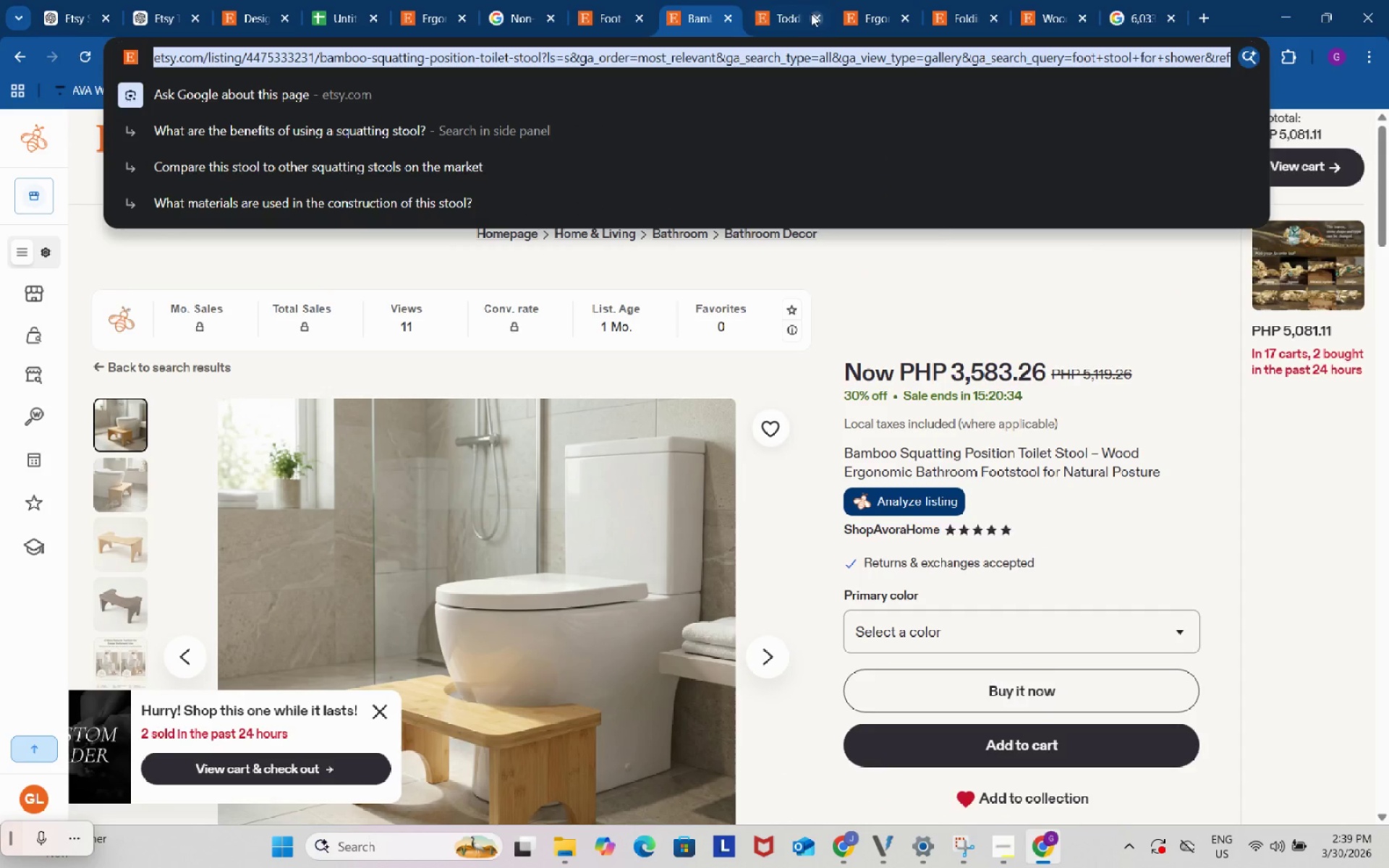 
left_click([779, 0])
 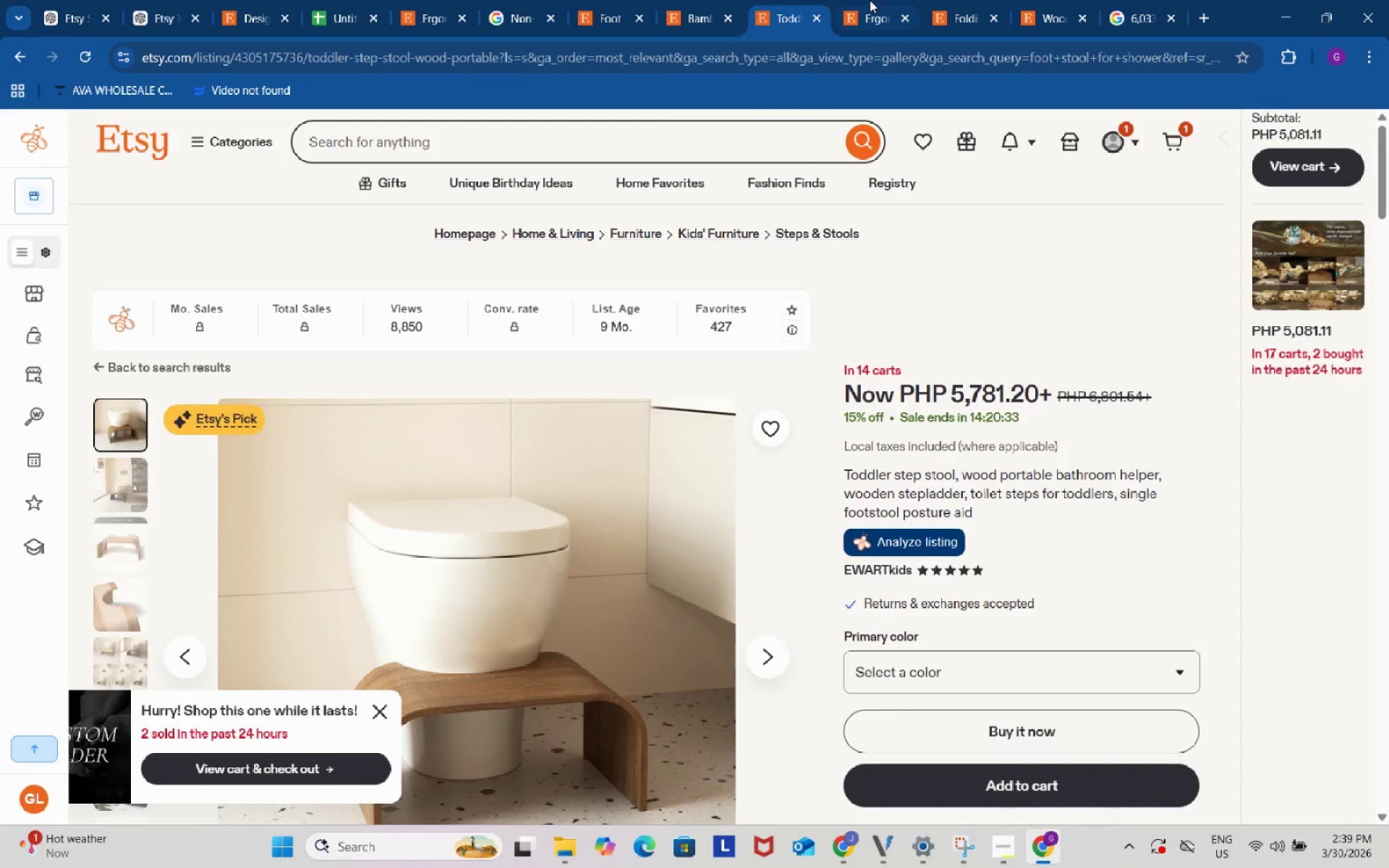 
left_click([871, 0])
 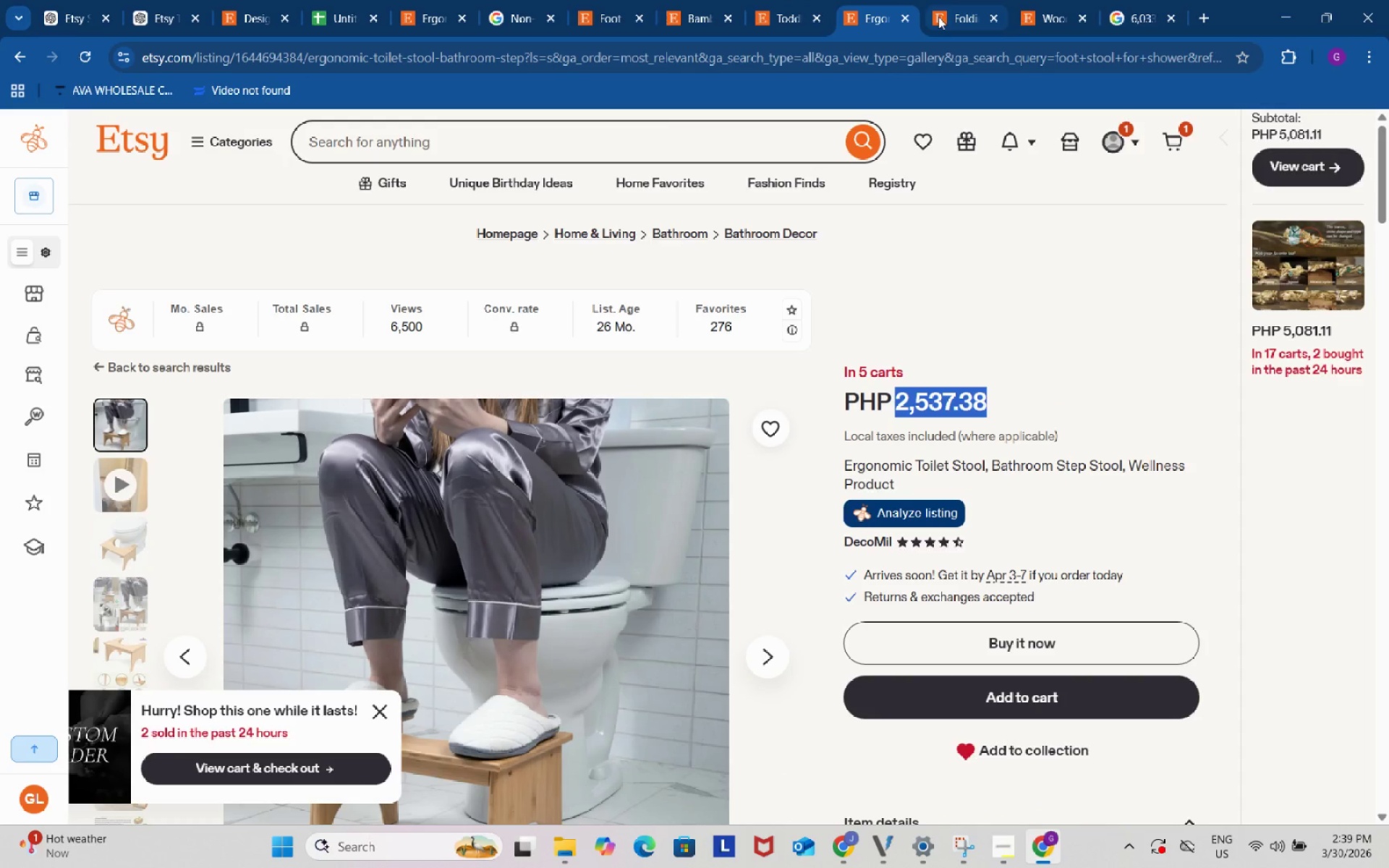 
left_click_drag(start_coordinate=[908, 50], to_coordinate=[907, 55])
 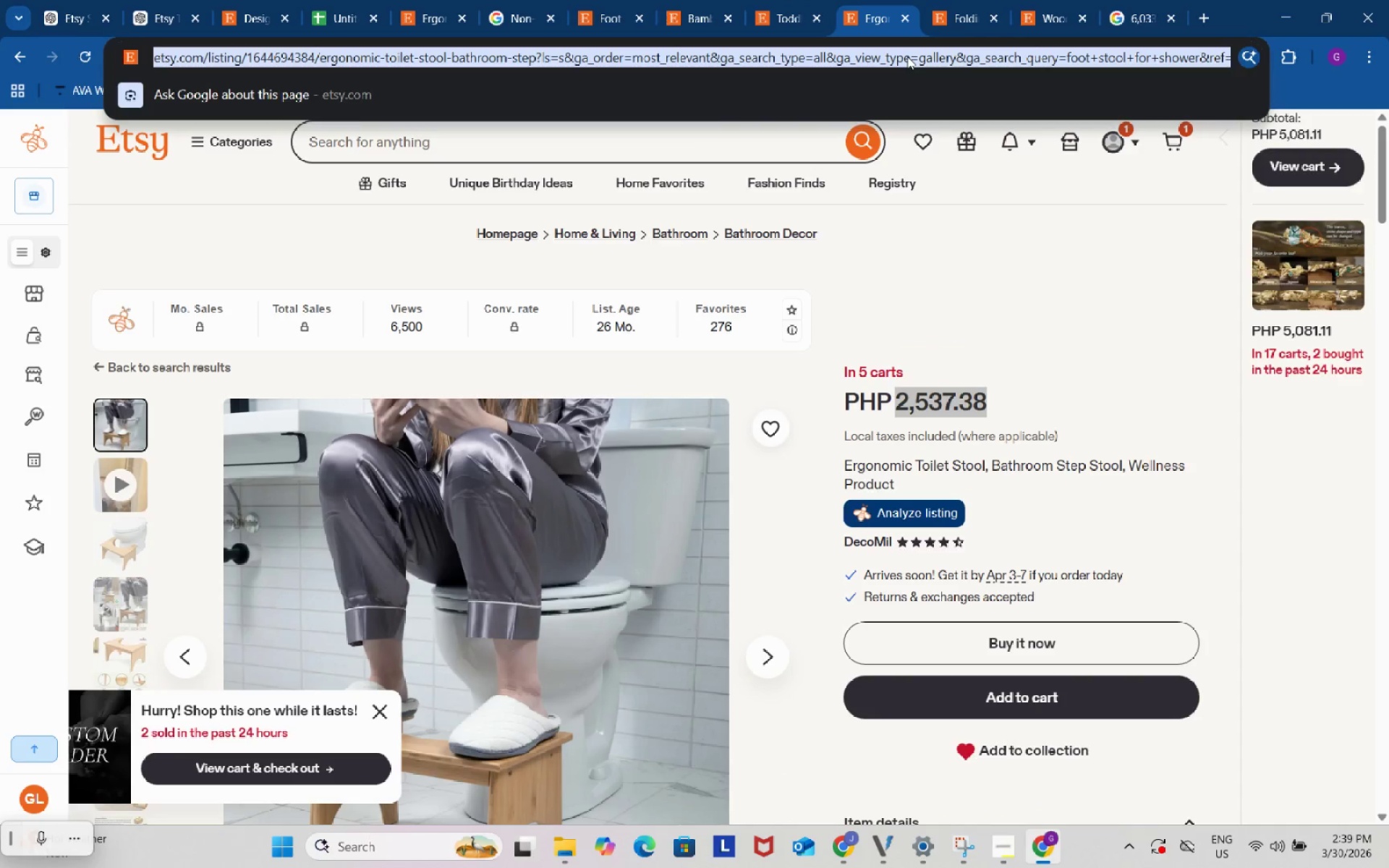 
key(Control+ControlLeft)
 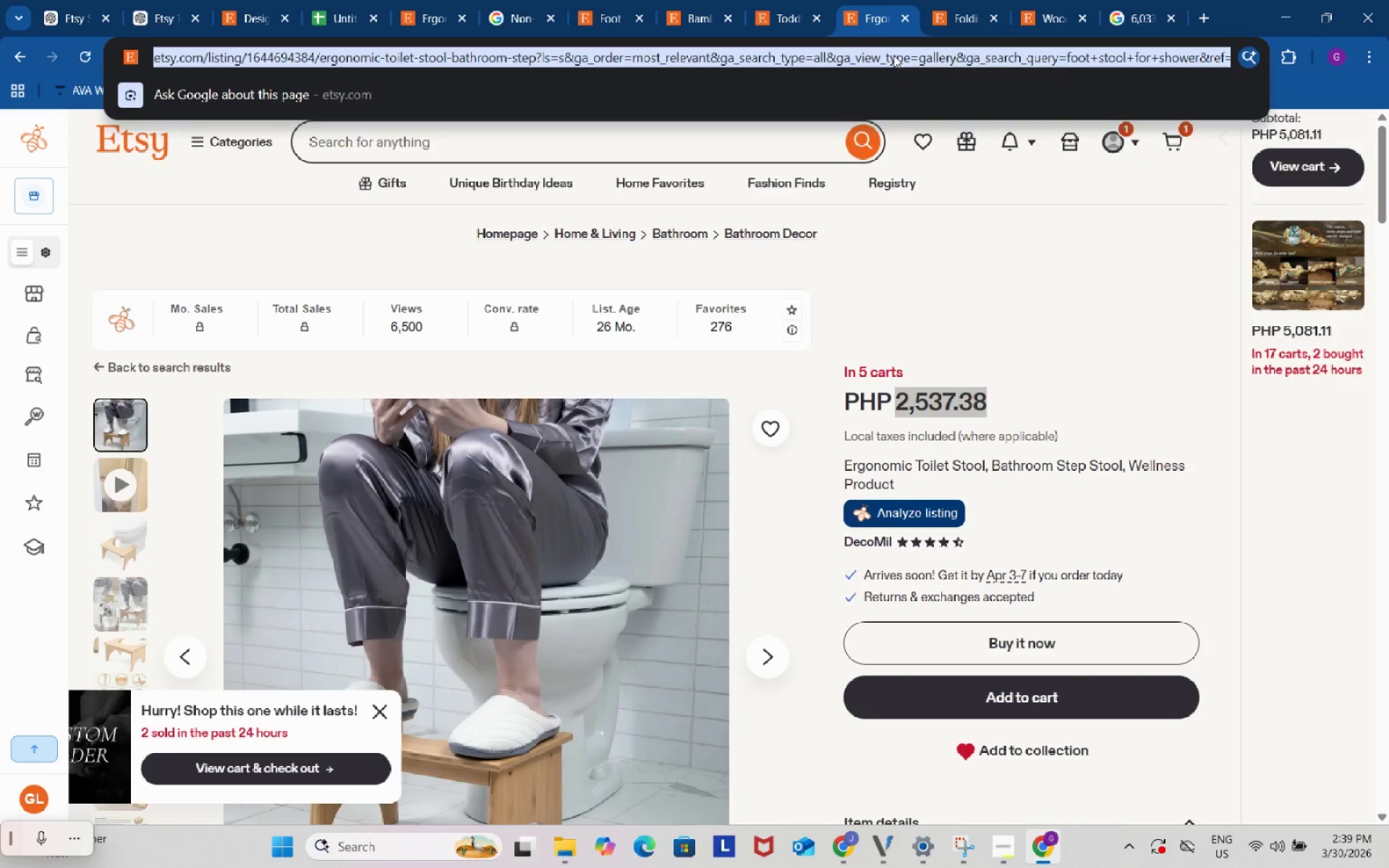 
key(Control+C)
 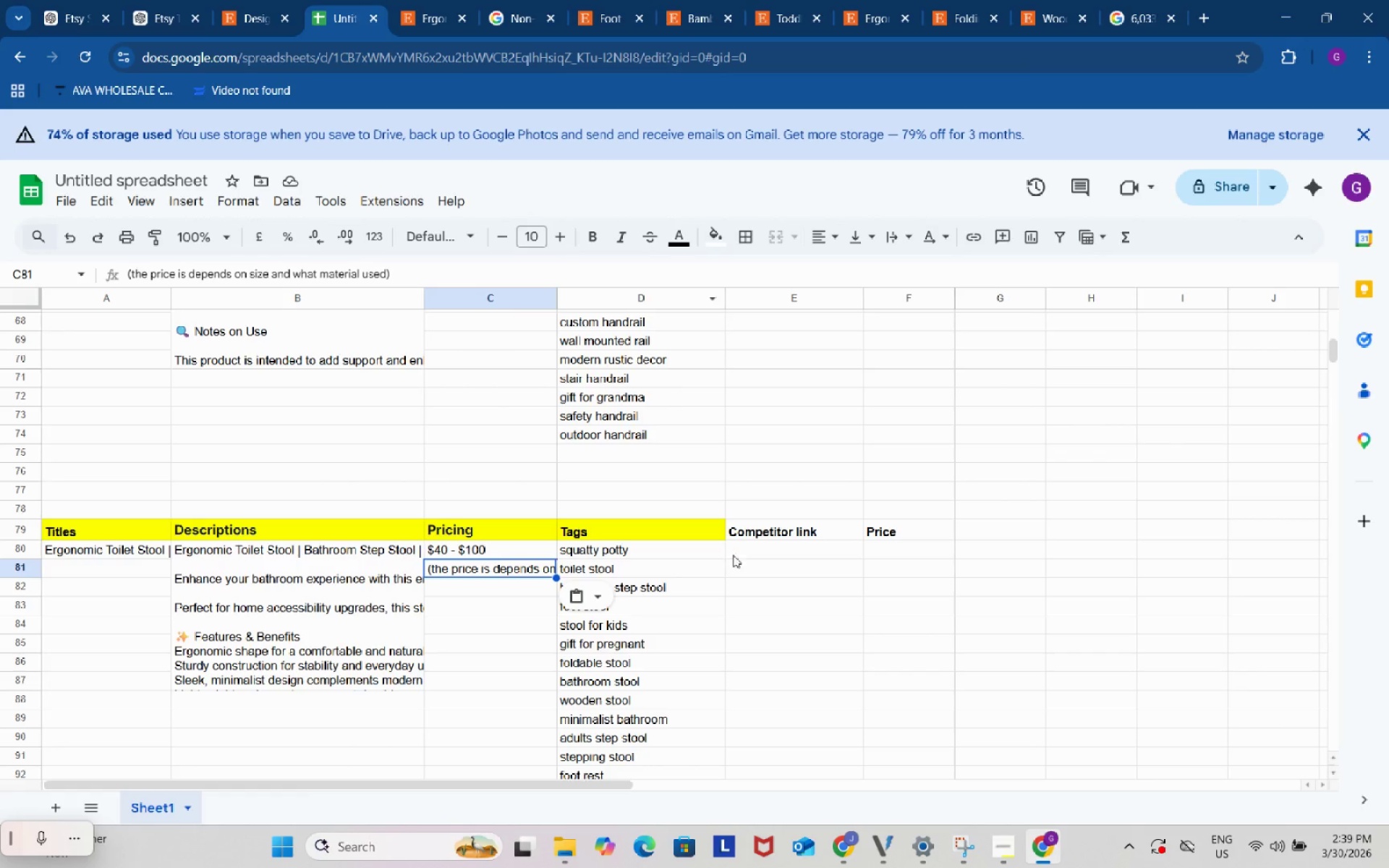 
key(Control+ControlLeft)
 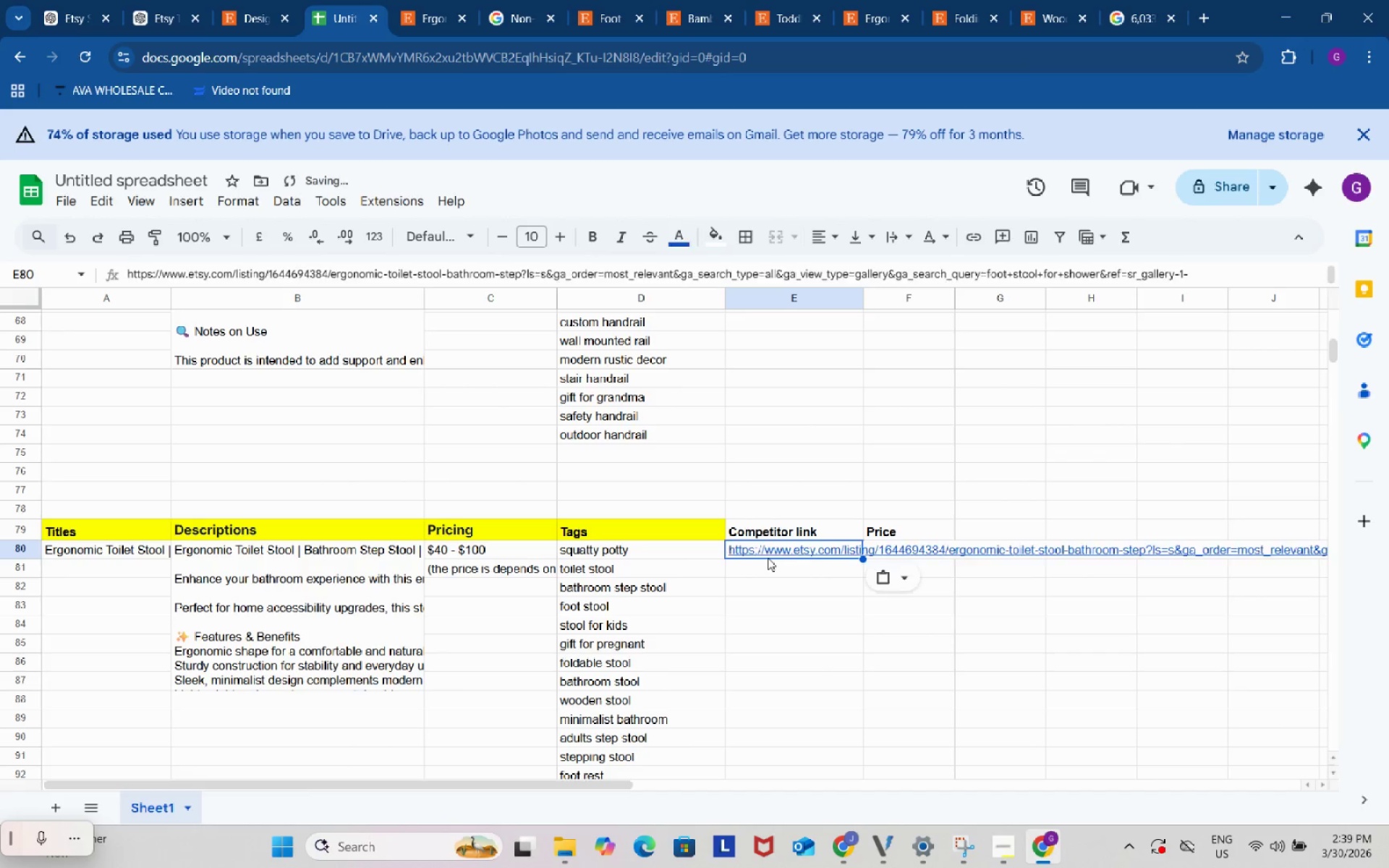 
key(Control+V)
 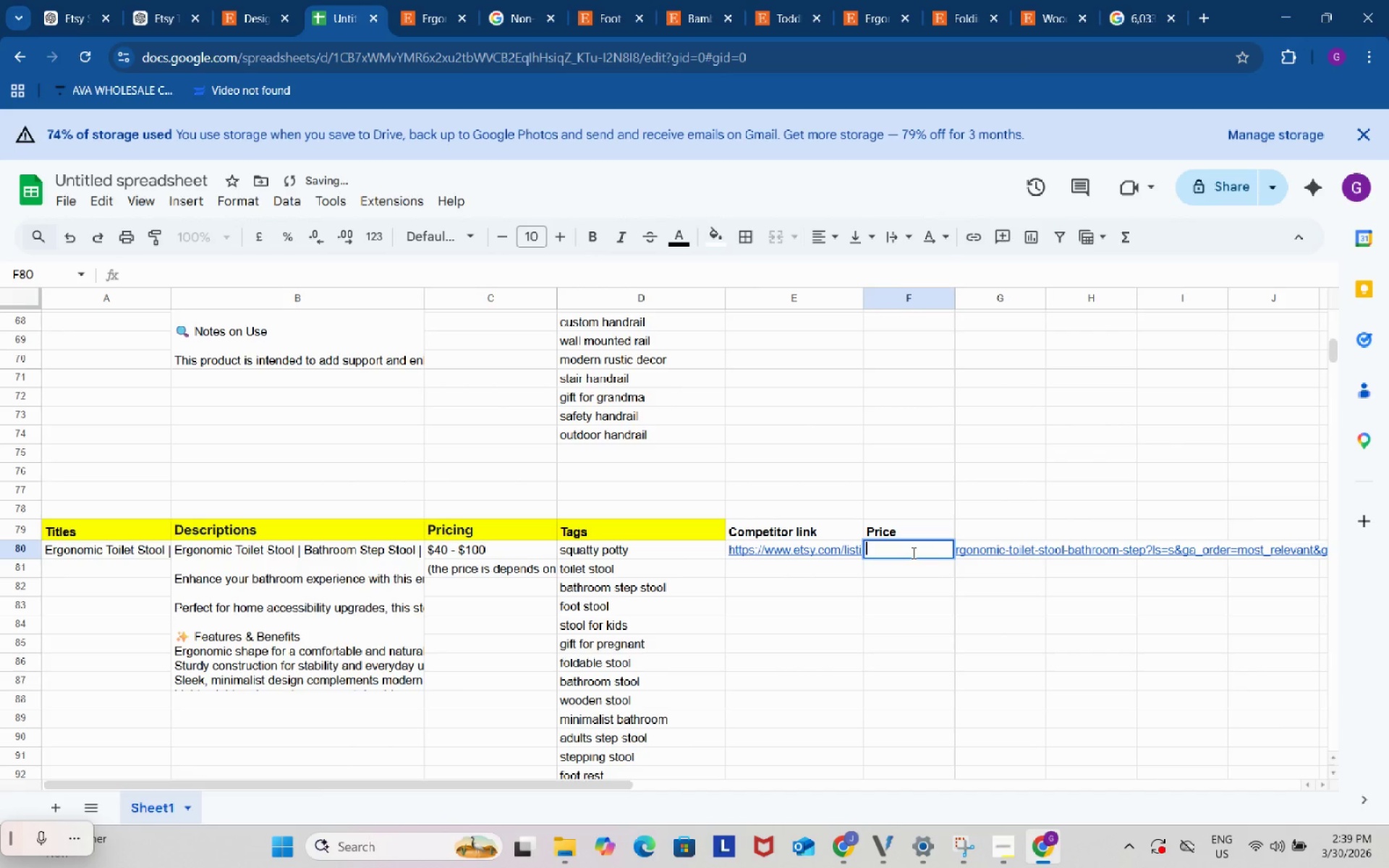 
key(Shift+ShiftRight)
 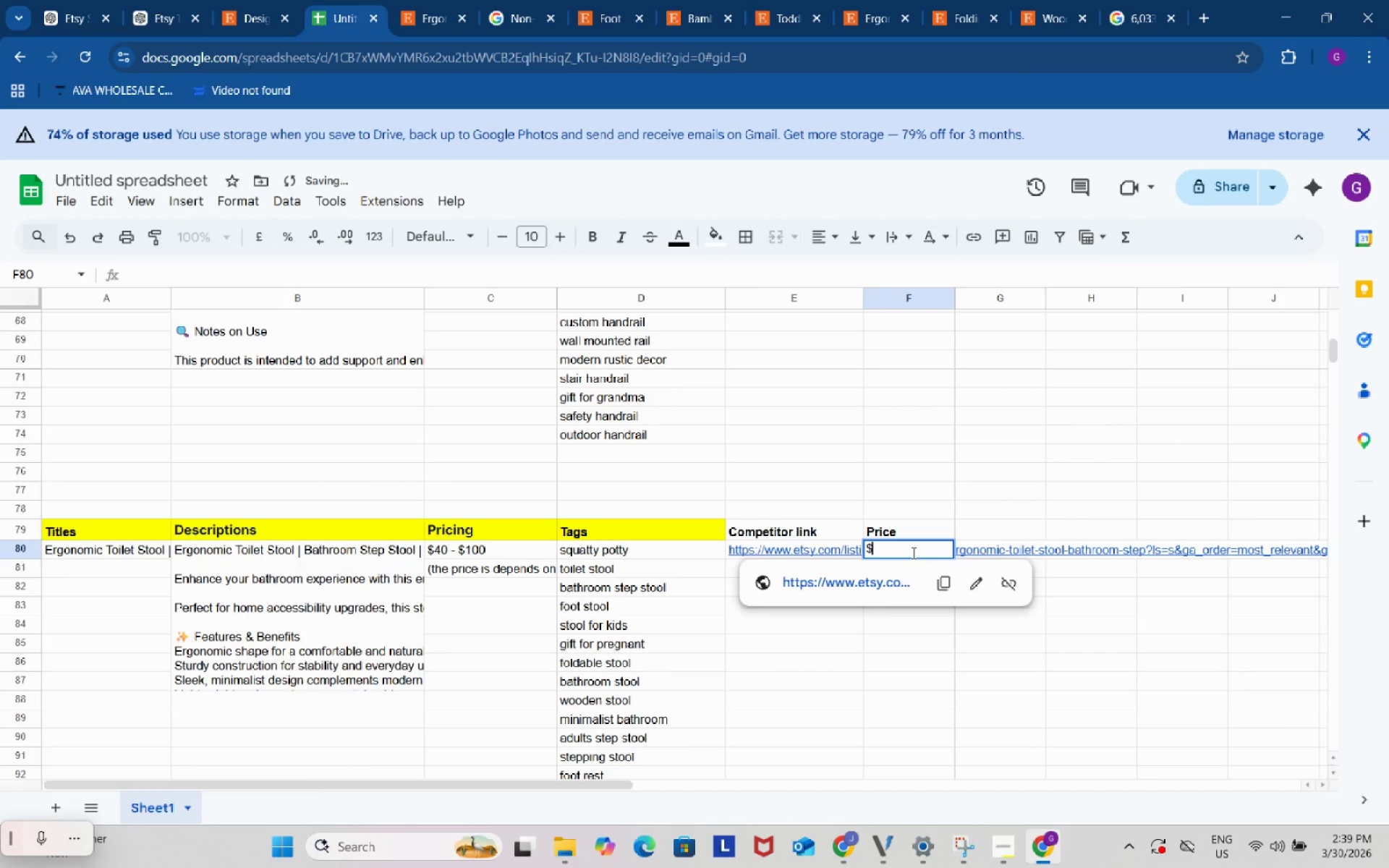 
key(Shift+4)
 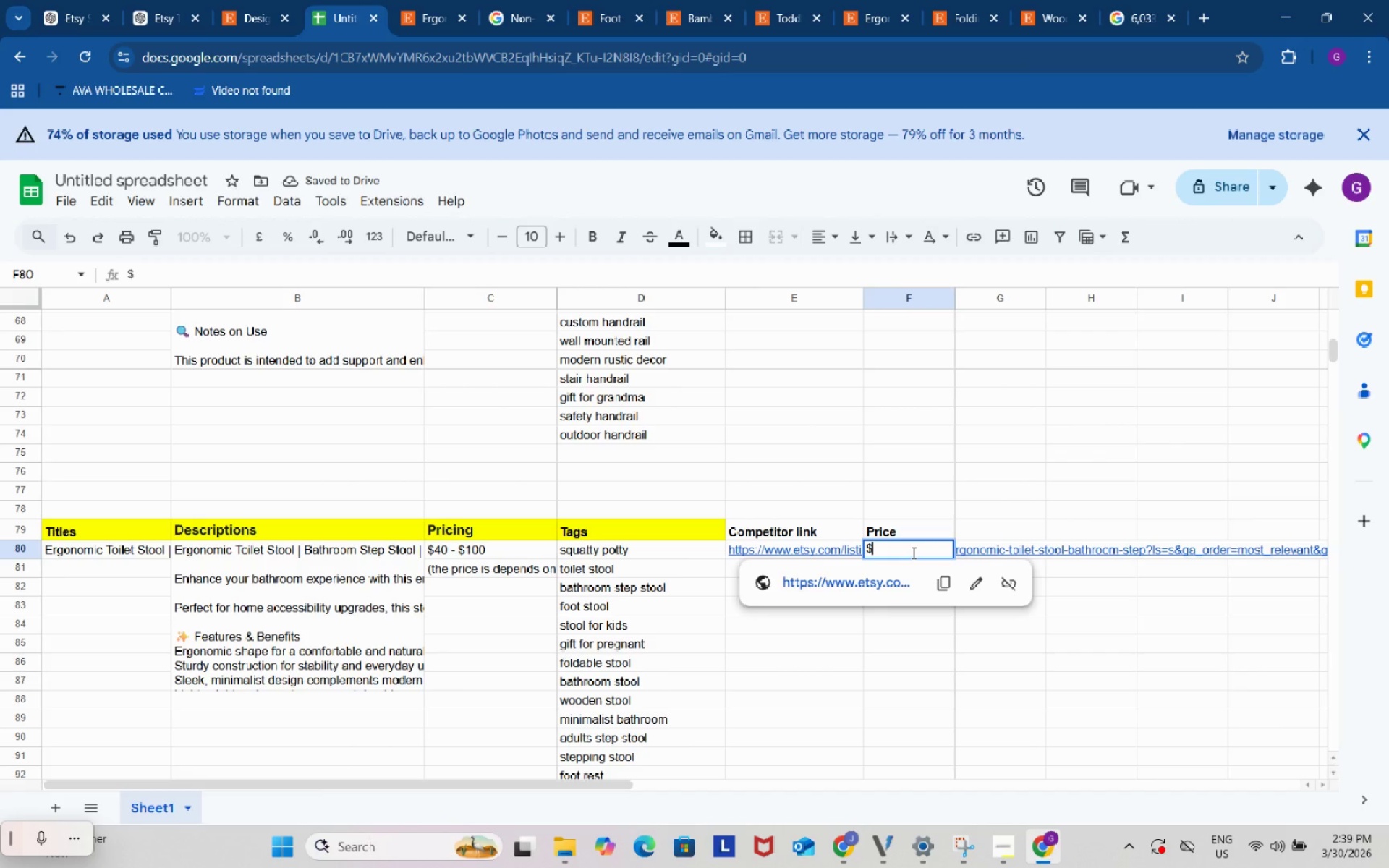 
key(Numpad4)
 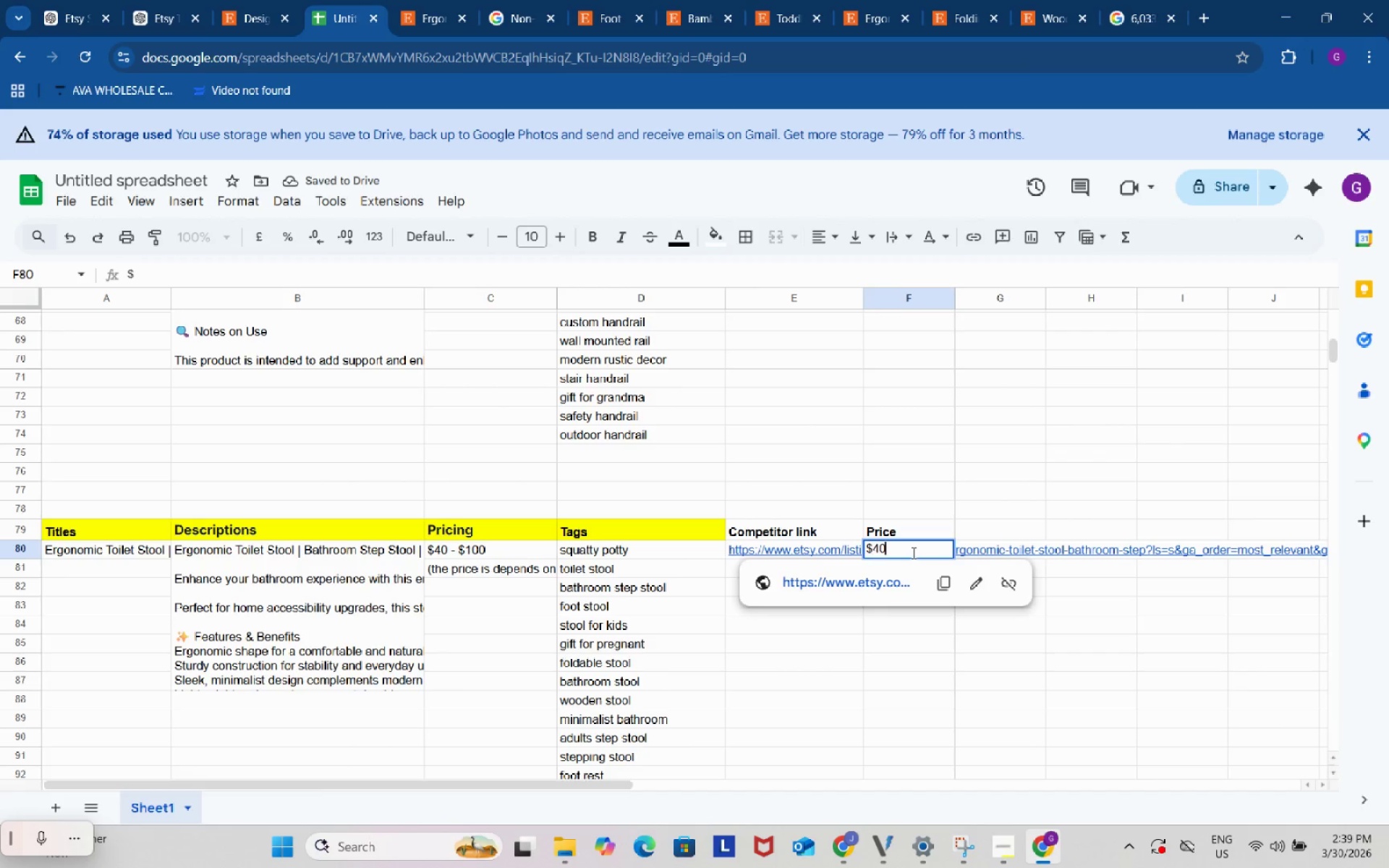 
key(Numpad0)
 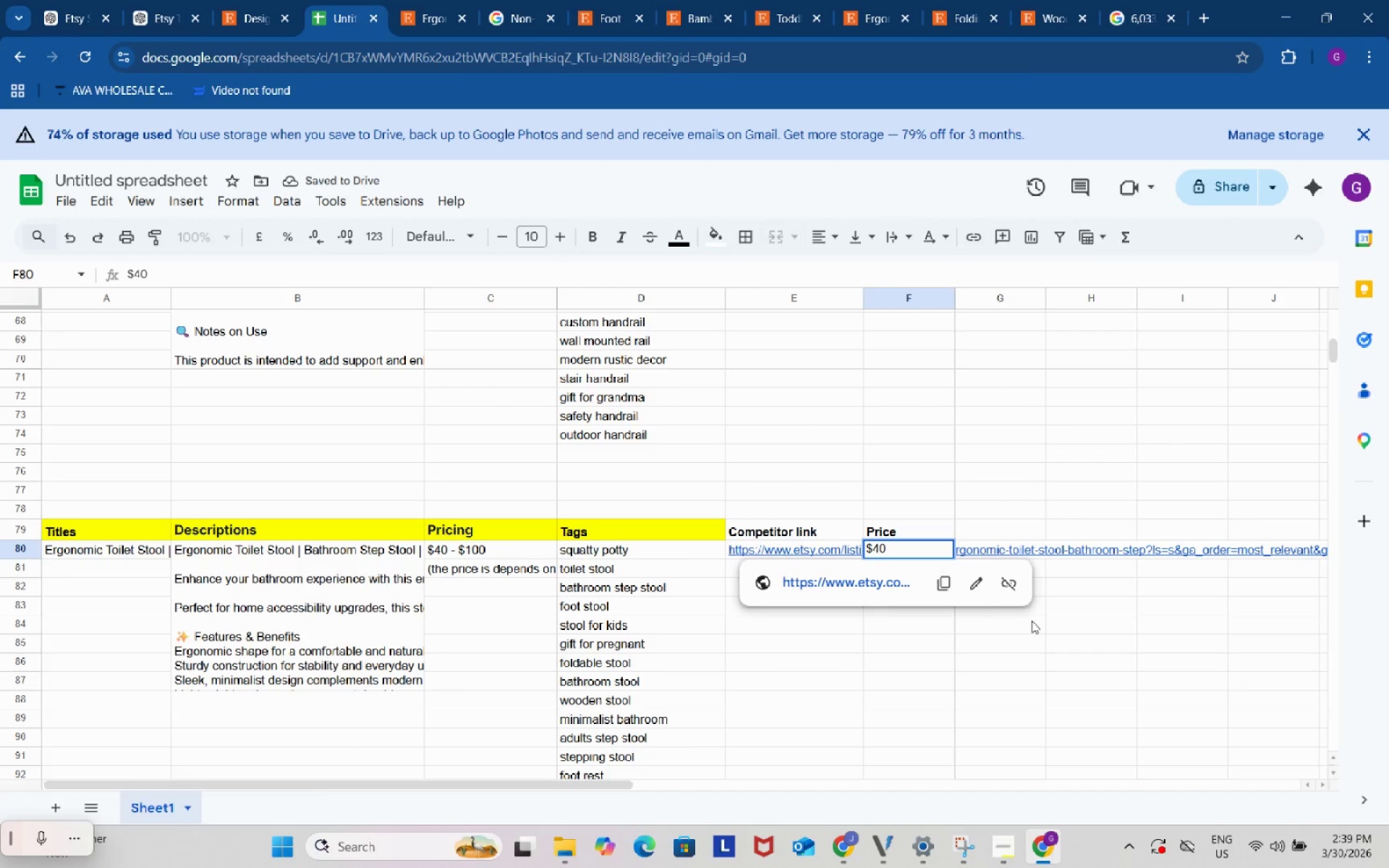 
left_click([1067, 627])
 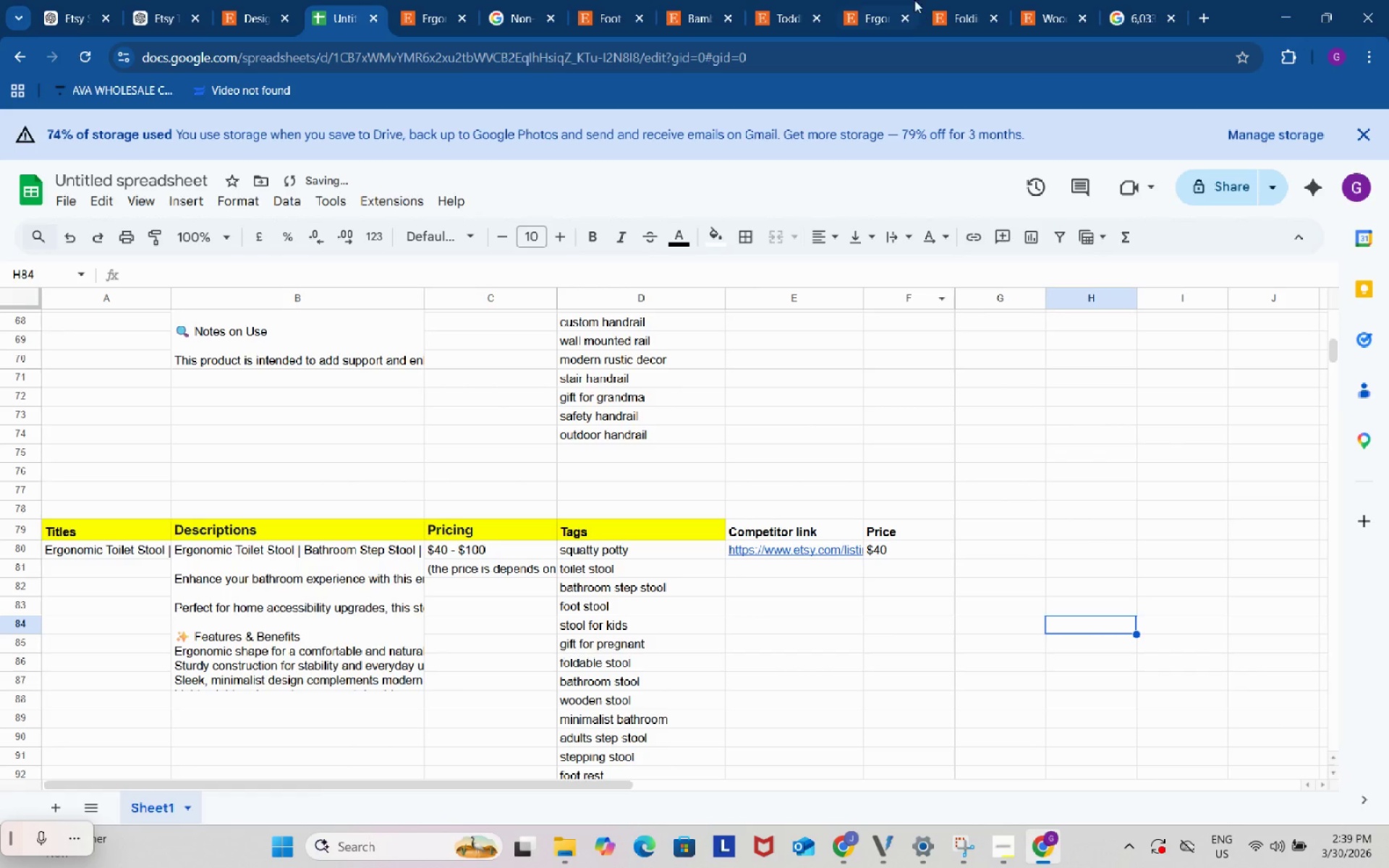 
left_click([899, 0])
 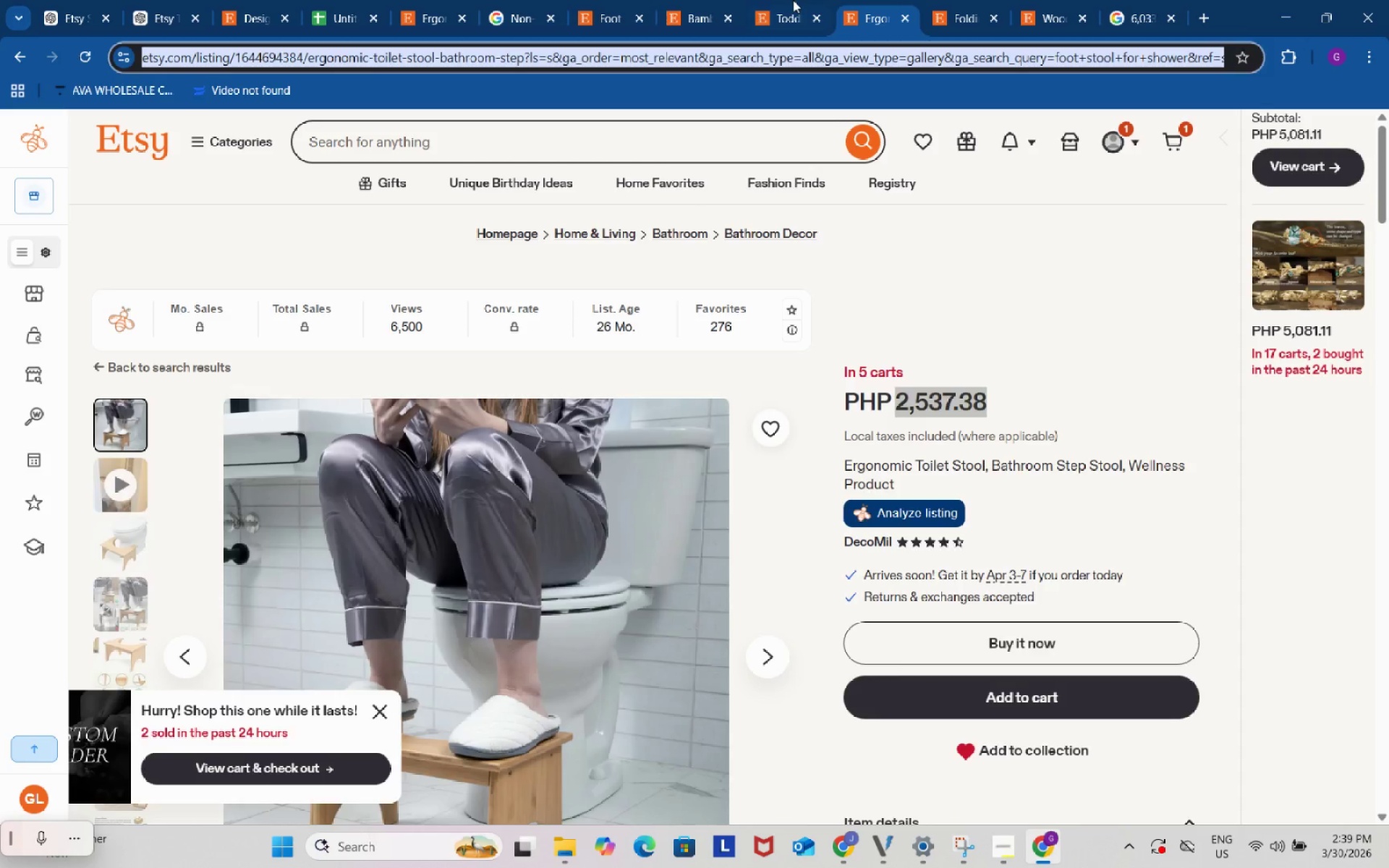 
left_click([793, 0])
 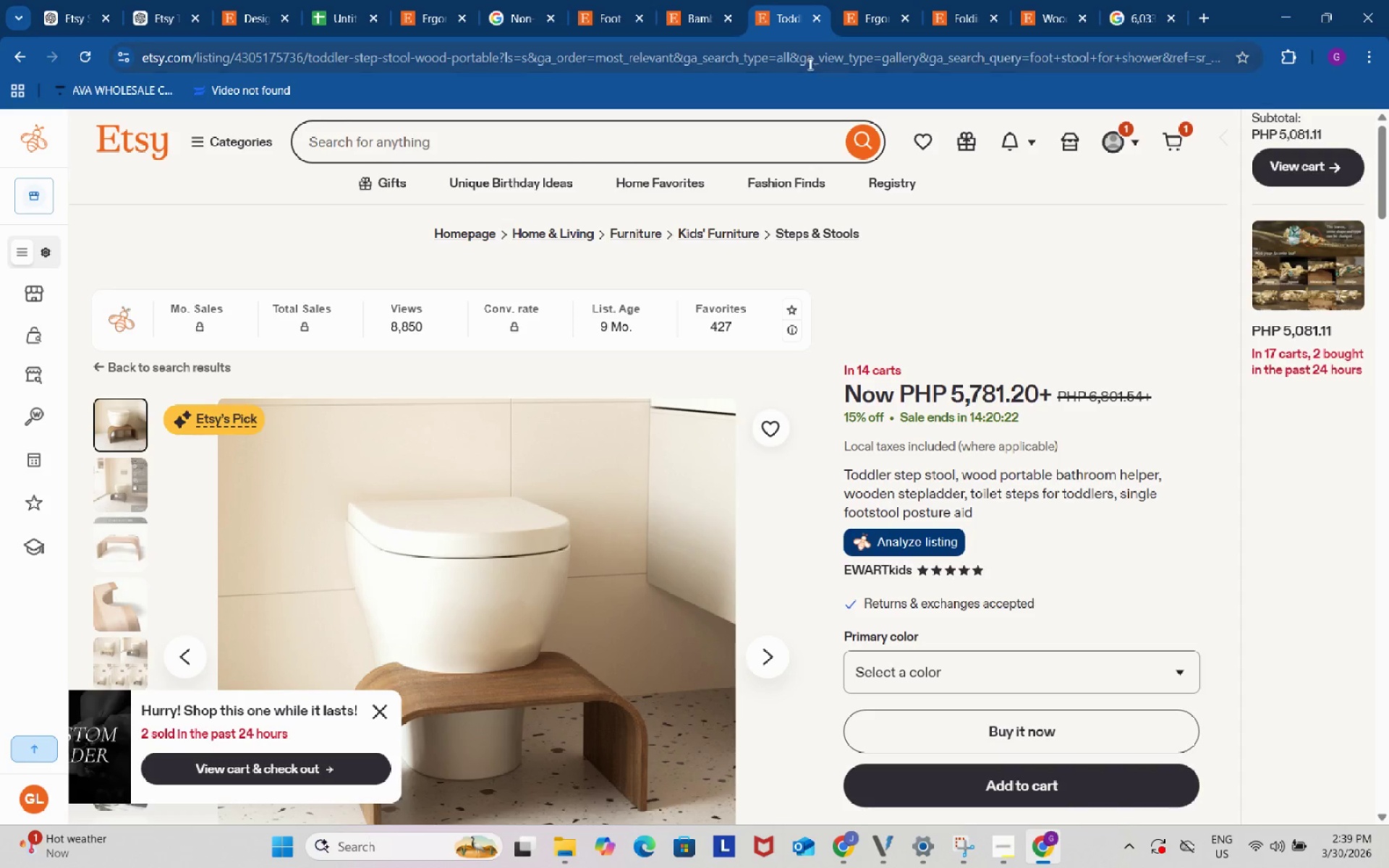 
left_click([814, 56])
 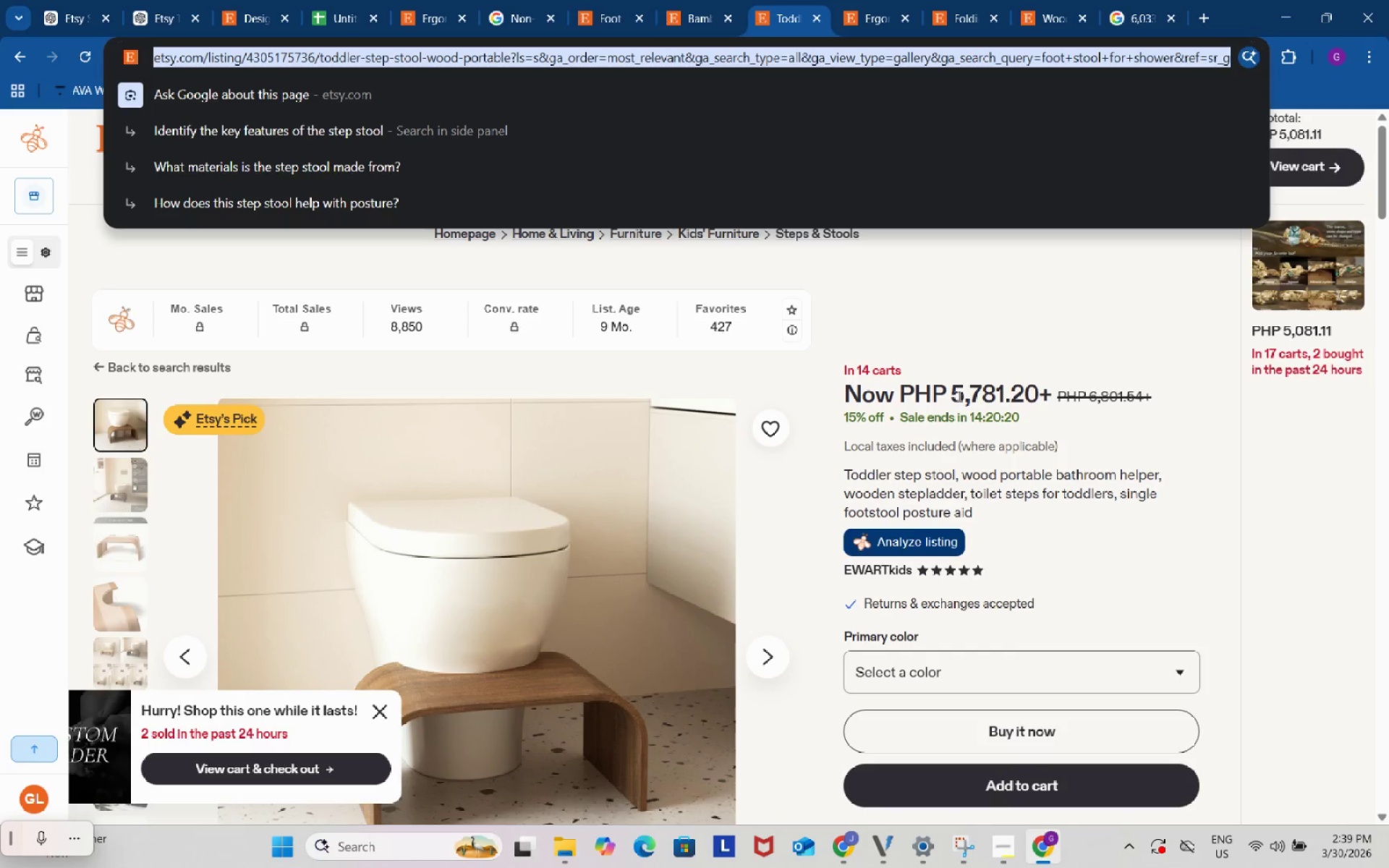 
left_click_drag(start_coordinate=[955, 391], to_coordinate=[1041, 391])
 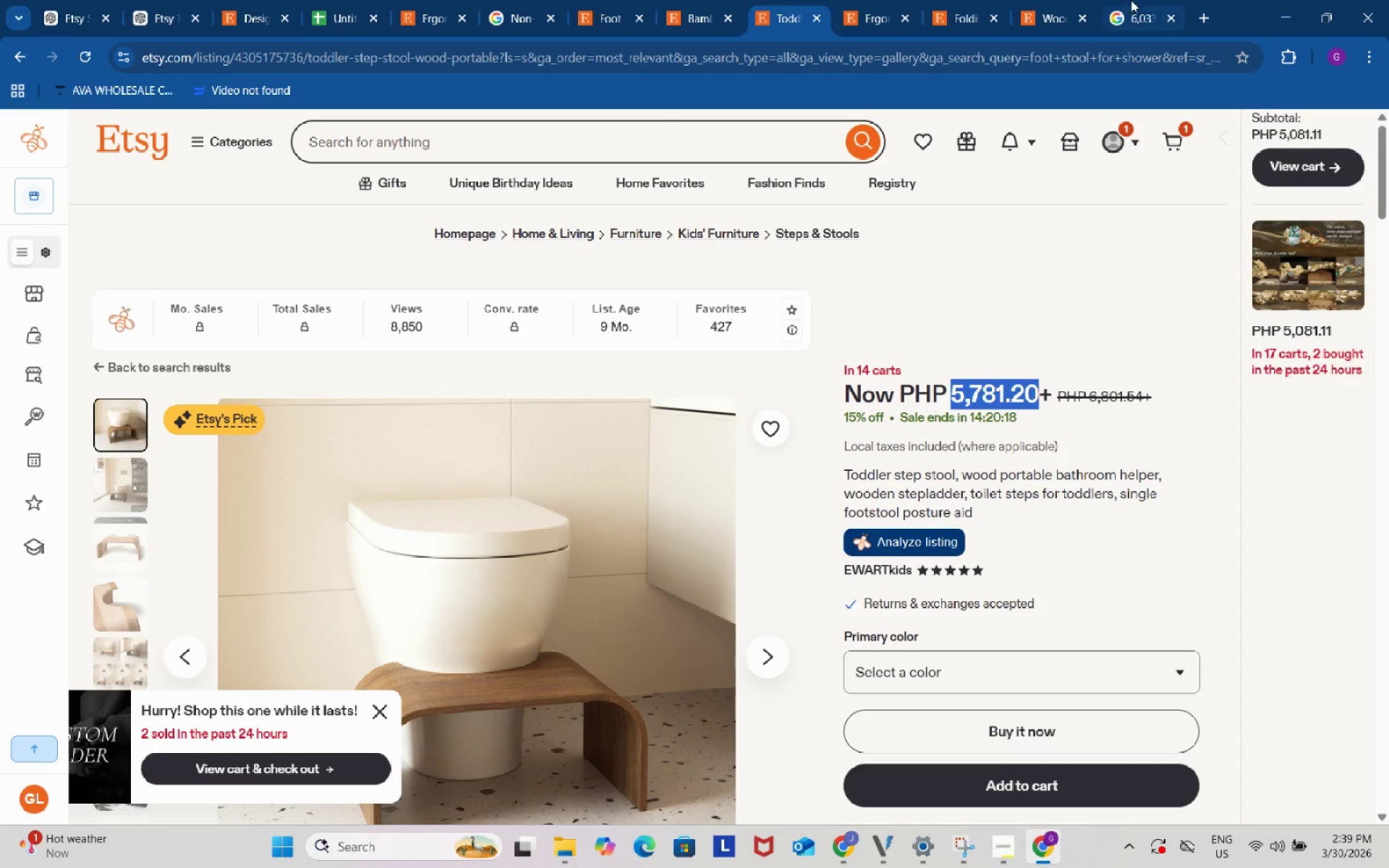 
key(Control+ControlLeft)
 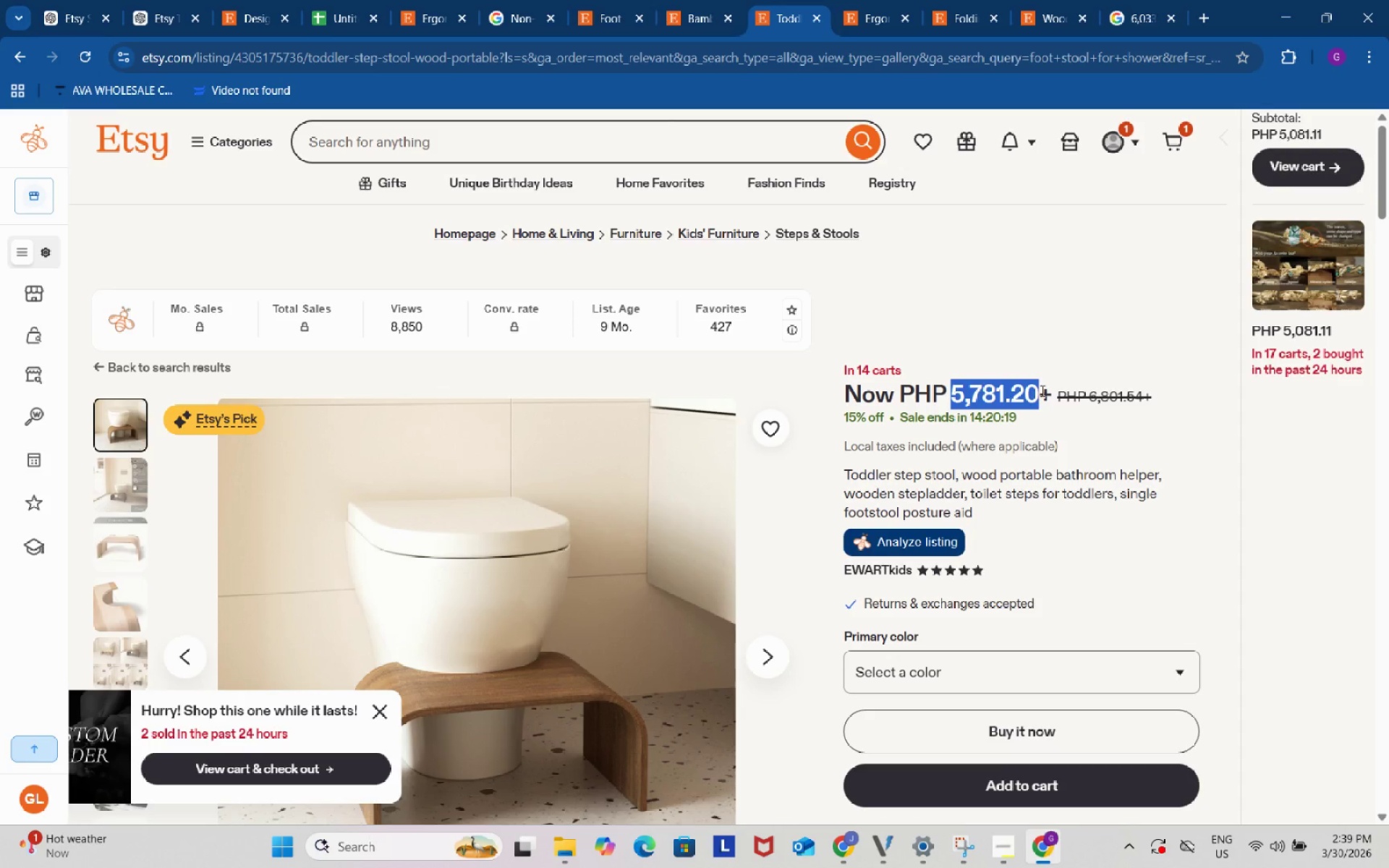 
key(Control+C)
 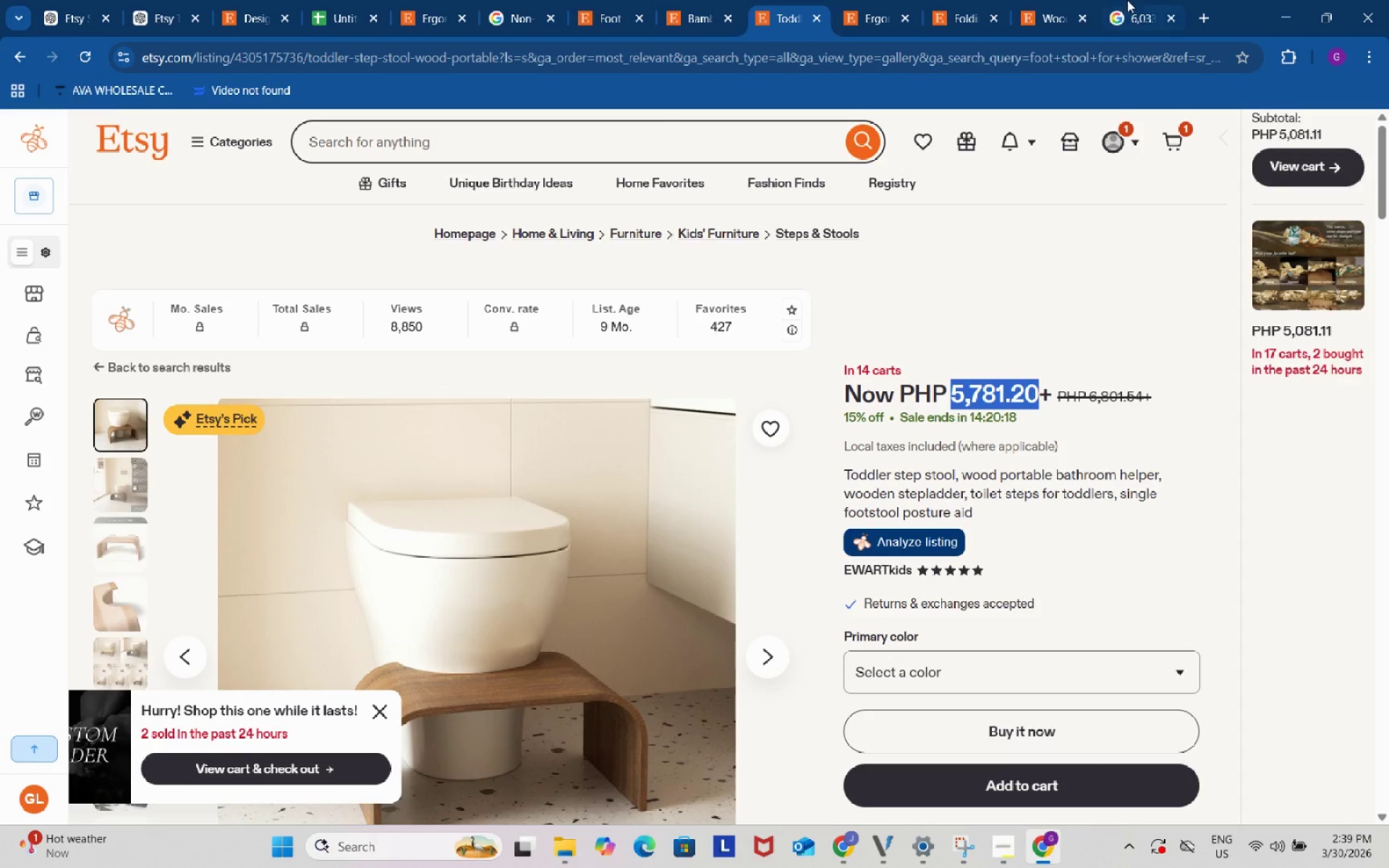 
left_click([1131, 0])
 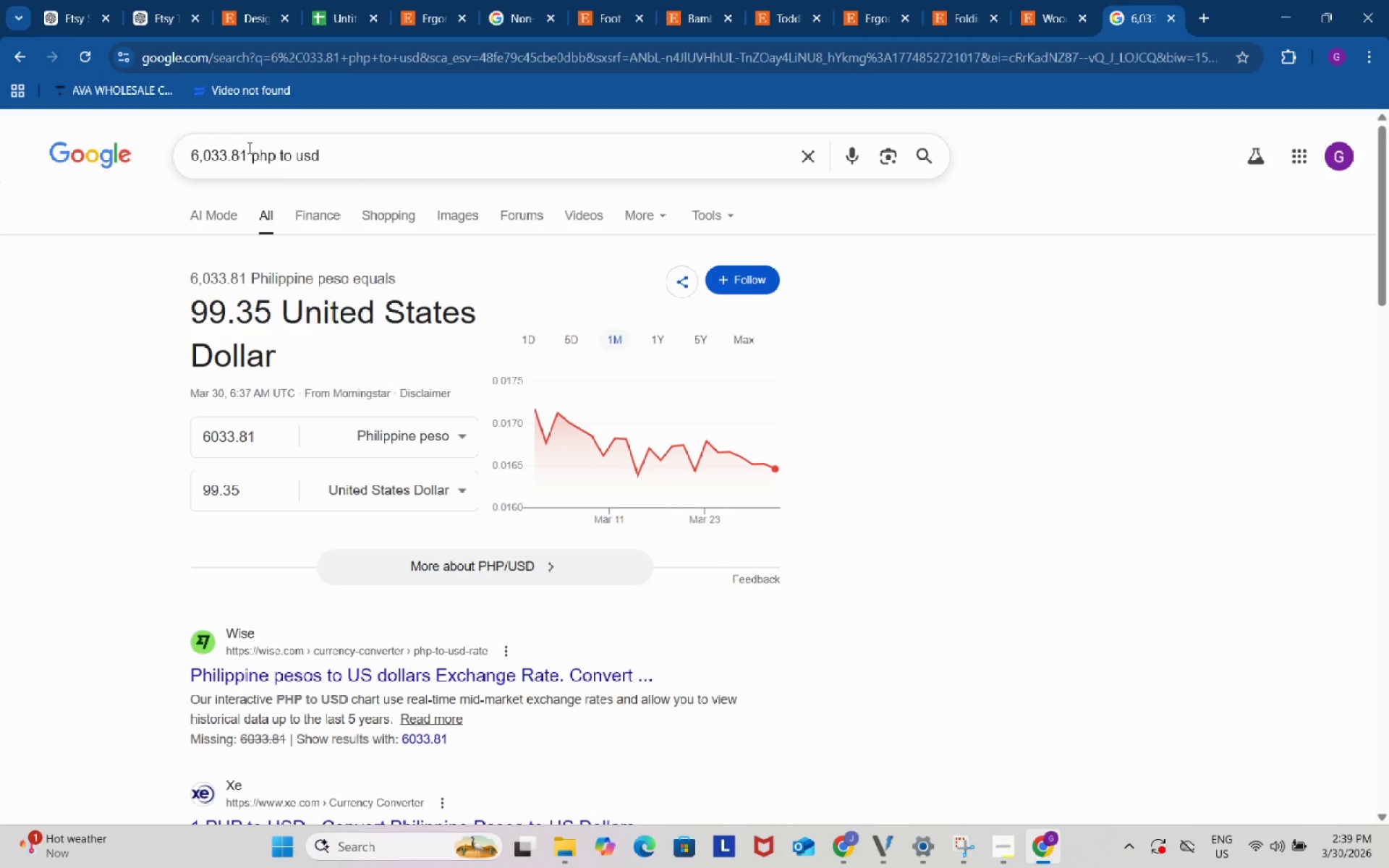 
left_click_drag(start_coordinate=[248, 153], to_coordinate=[180, 142])
 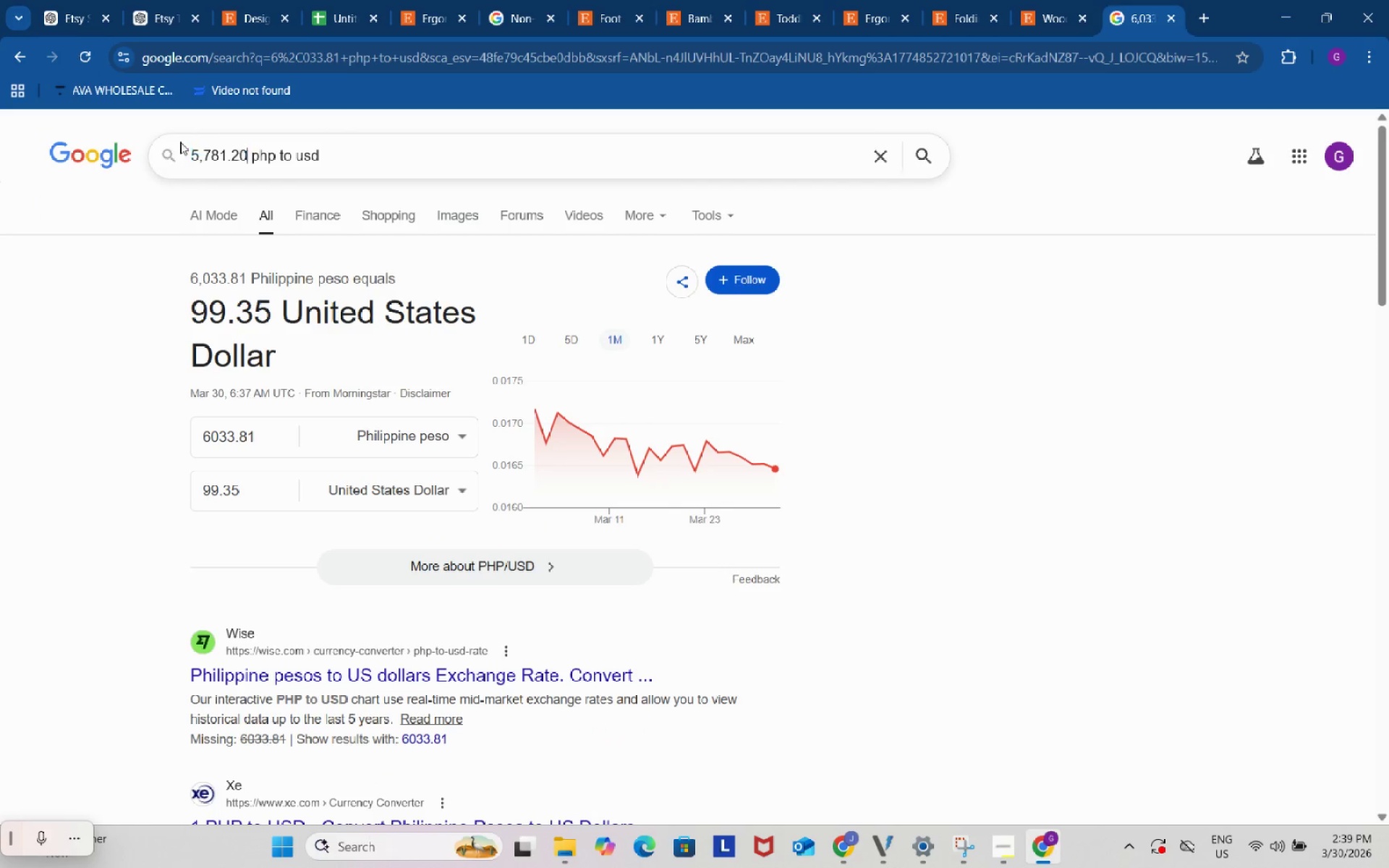 
key(Control+ControlLeft)
 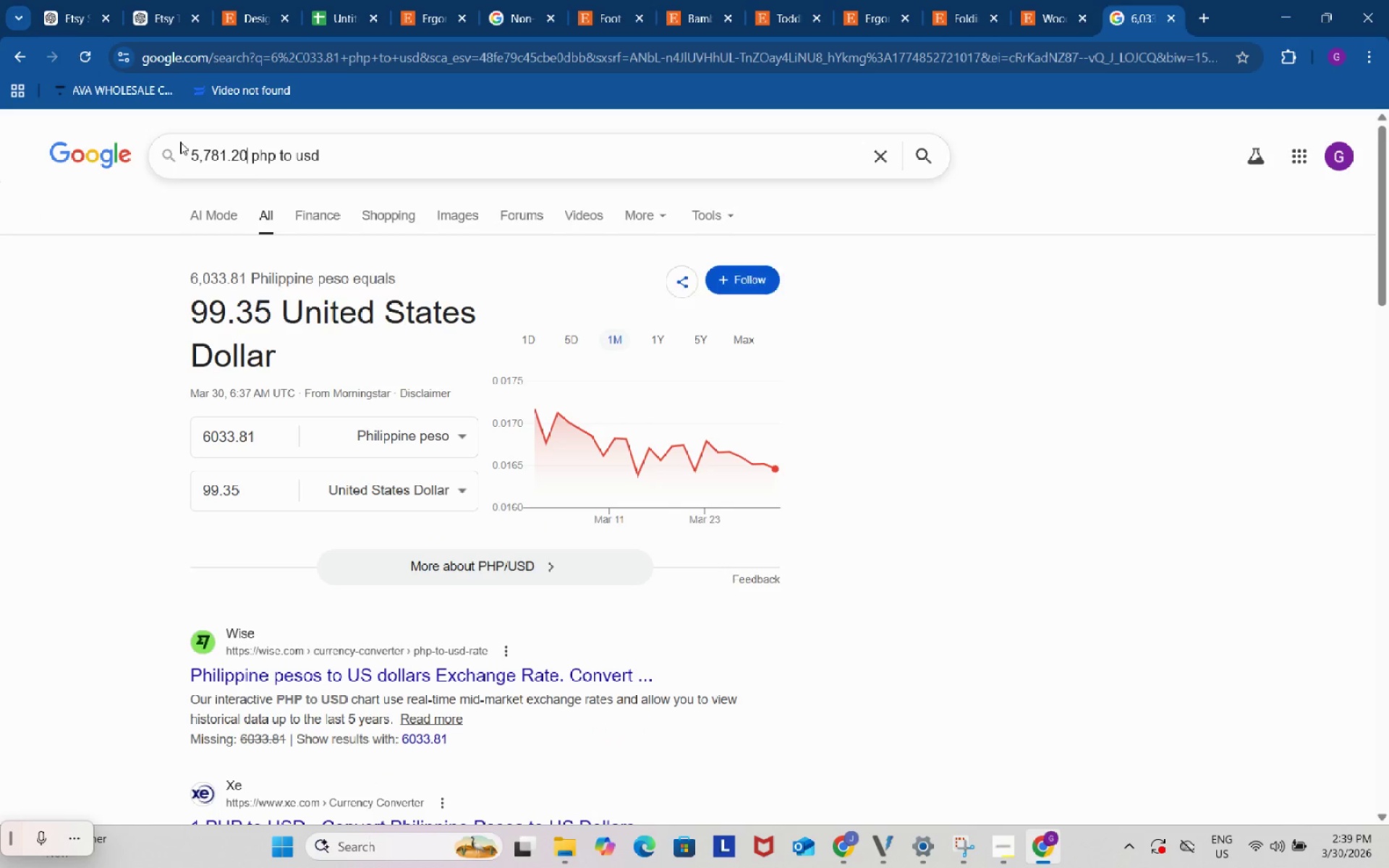 
key(Control+V)
 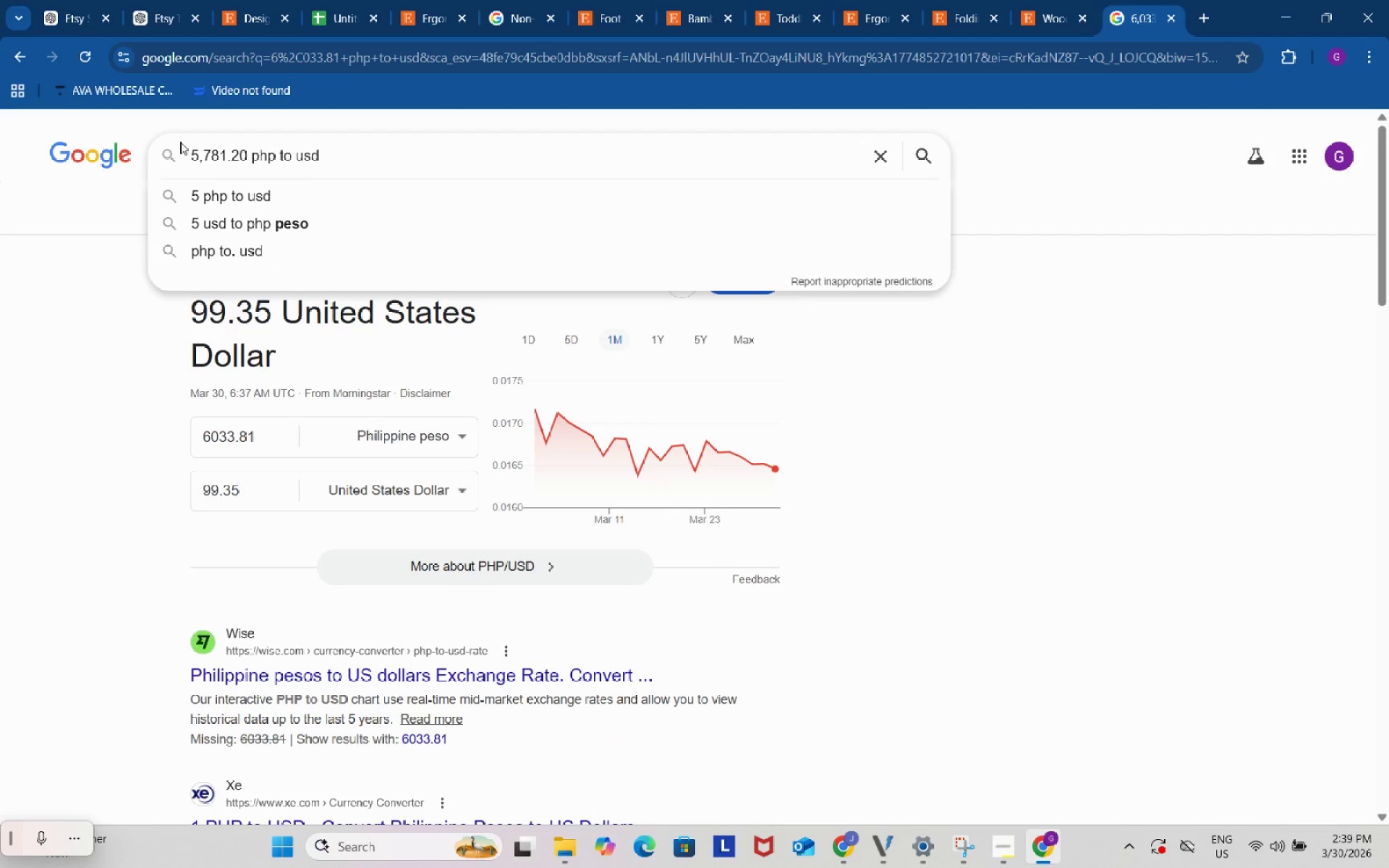 
key(Enter)
 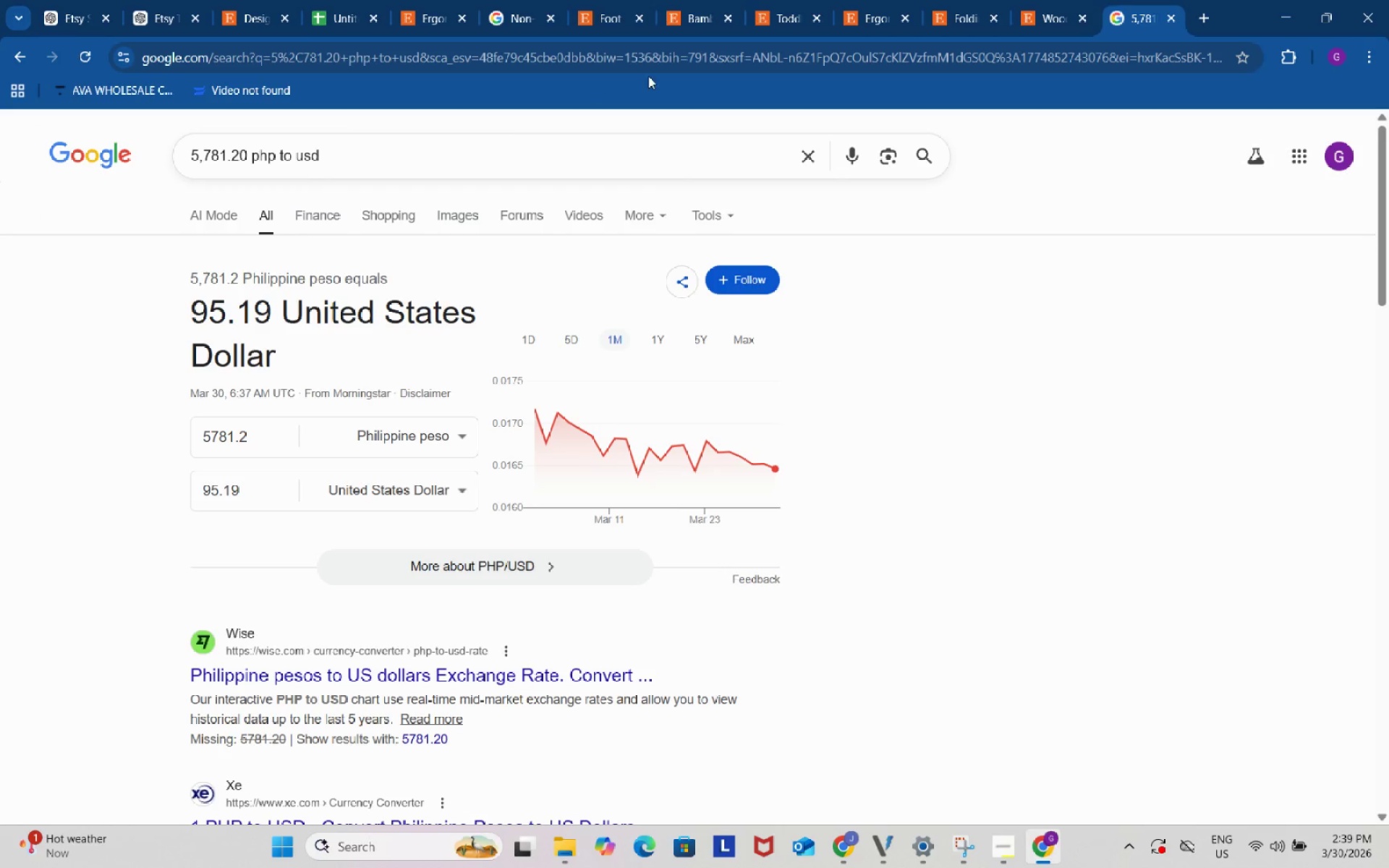 
left_click([813, 0])
 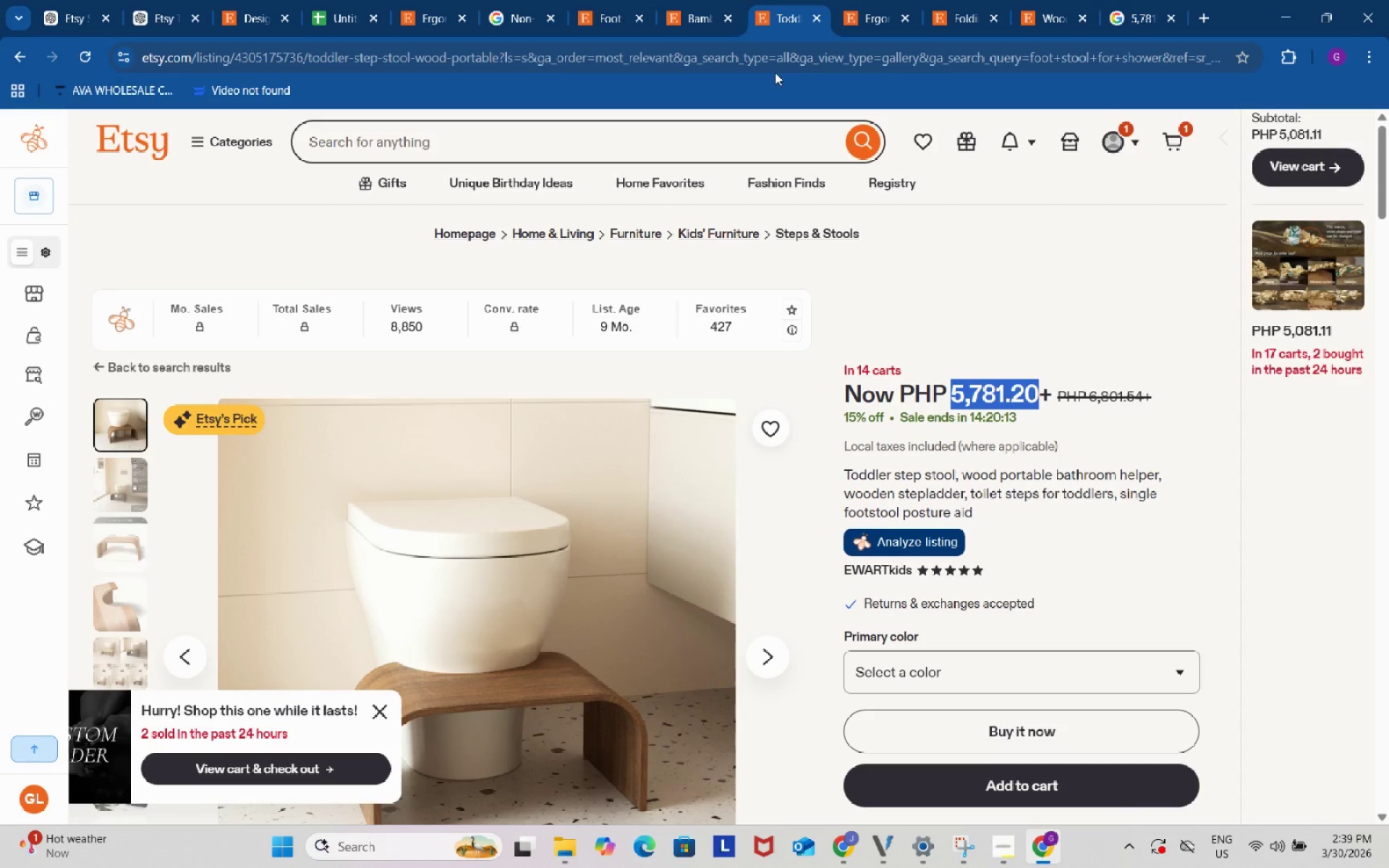 
left_click([782, 59])
 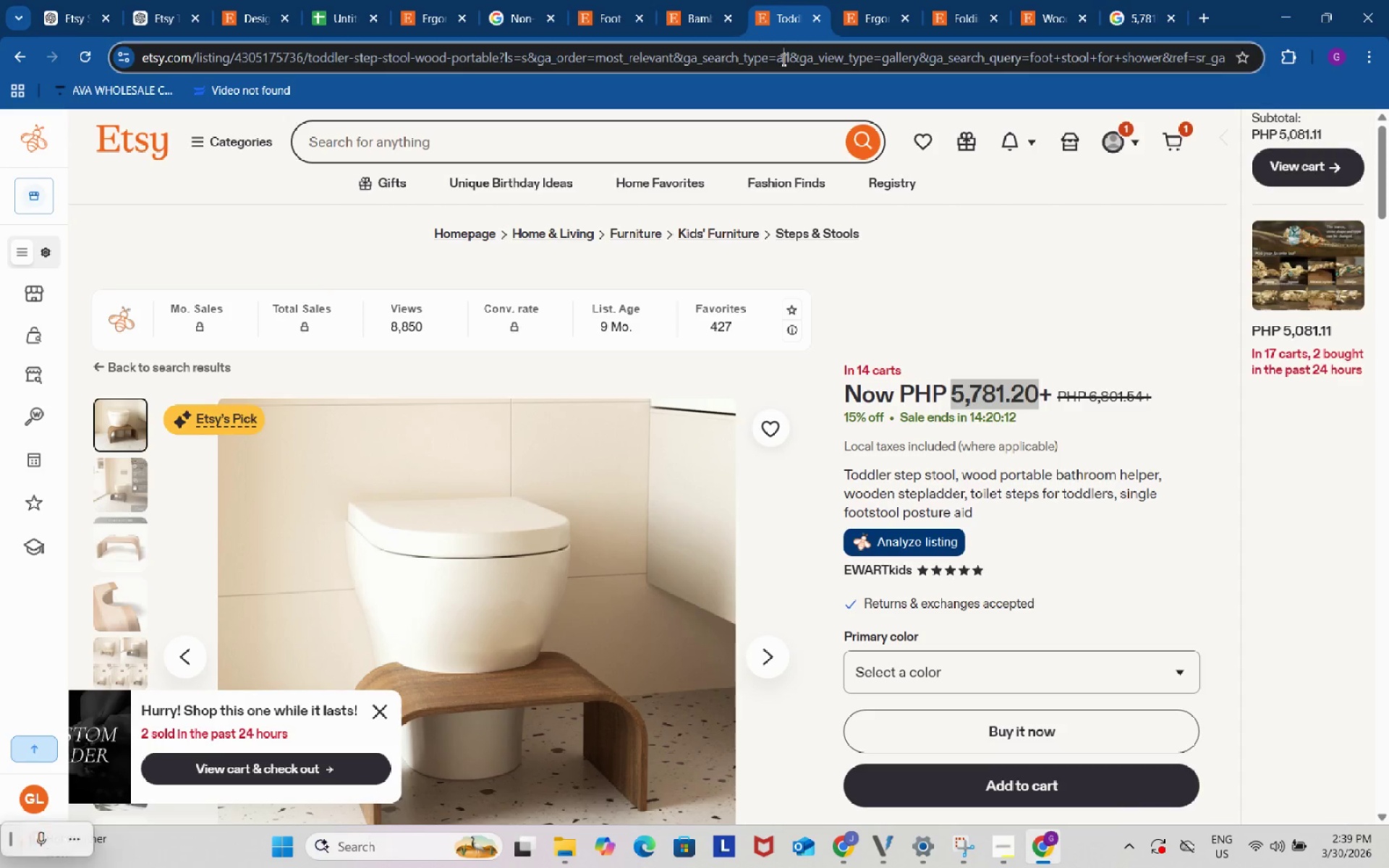 
key(Control+C)
 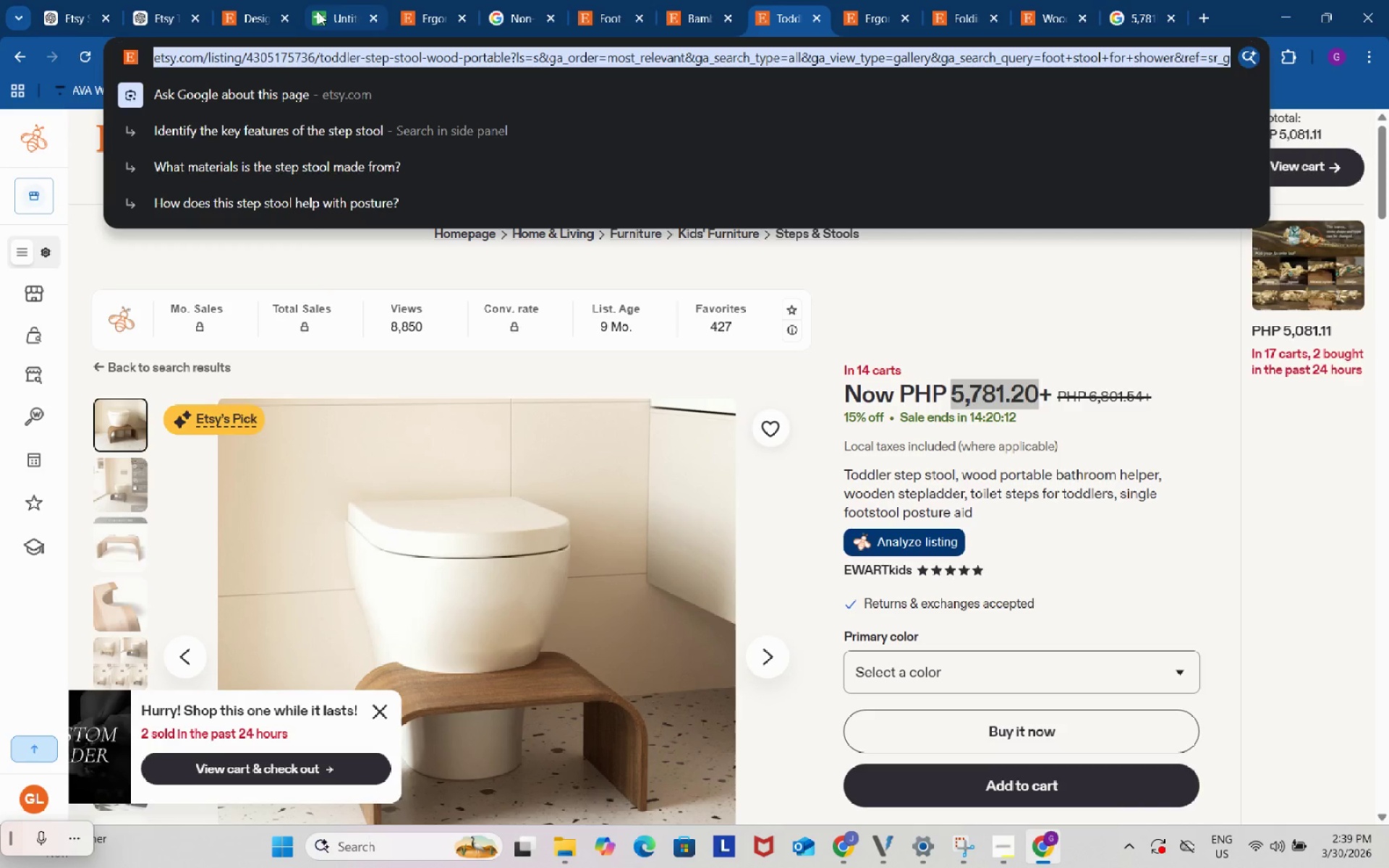 
left_click([345, 0])
 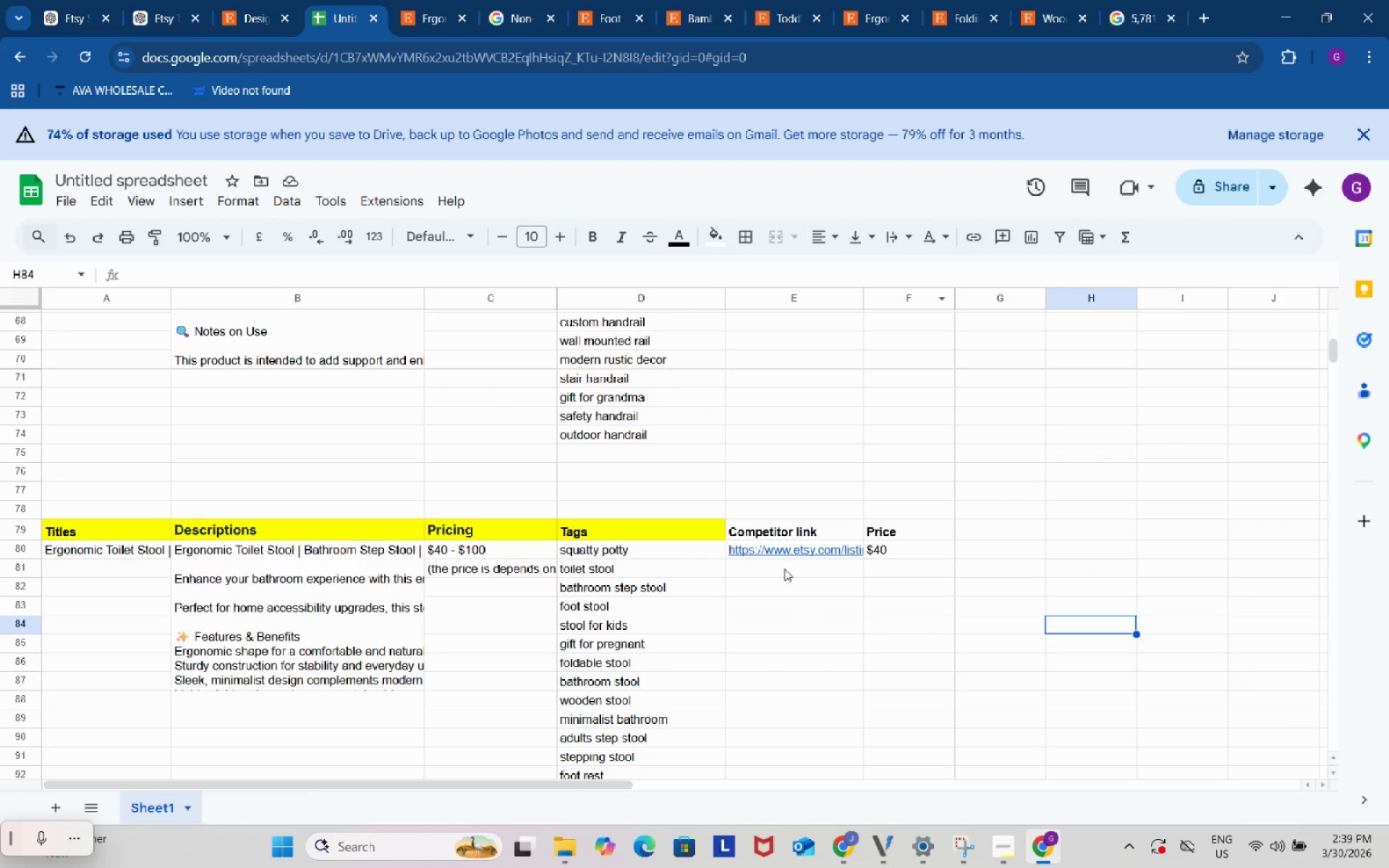 
left_click([786, 570])
 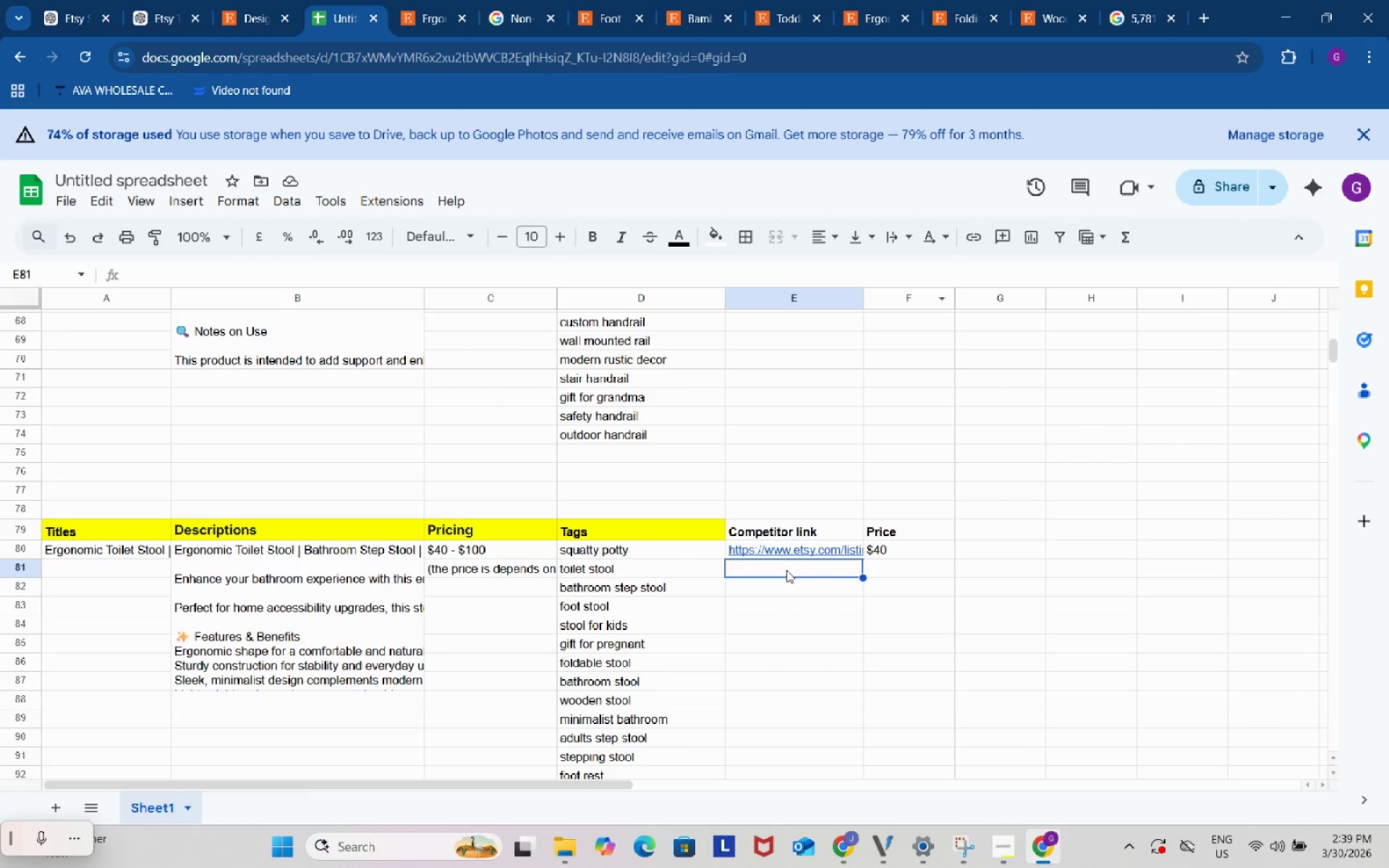 
key(Control+ControlLeft)
 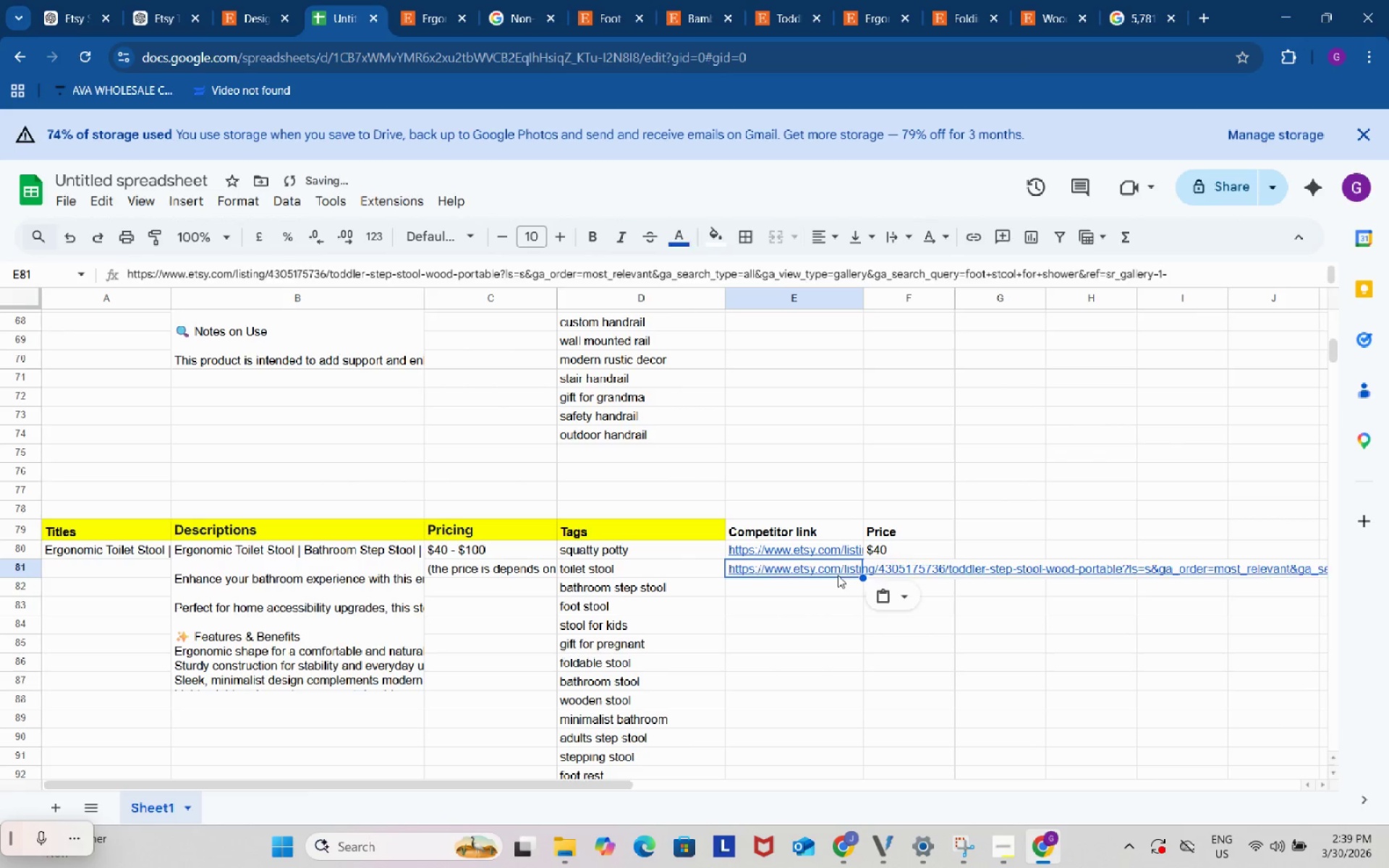 
key(Control+V)
 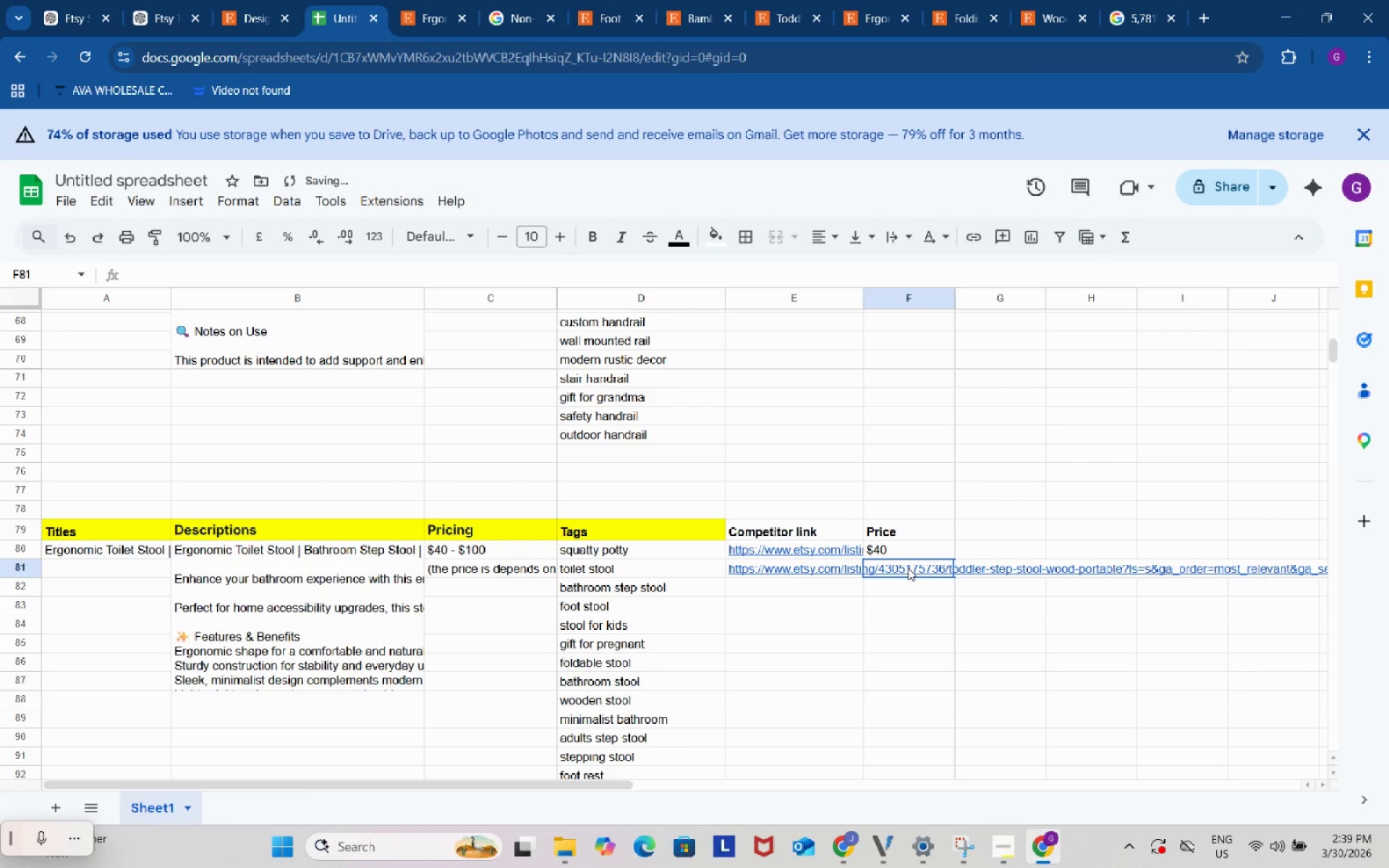 
double_click([908, 568])
 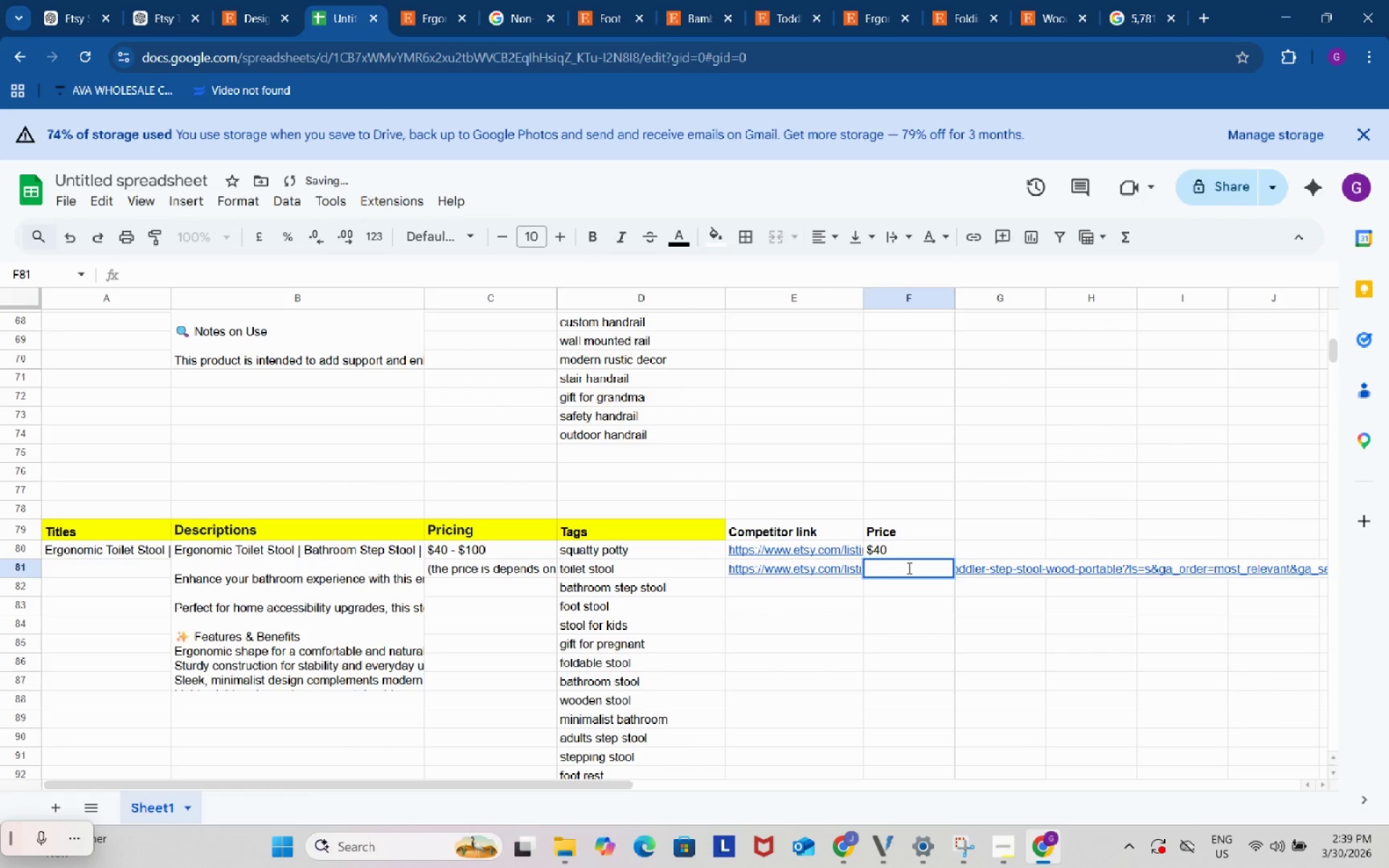 
key(Shift+4)
 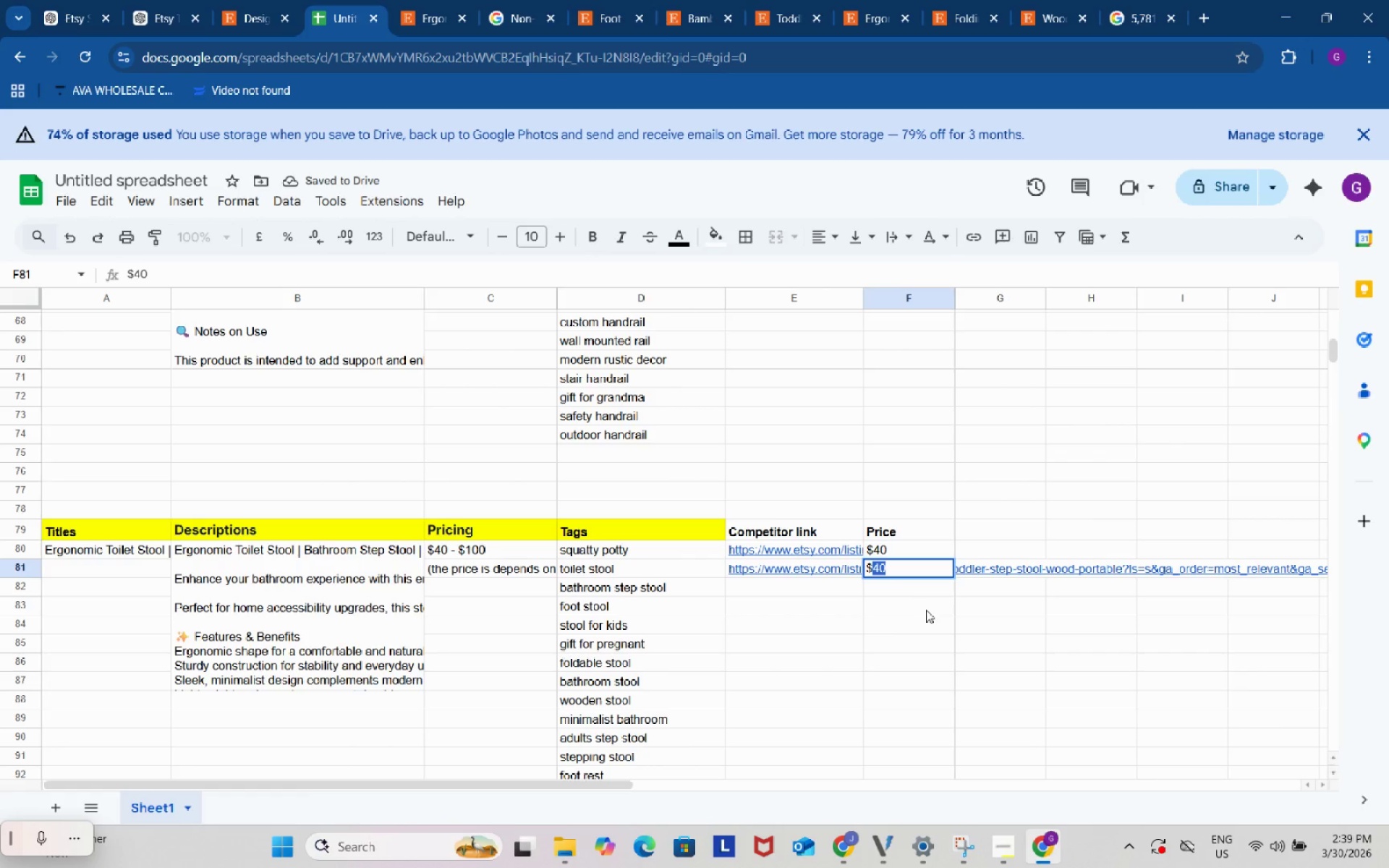 
key(Numpad9)
 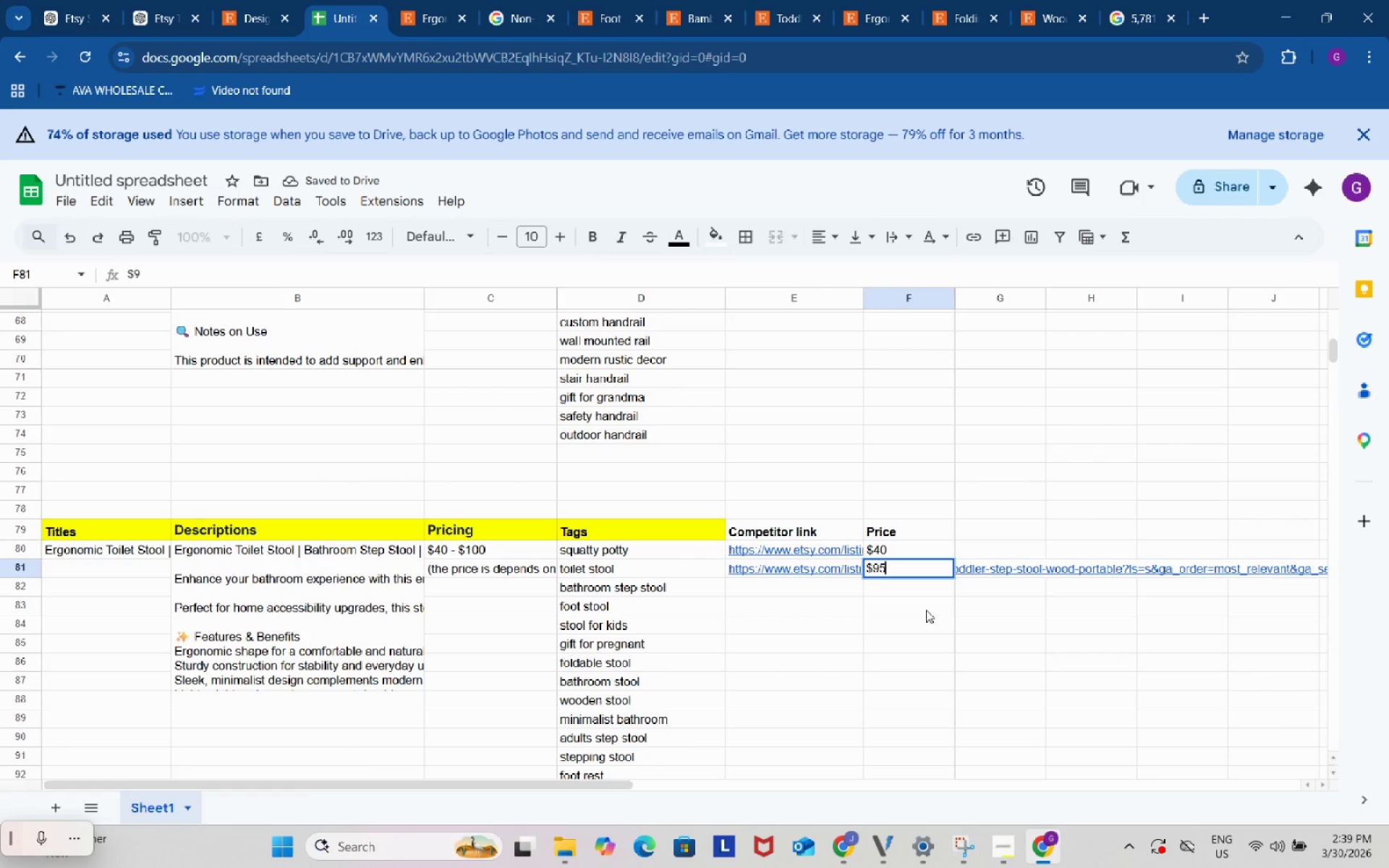 
key(Numpad5)
 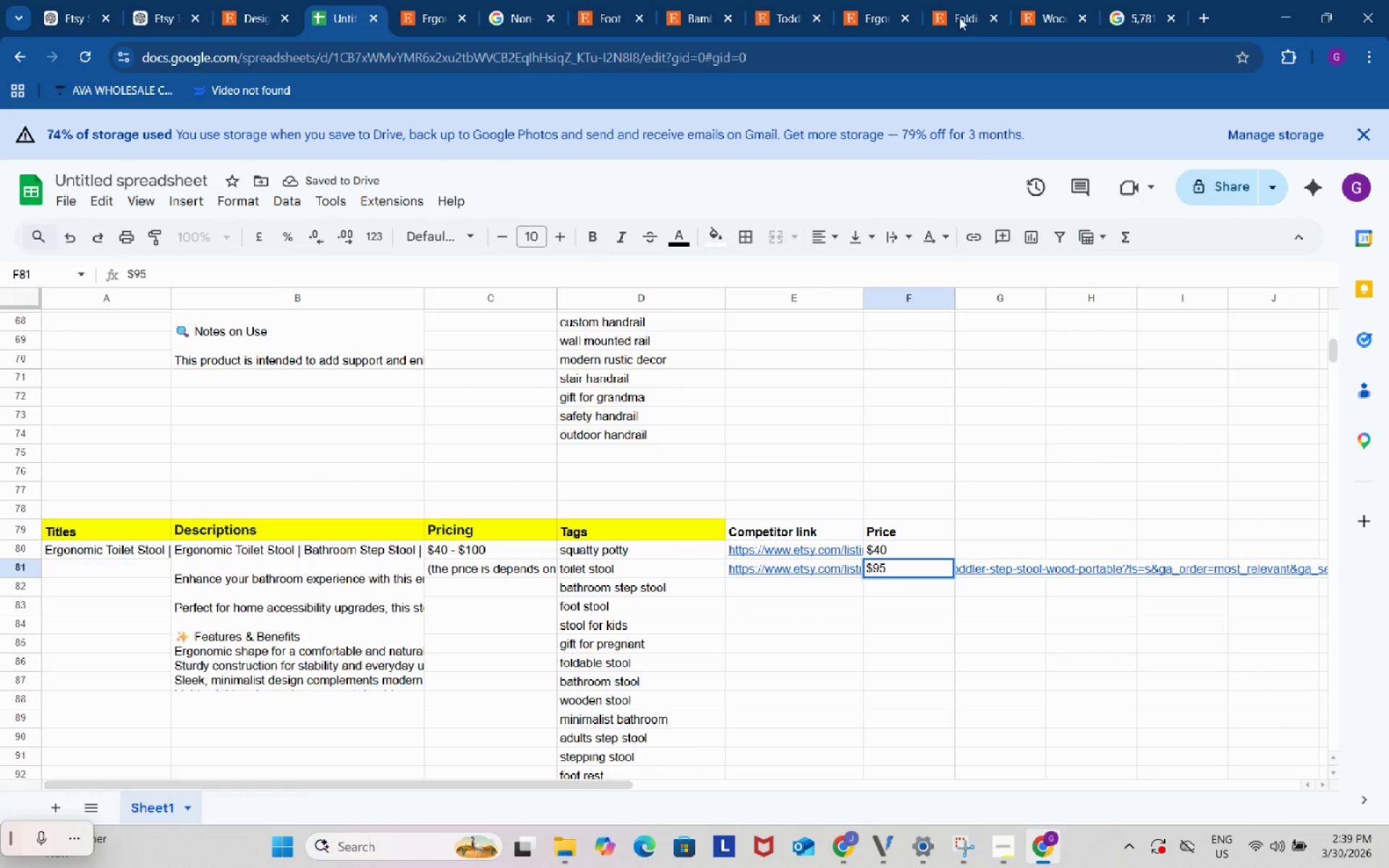 
left_click([959, 0])
 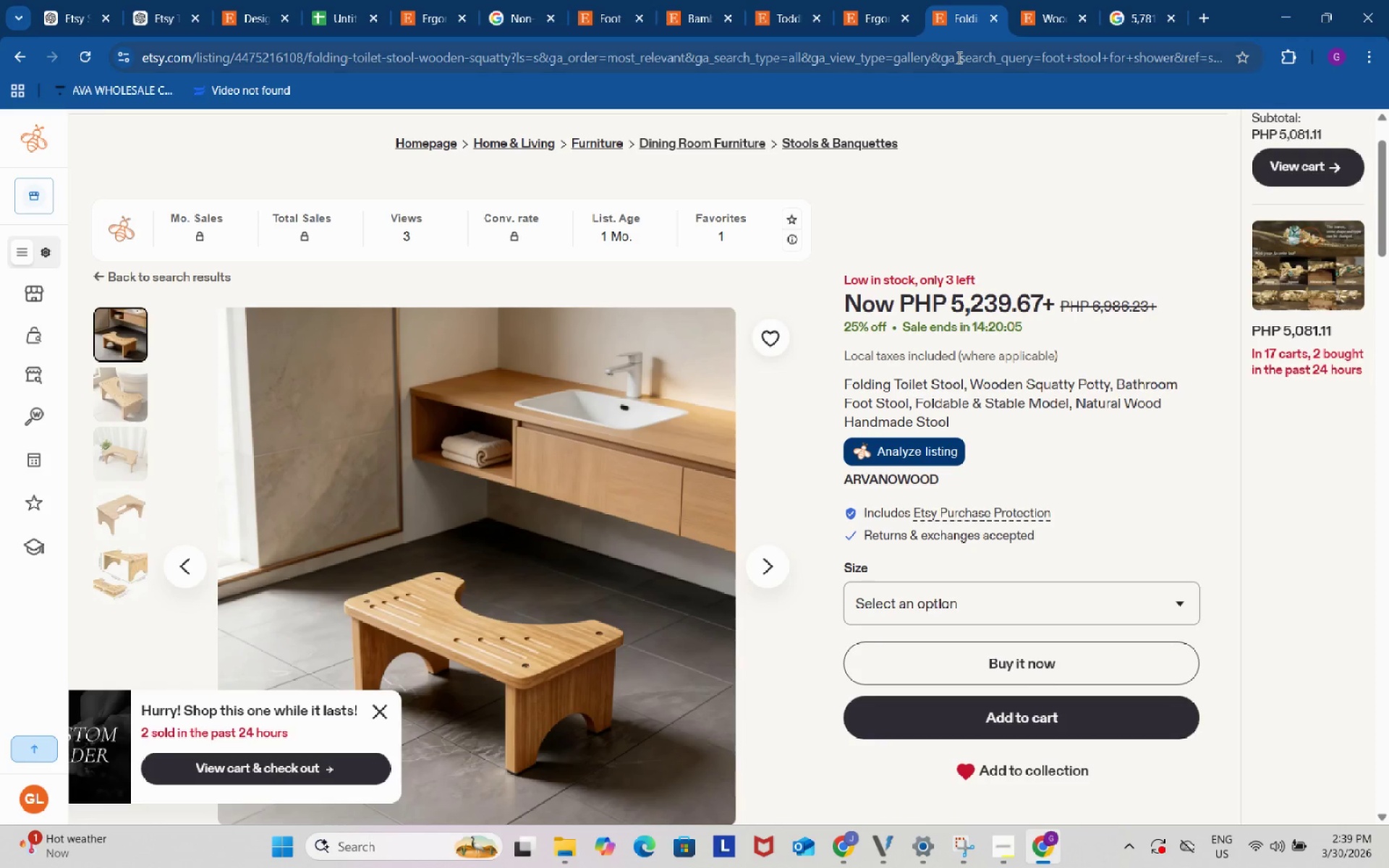 
left_click([958, 57])
 